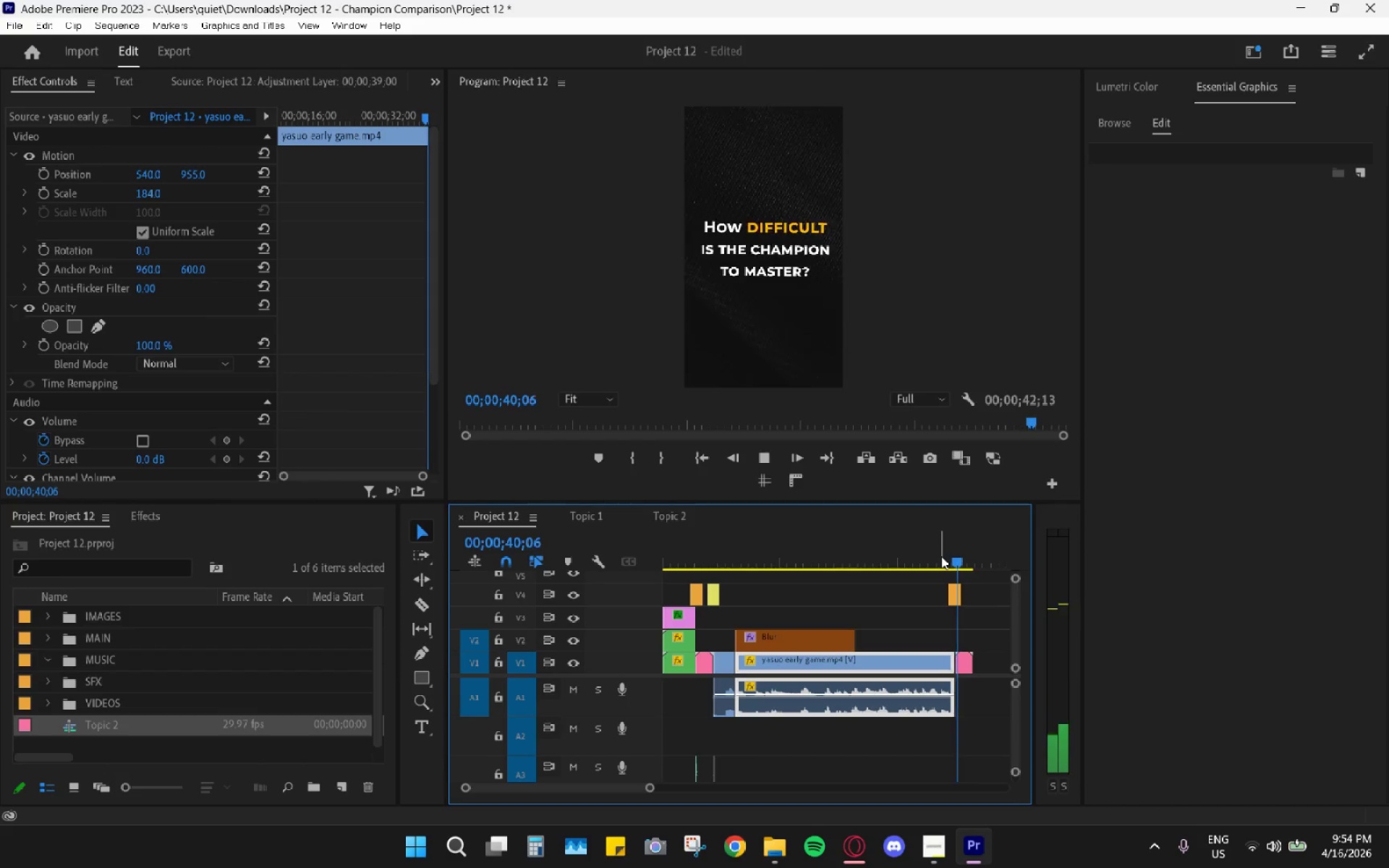 
key(Space)
 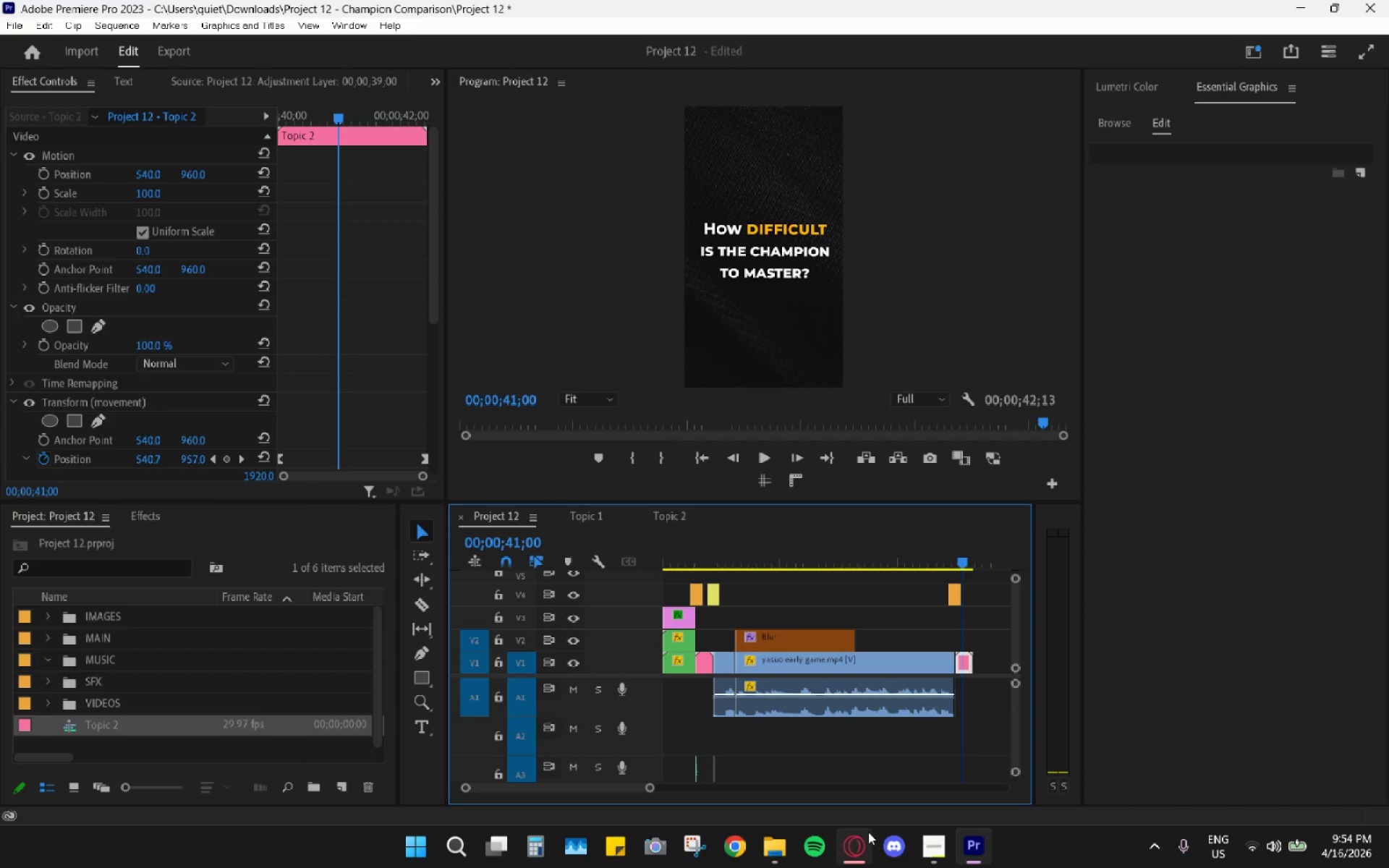 
left_click([867, 832])
 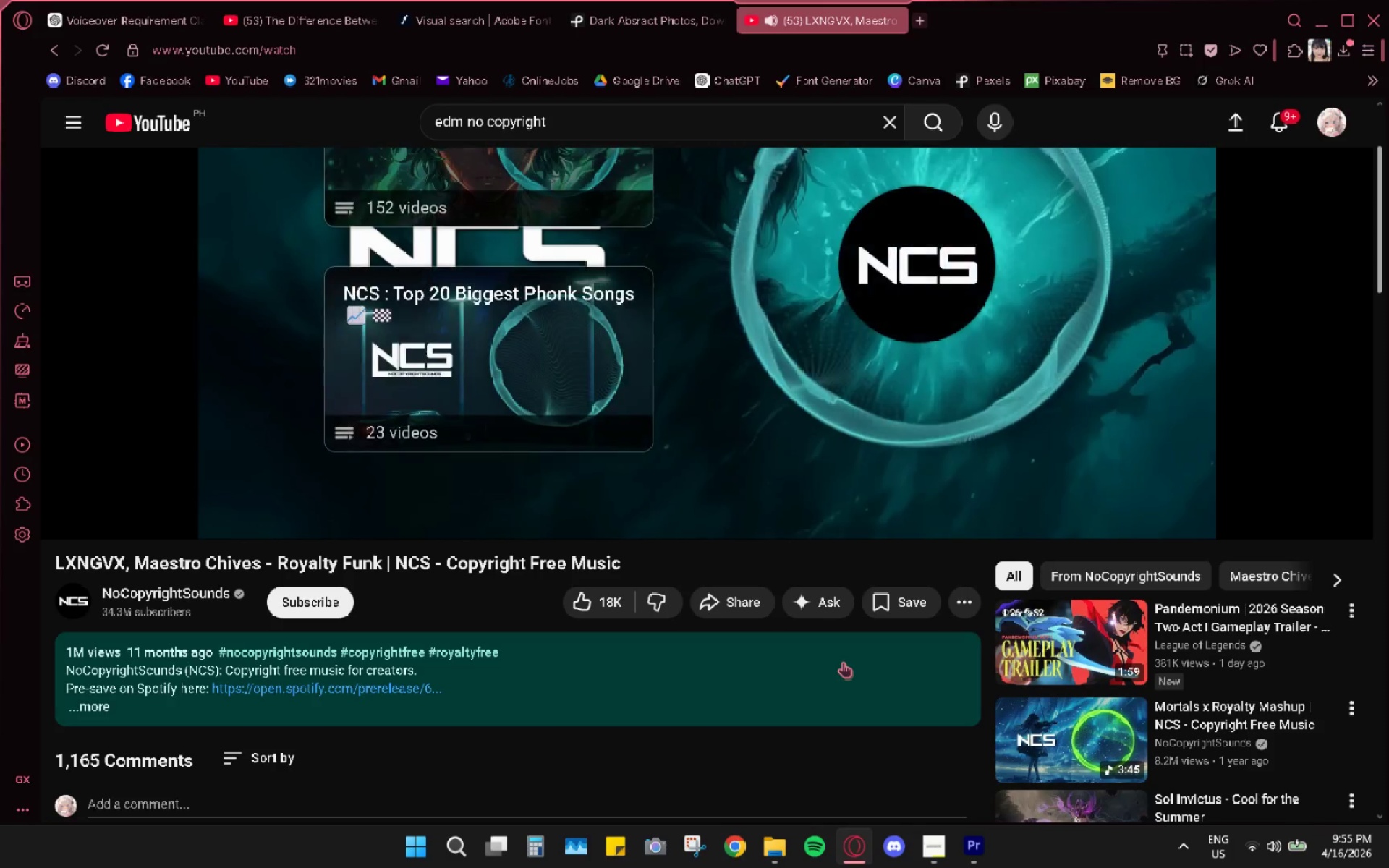 
wait(11.03)
 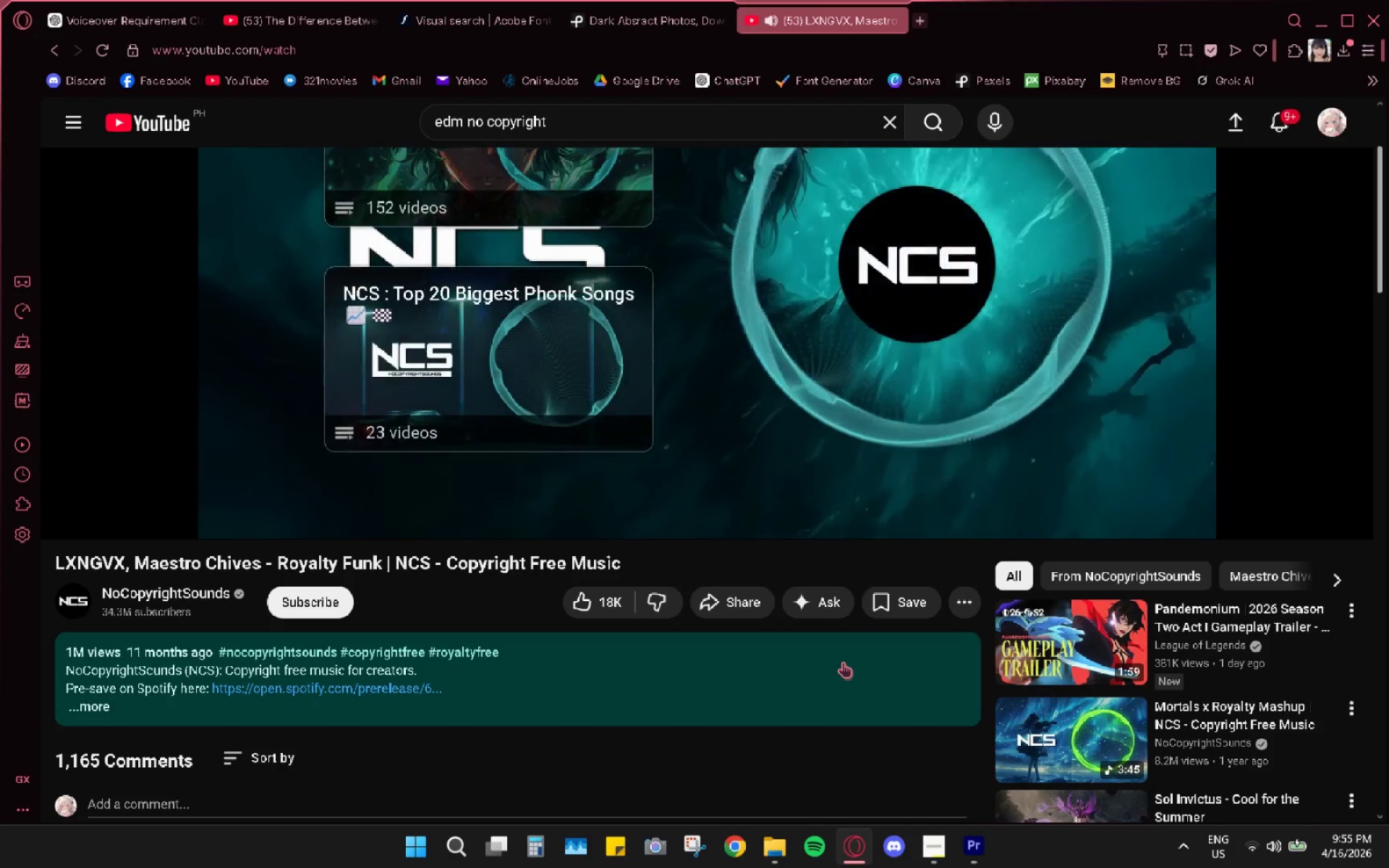 
scroll: coordinate [511, 468], scroll_direction: down, amount: 1.0
 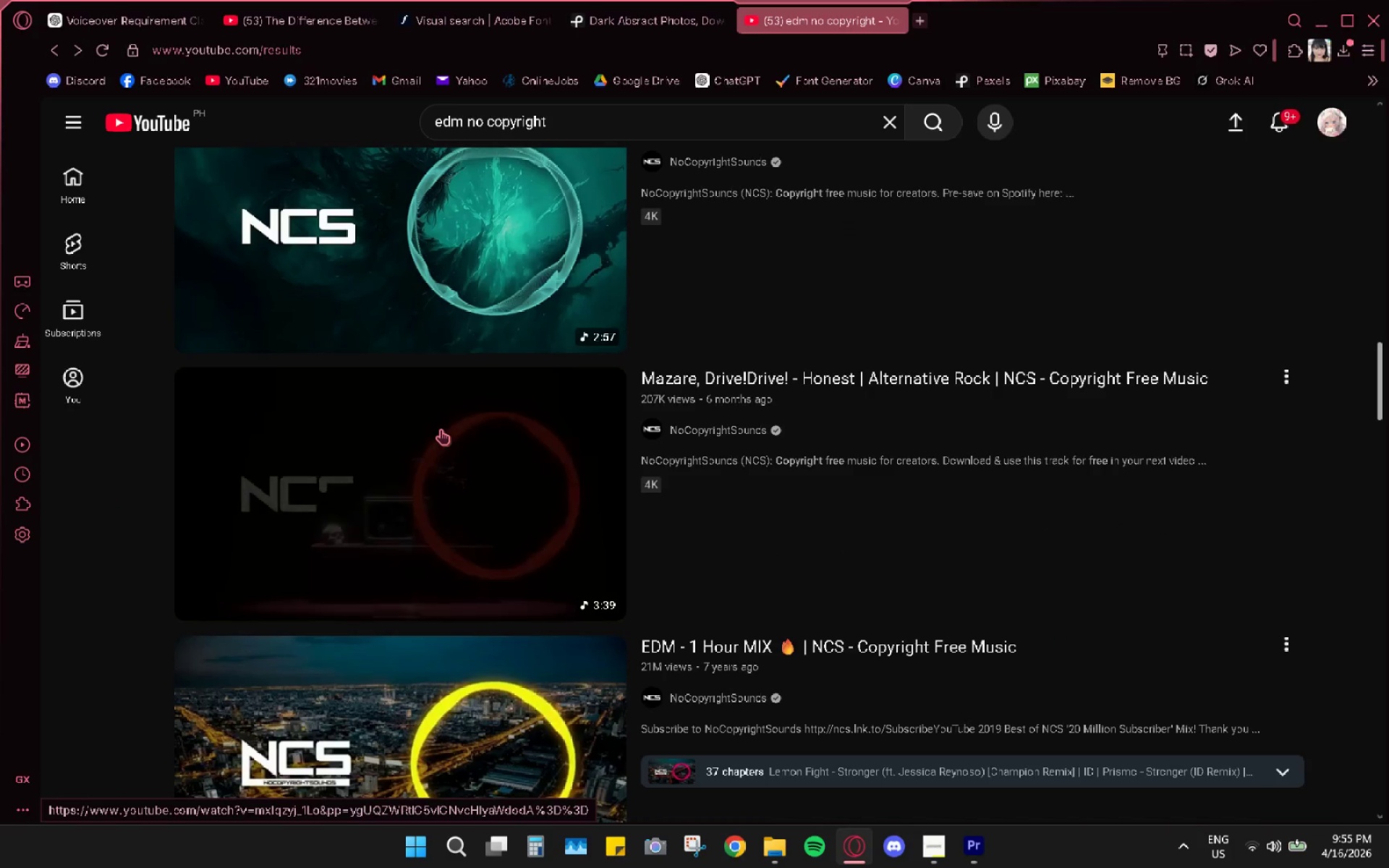 
left_click([425, 459])
 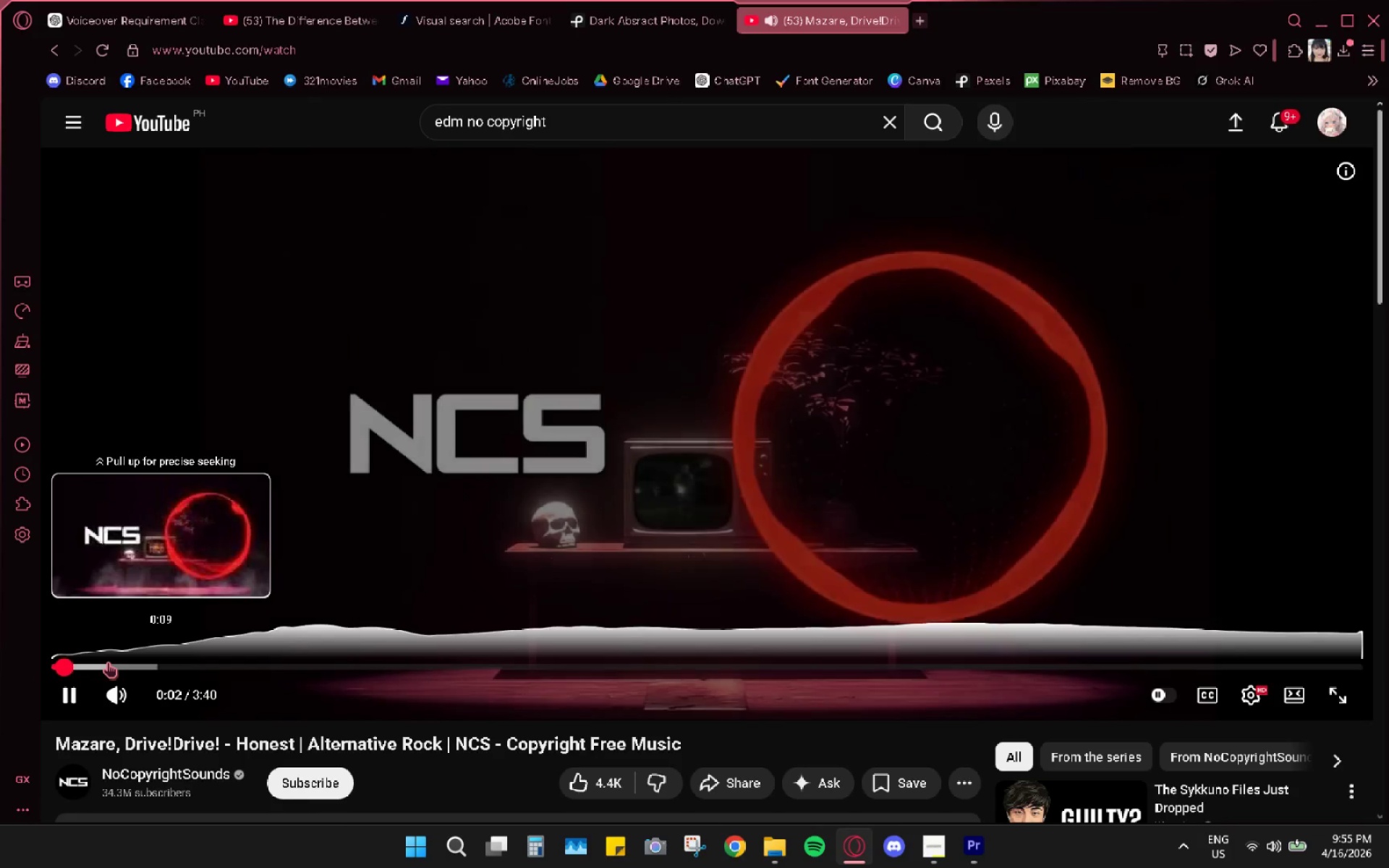 
left_click([993, 849])
 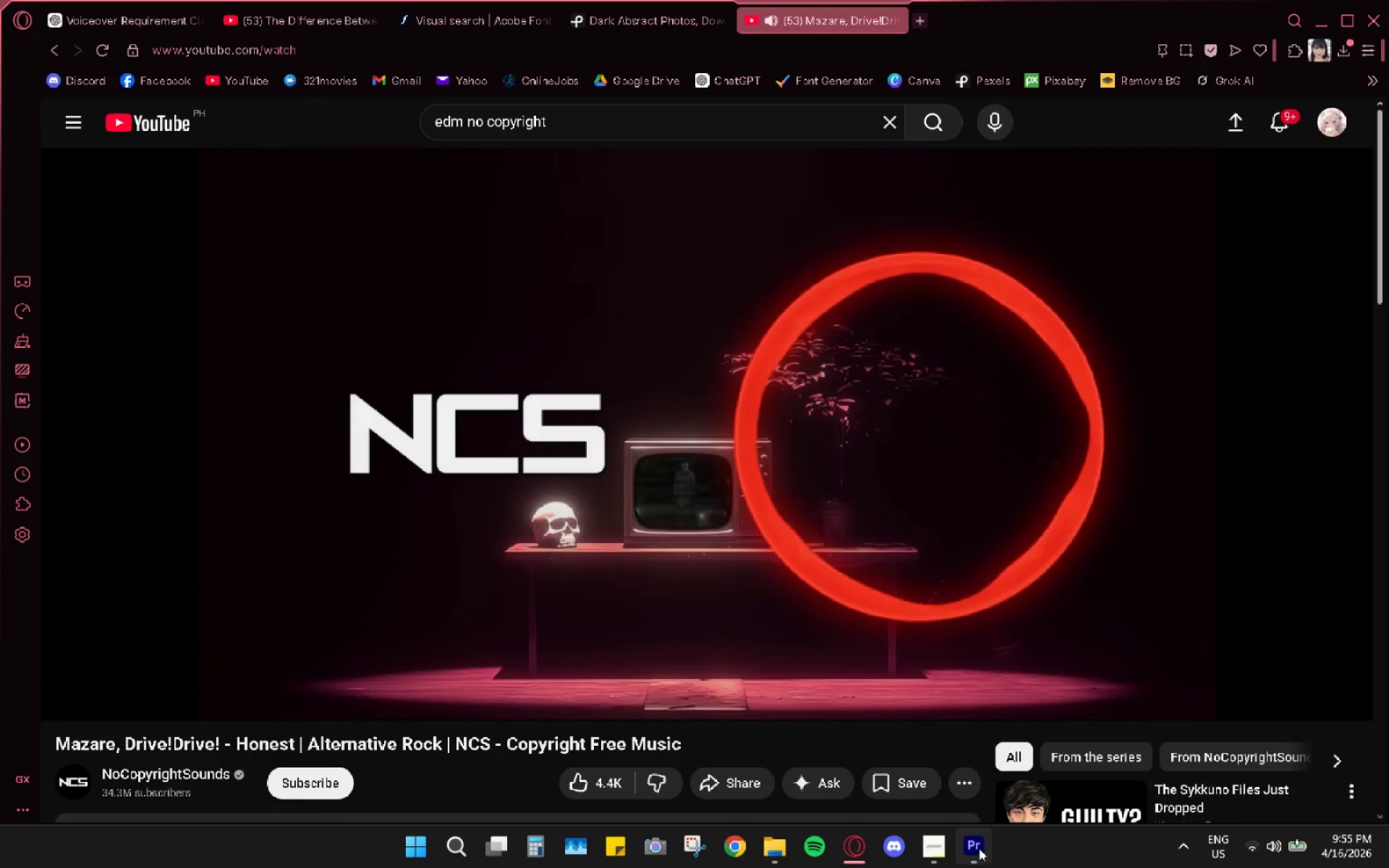 
left_click([979, 848])
 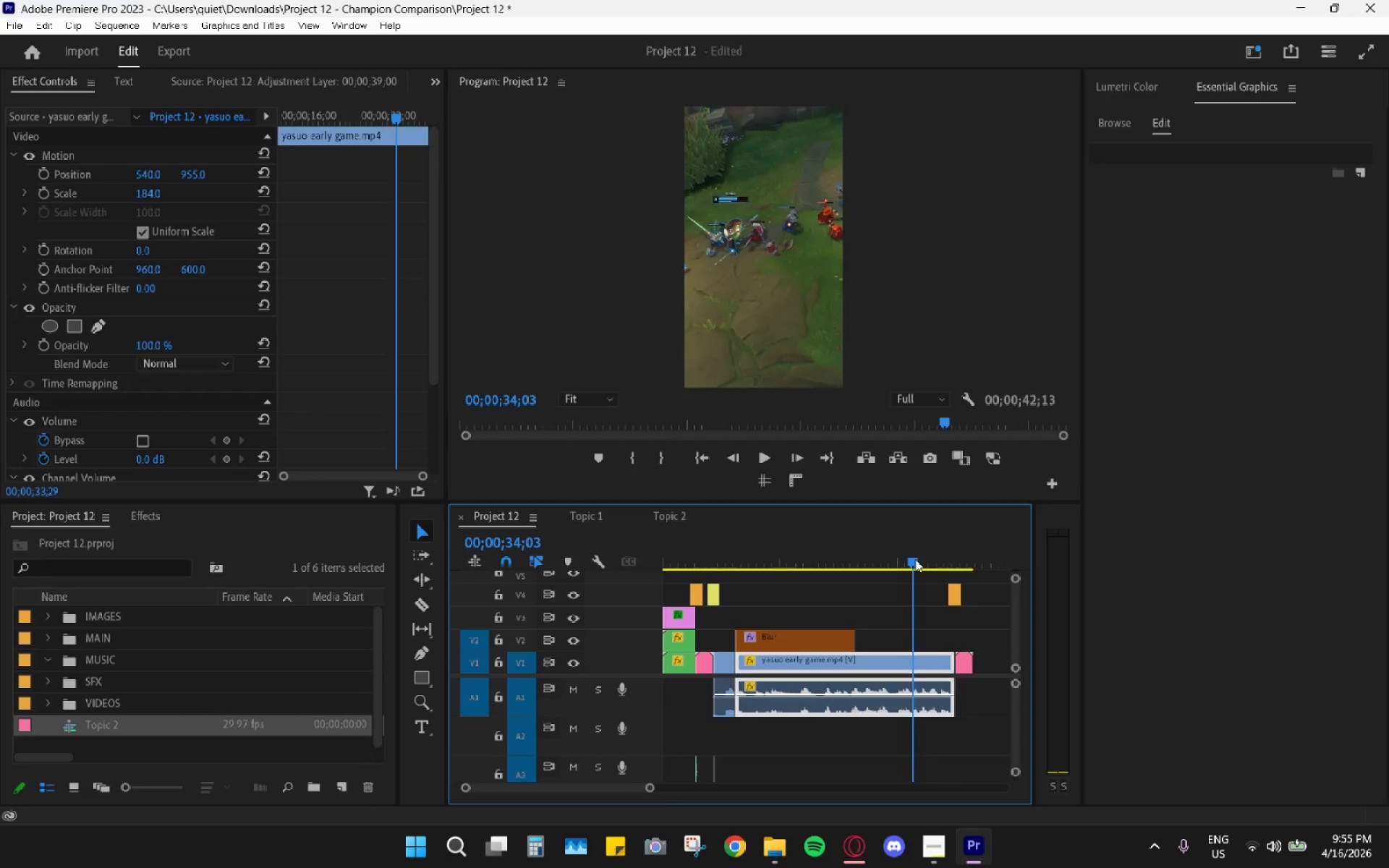 
key(Space)
 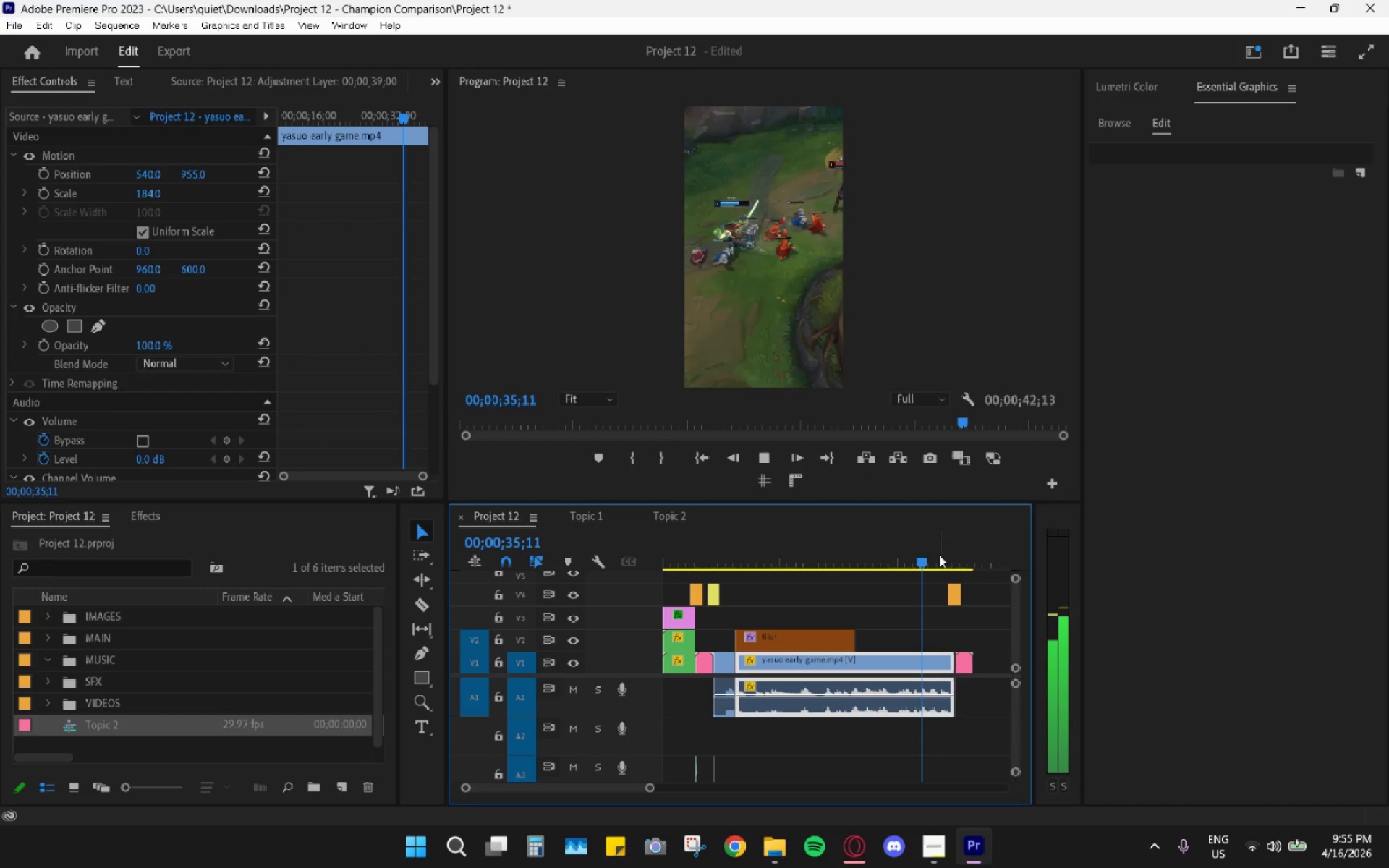 
key(Space)
 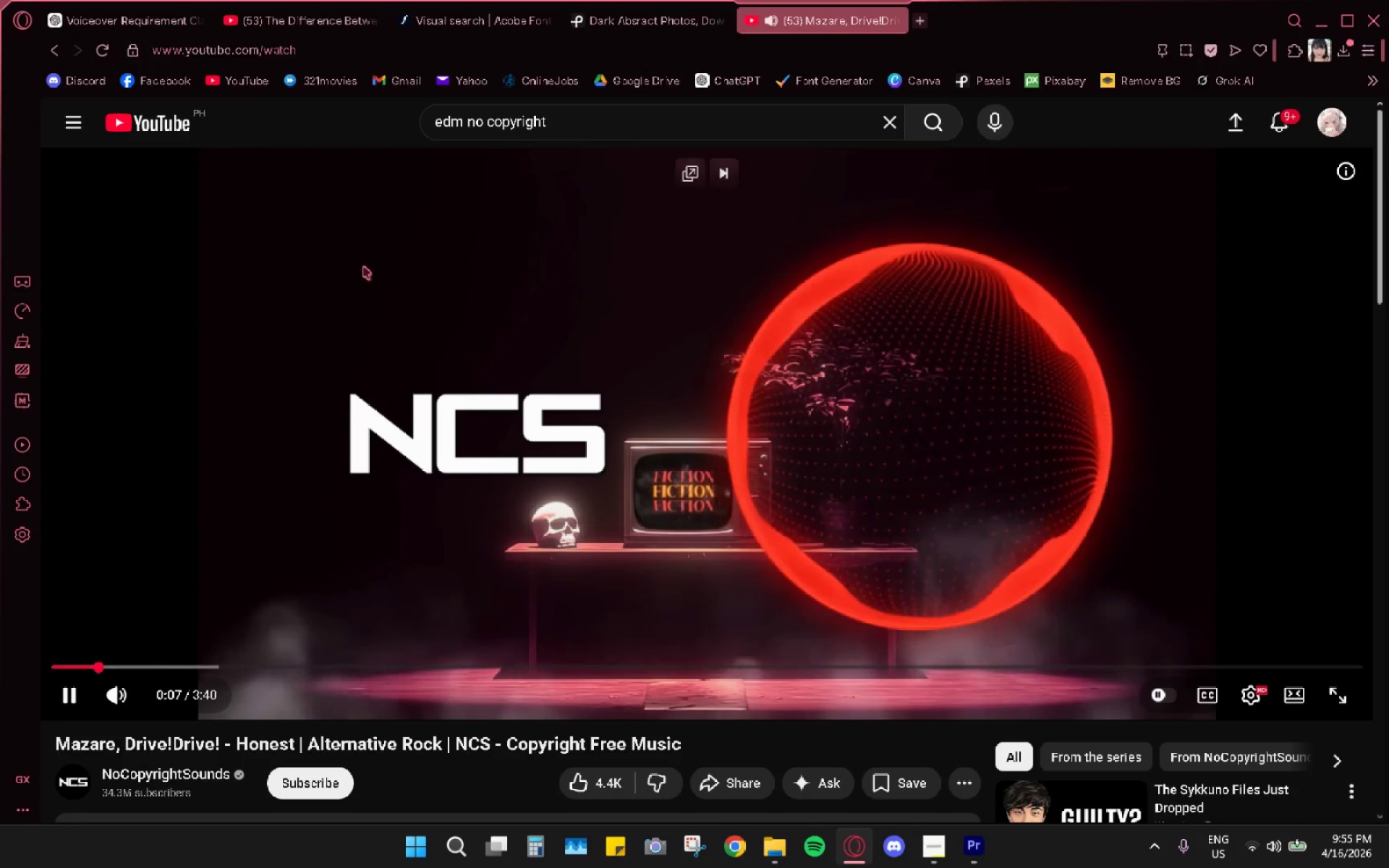 
scroll: coordinate [558, 474], scroll_direction: down, amount: 5.0
 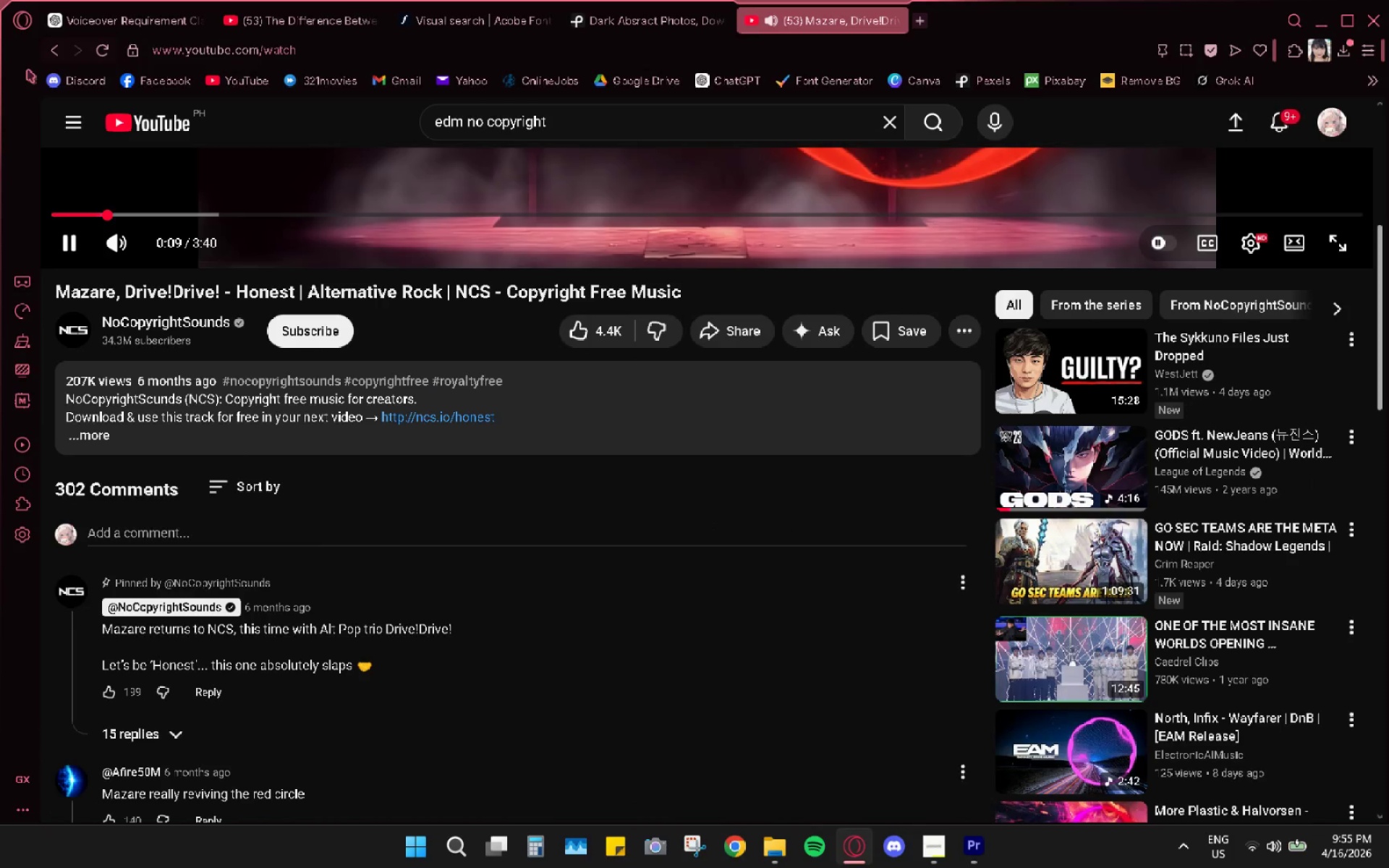 
left_click([47, 53])
 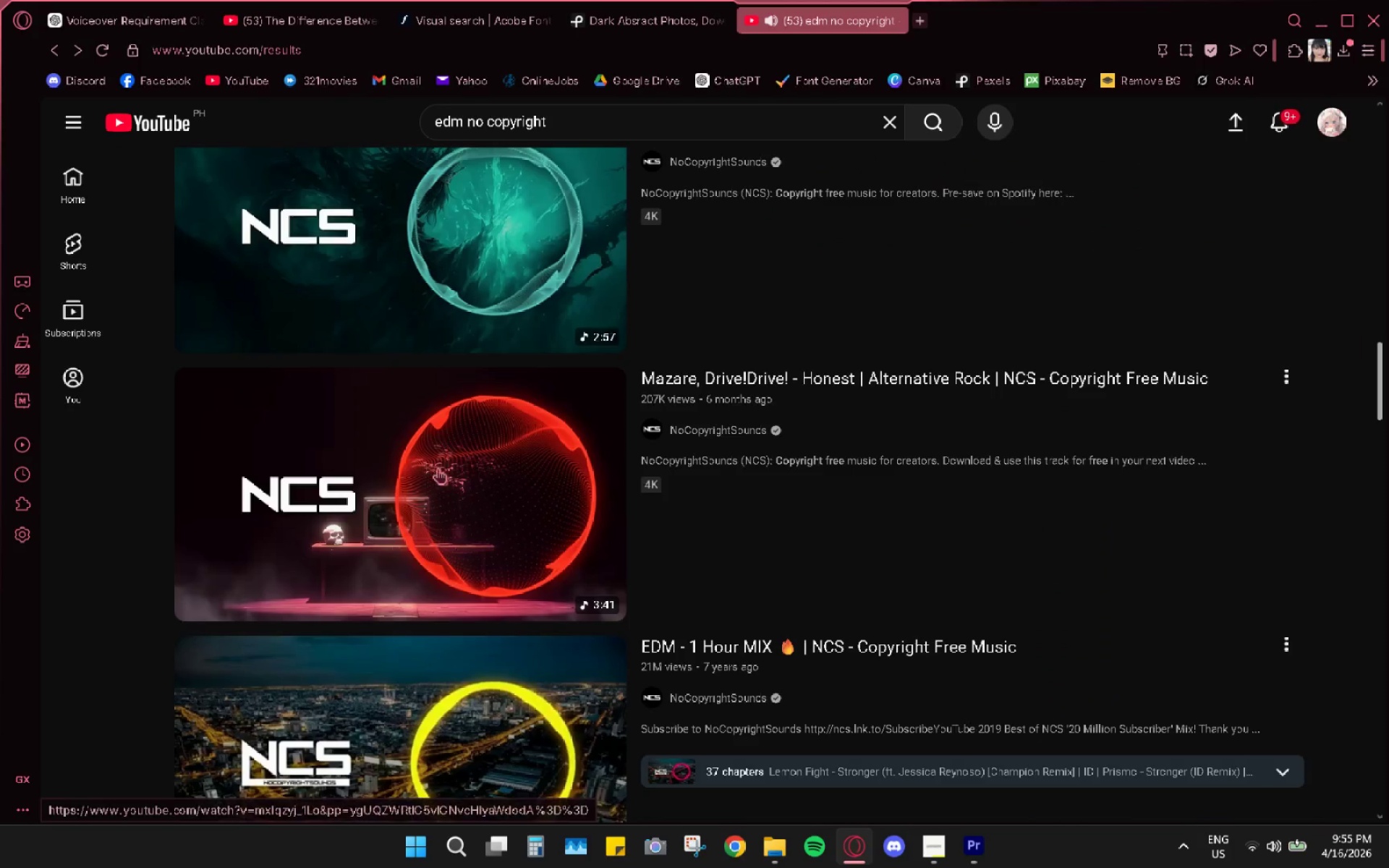 
scroll: coordinate [476, 478], scroll_direction: down, amount: 14.0
 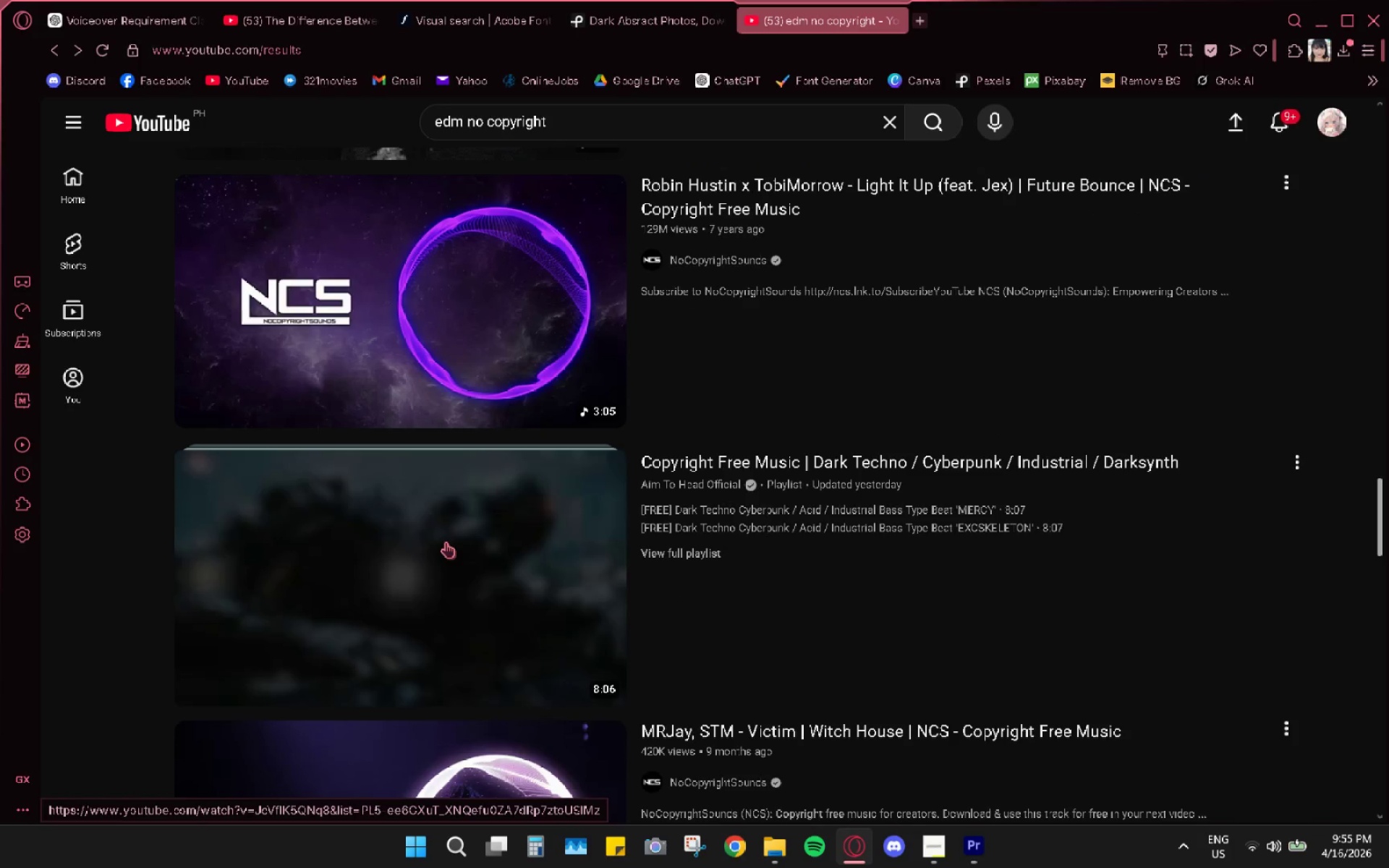 
left_click([446, 543])
 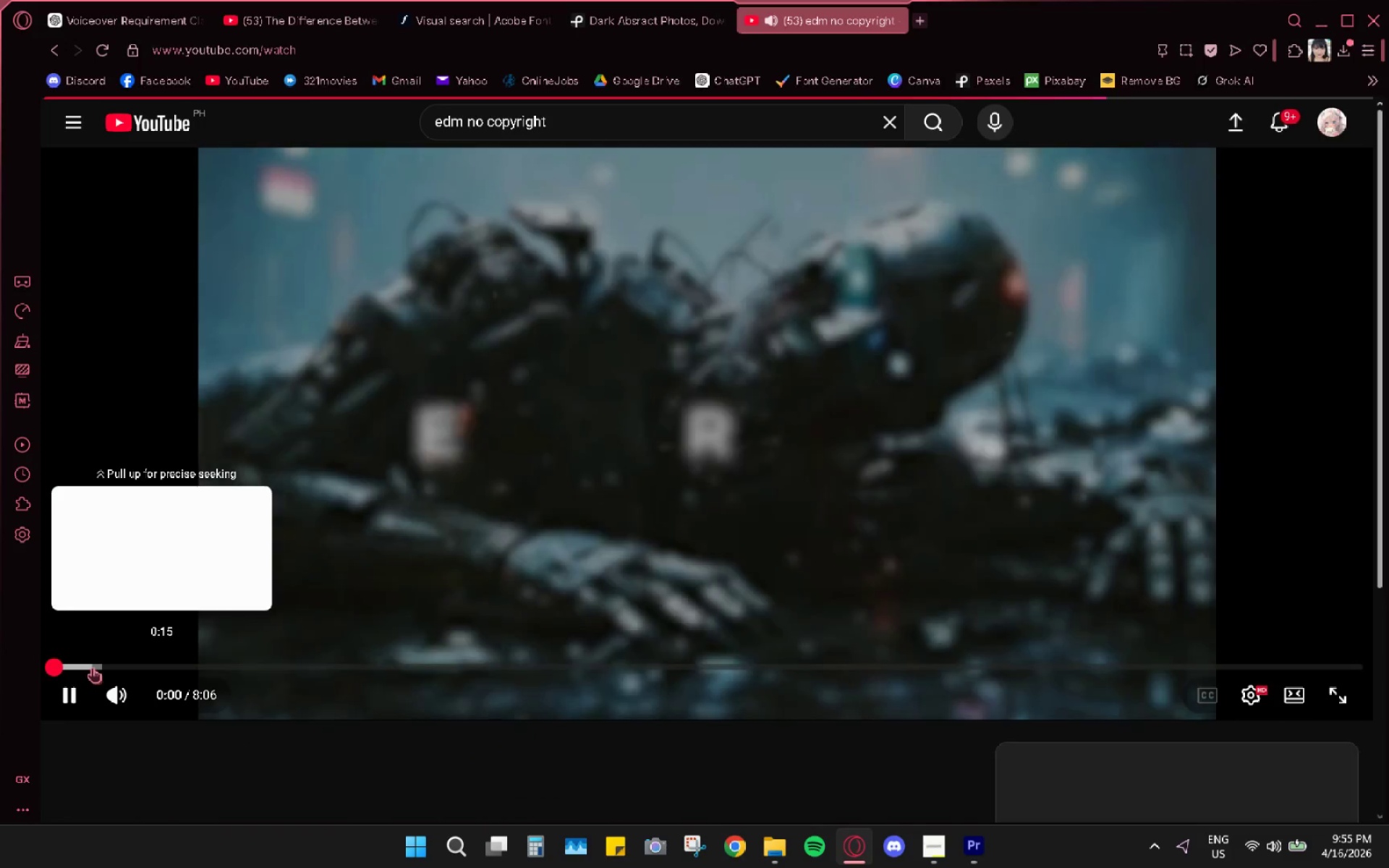 
left_click([89, 665])
 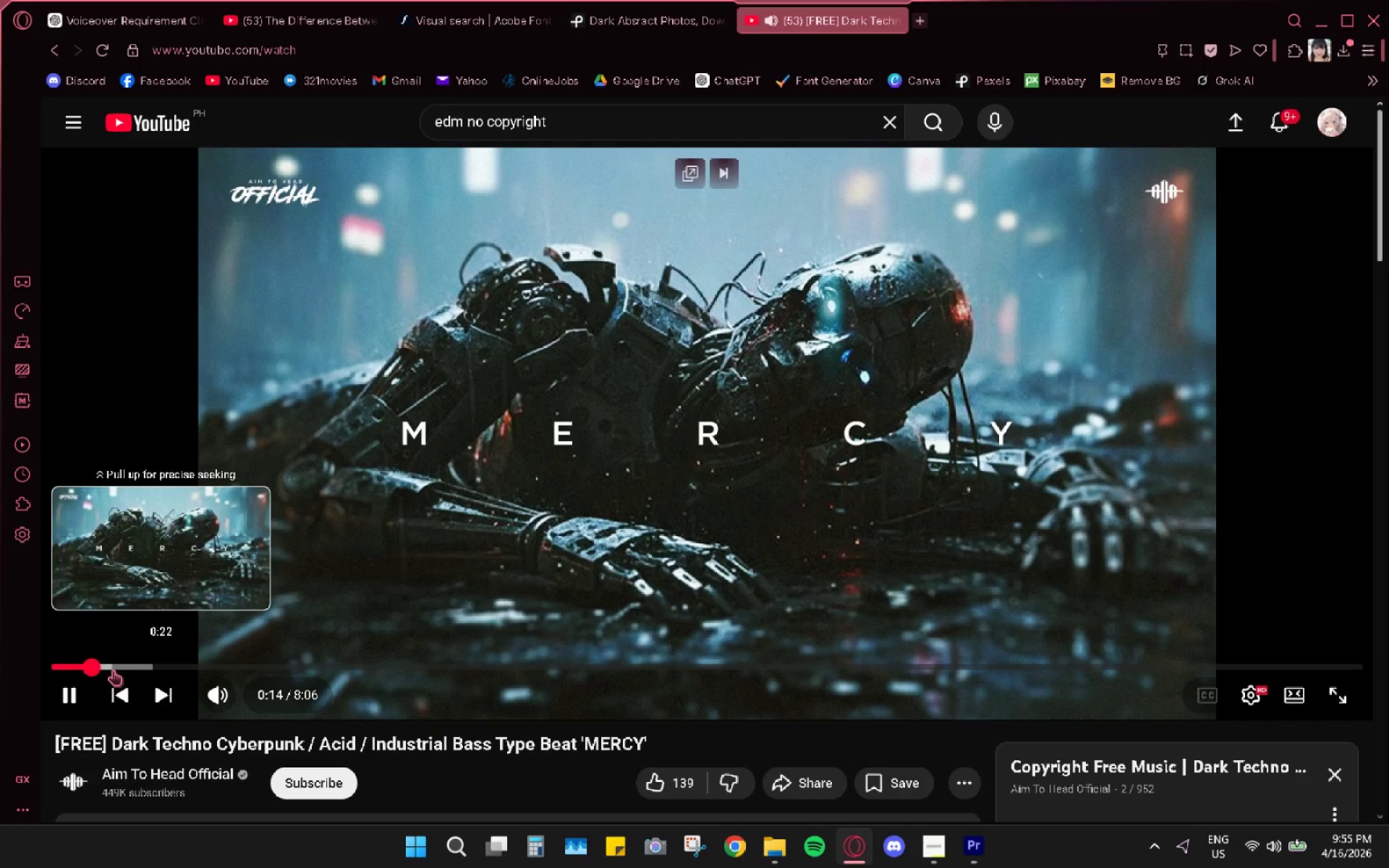 
left_click([132, 669])
 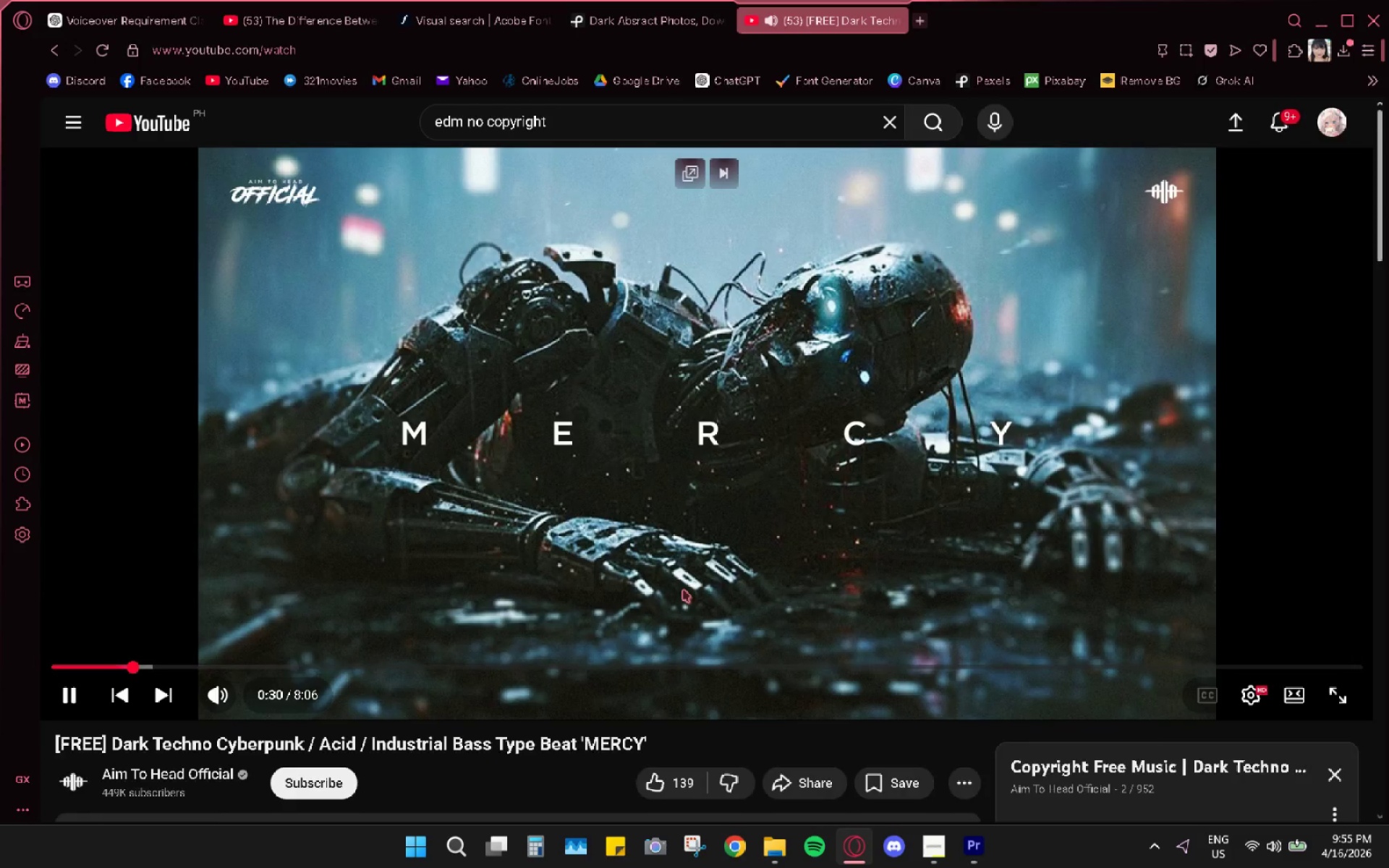 
scroll: coordinate [973, 554], scroll_direction: down, amount: 5.0
 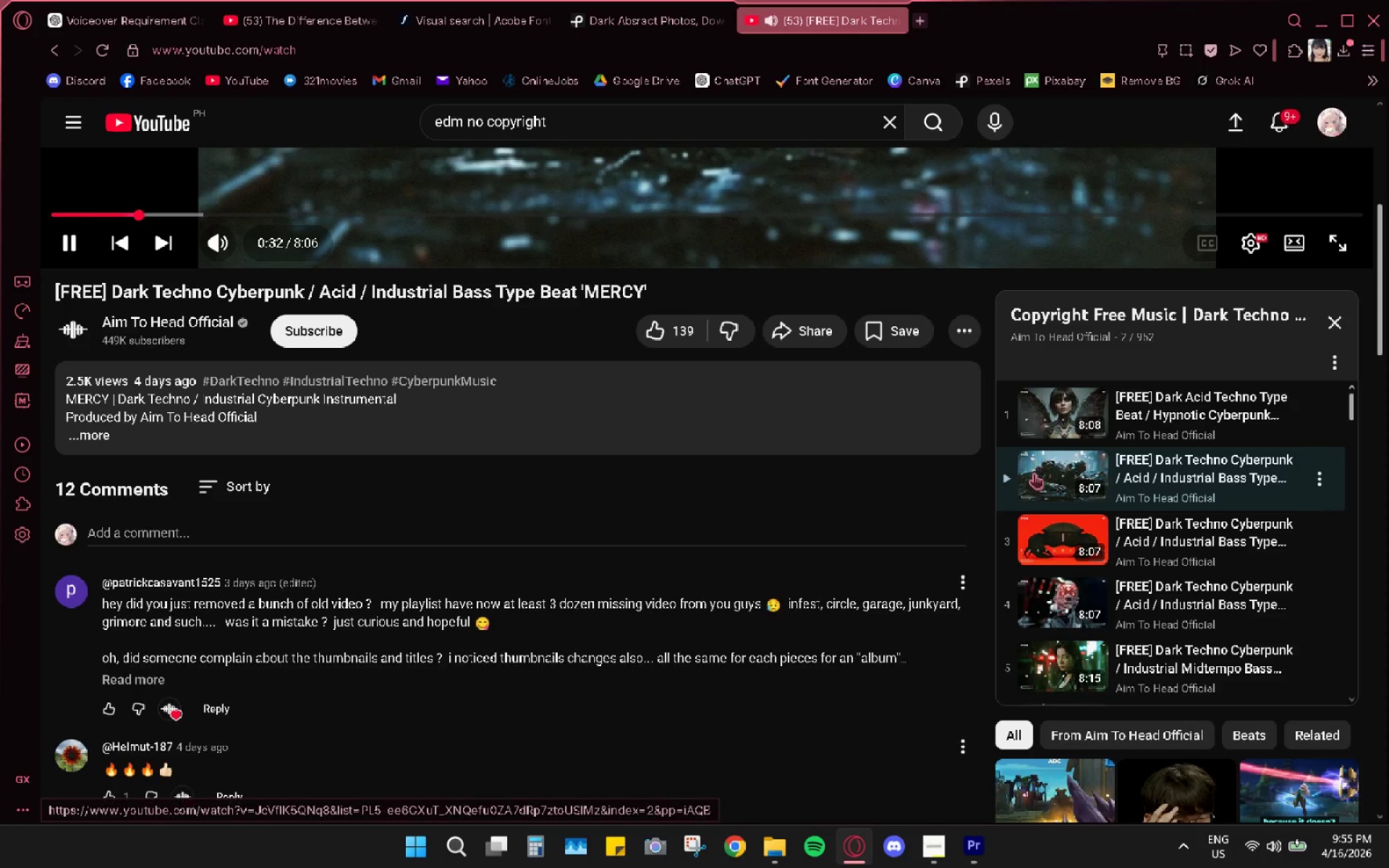 
left_click([1040, 542])
 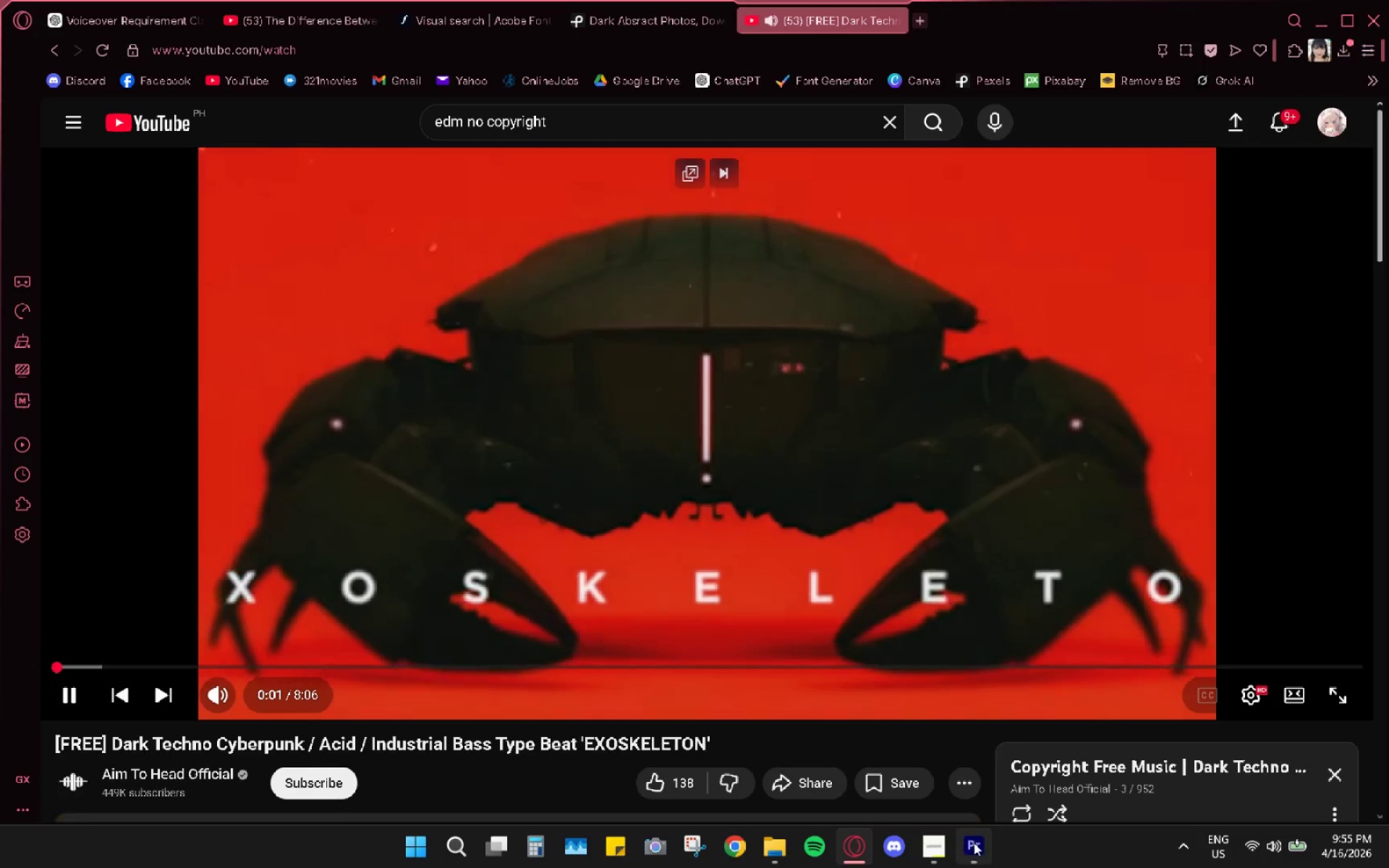 
wait(5.45)
 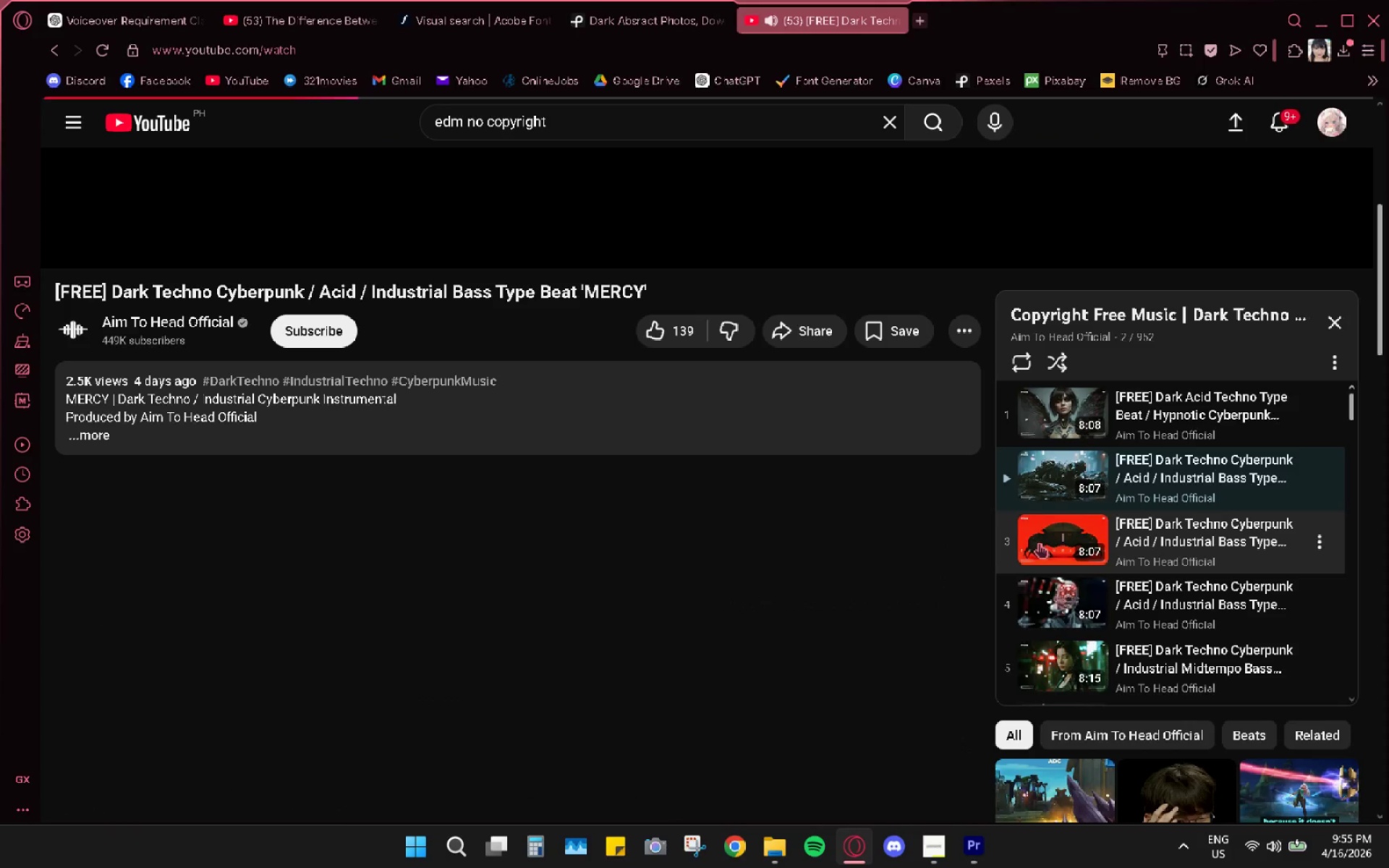 
left_click([974, 843])
 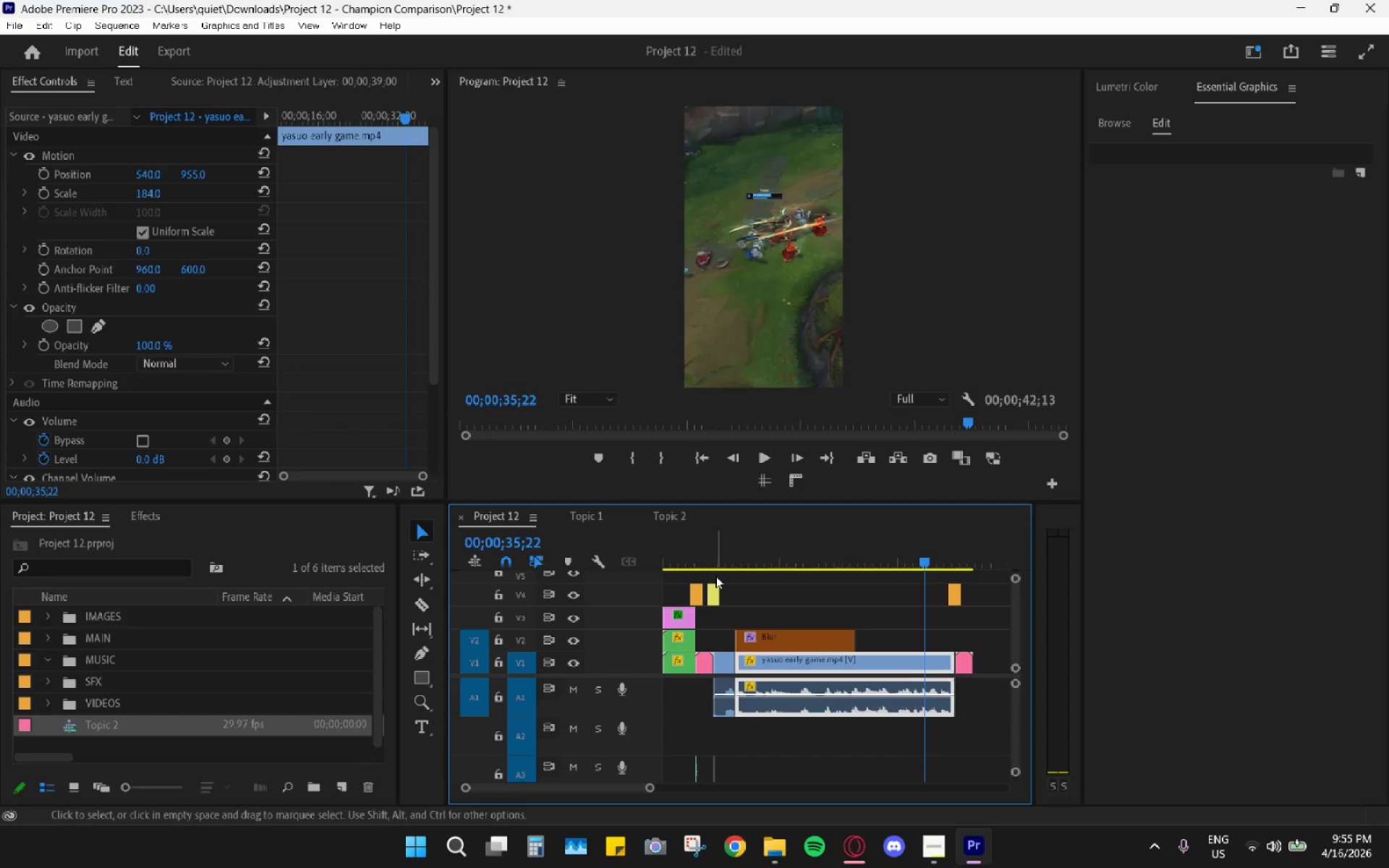 
left_click_drag(start_coordinate=[708, 553], to_coordinate=[553, 549])
 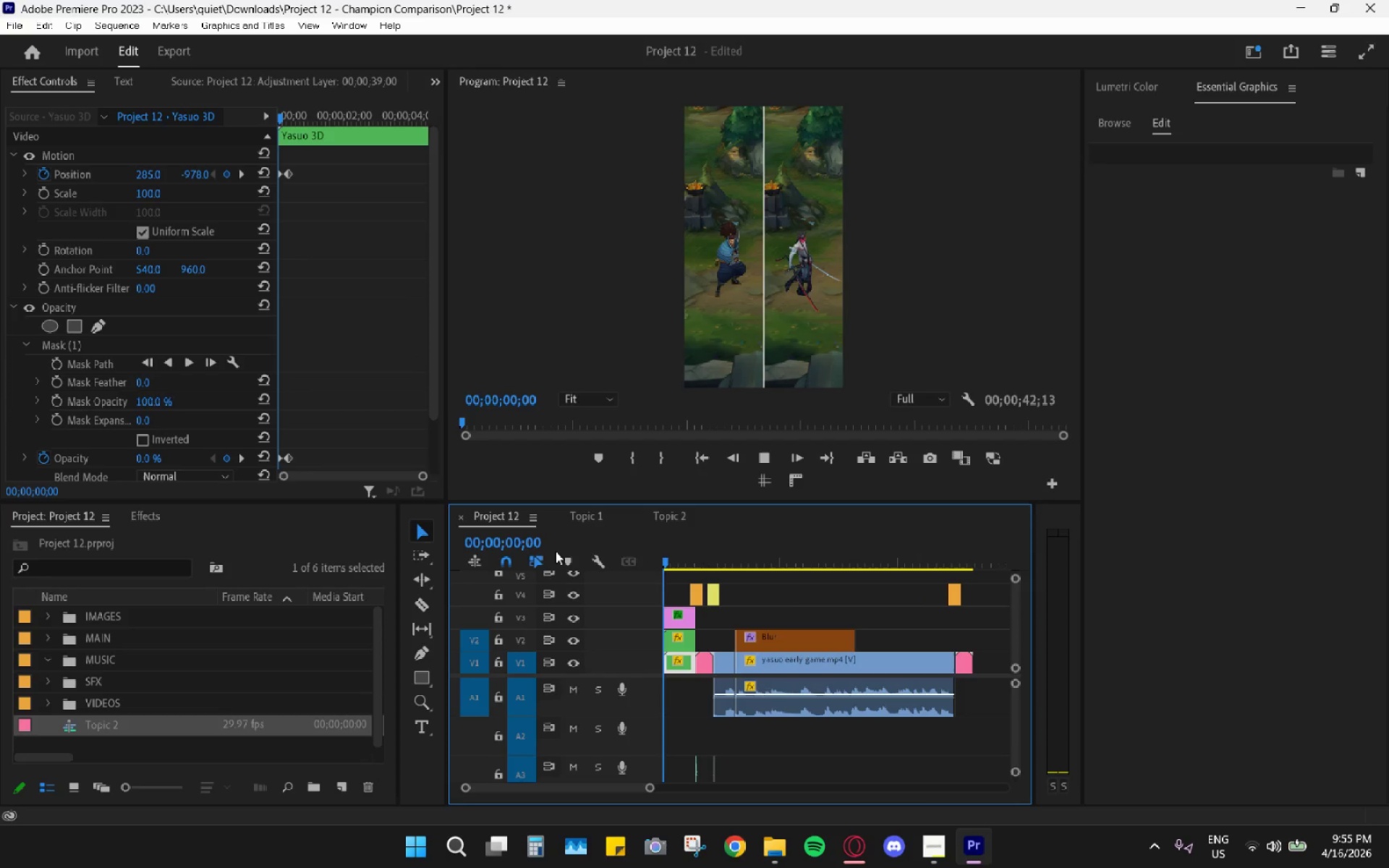 
key(Space)
 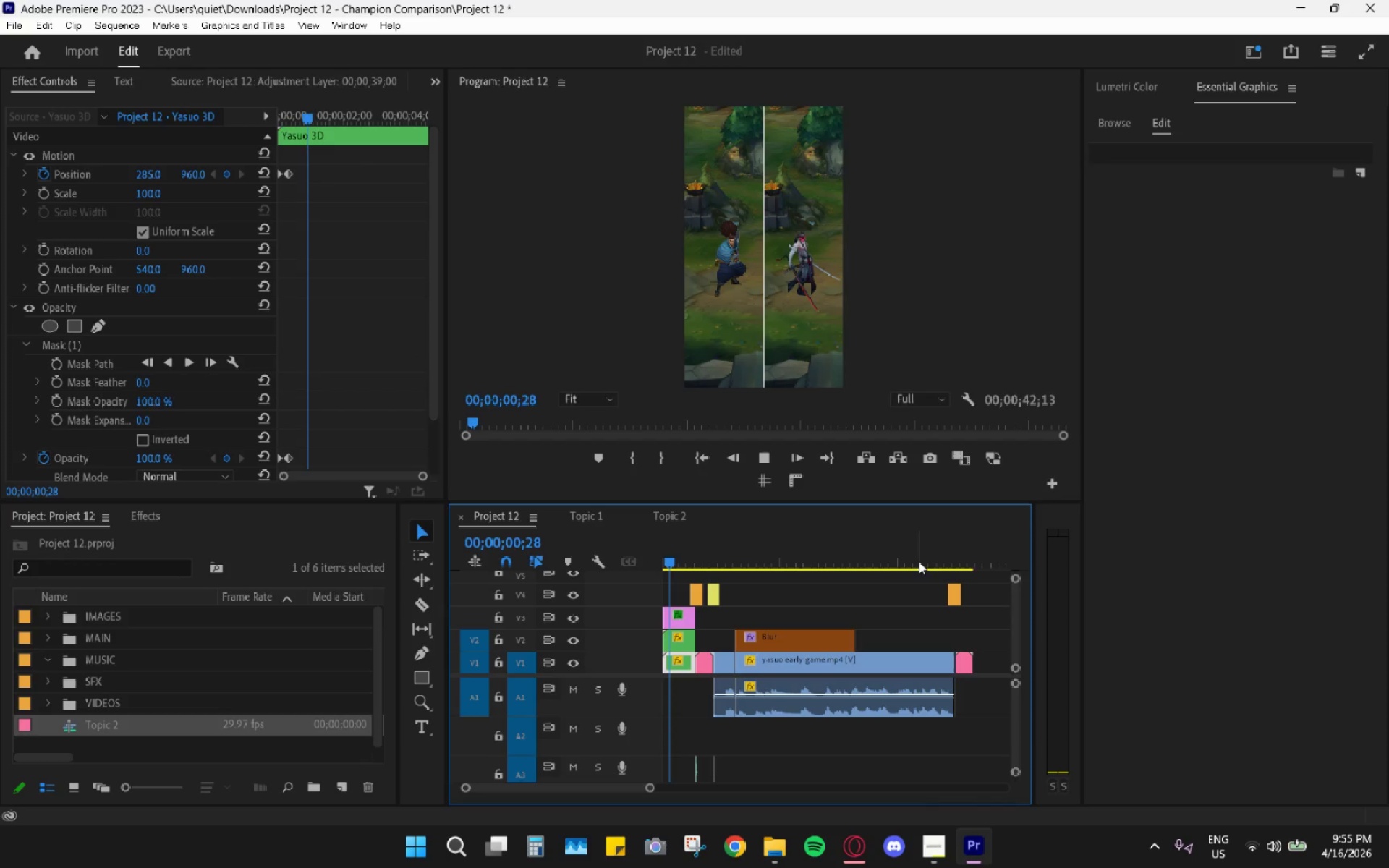 
key(Space)
 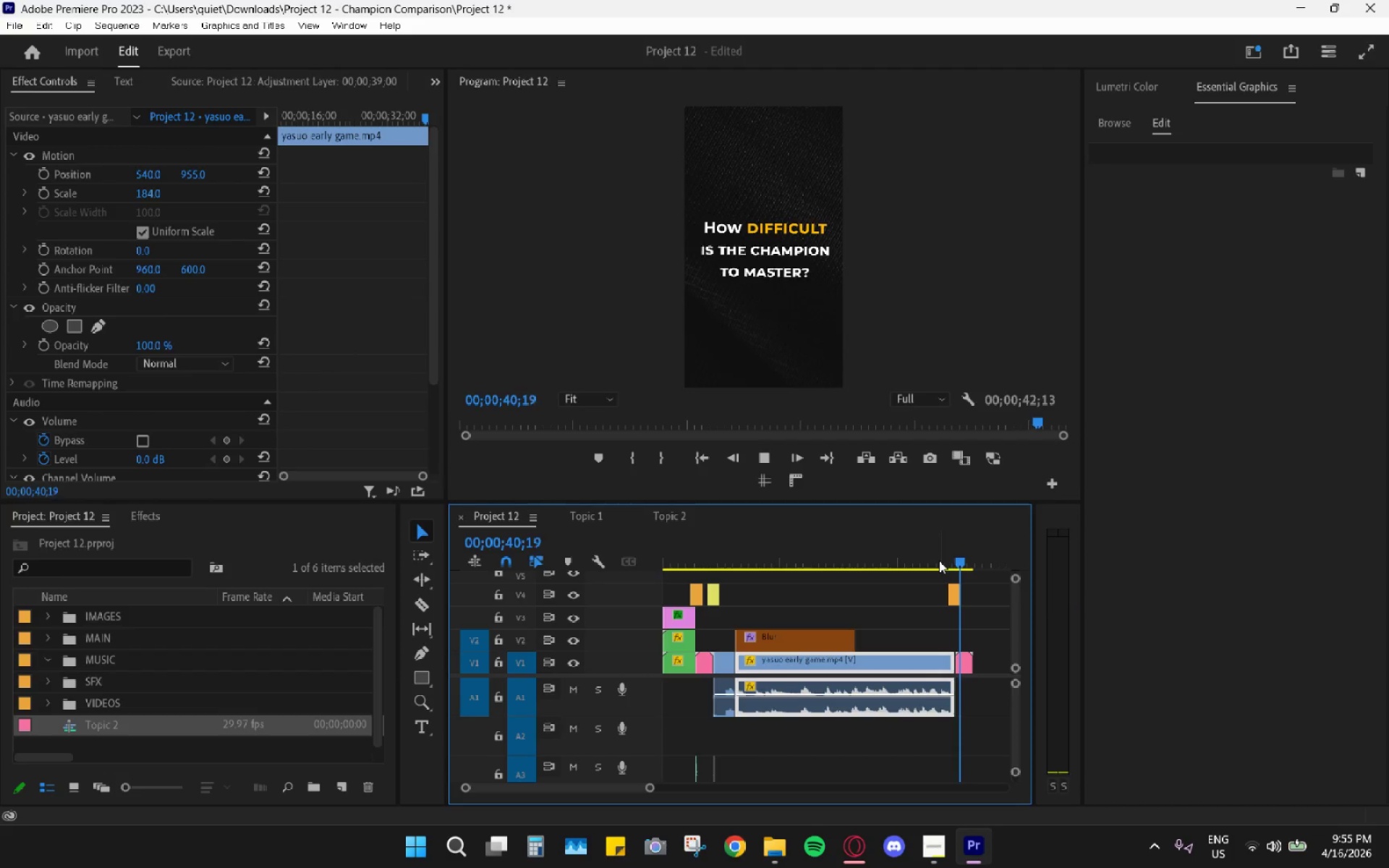 
wait(8.22)
 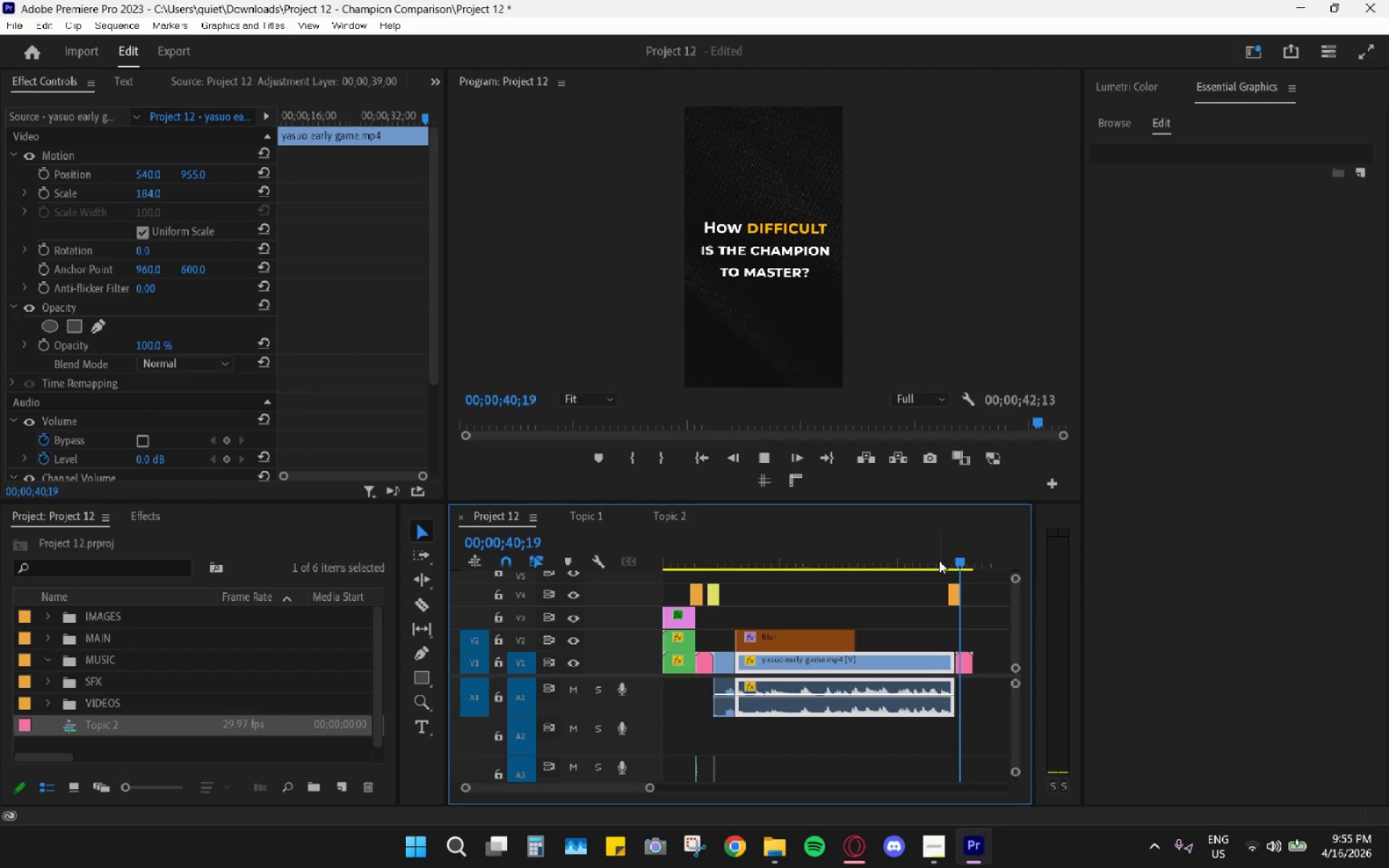 
left_click([953, 549])
 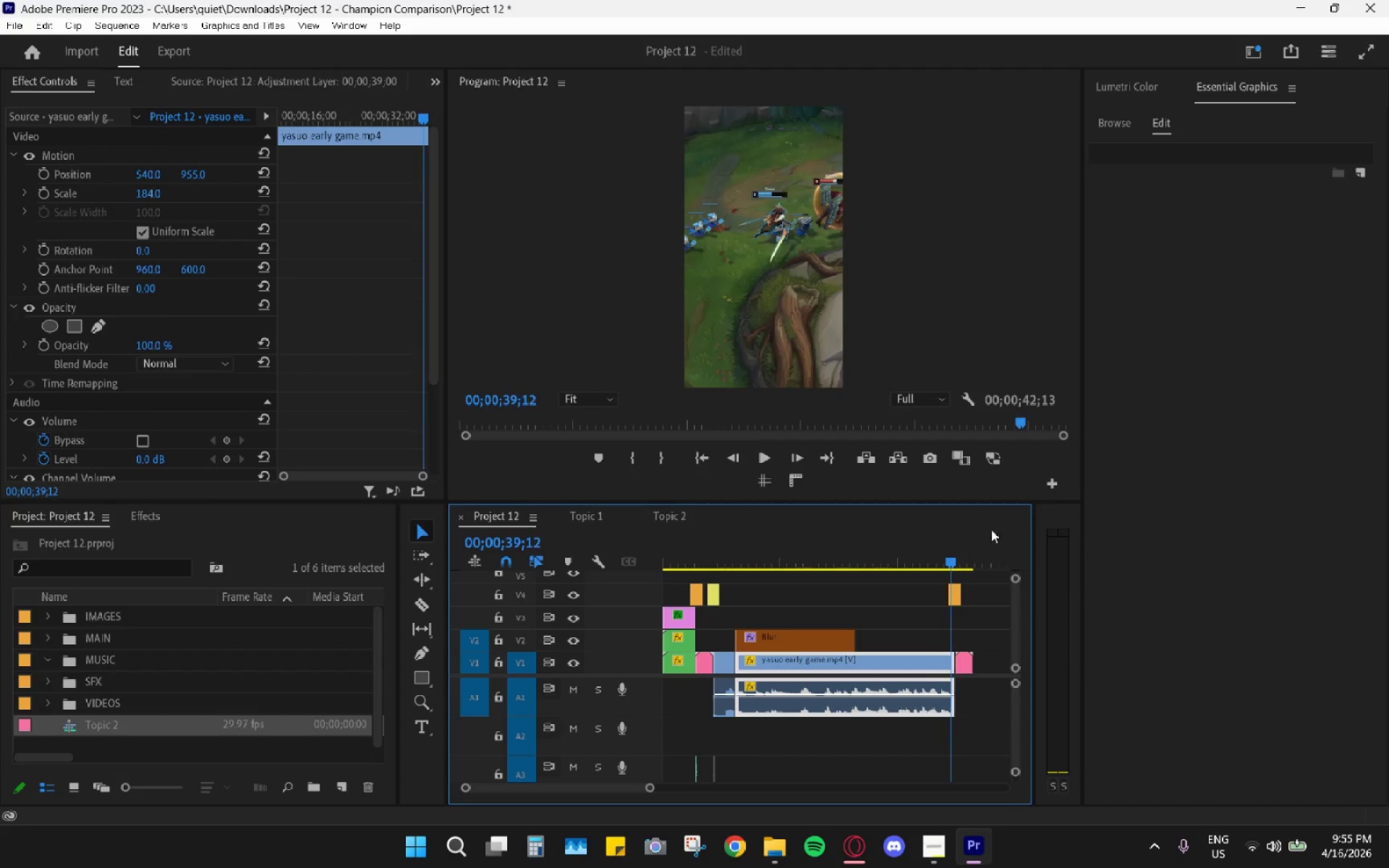 
key(Space)
 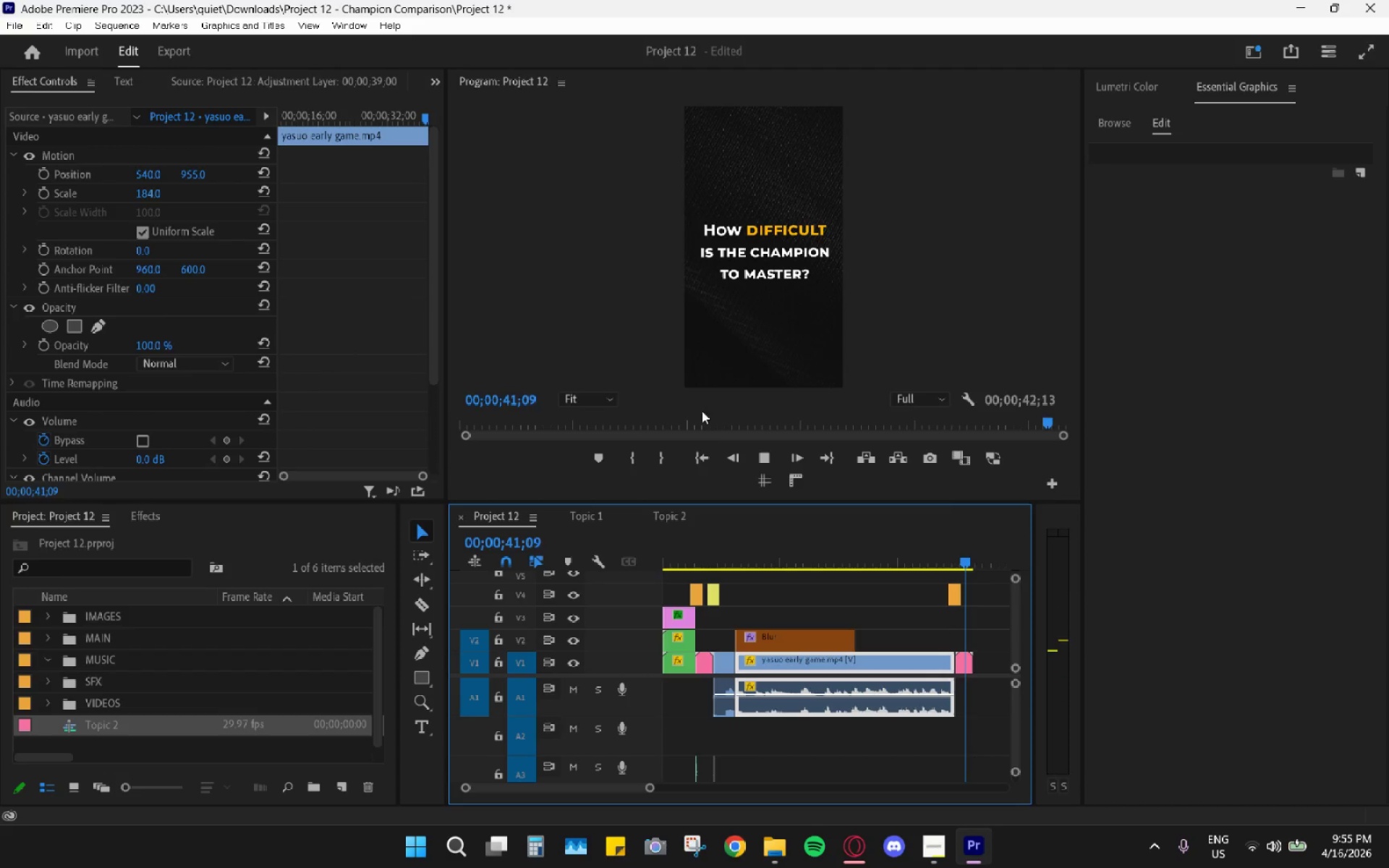 
left_click_drag(start_coordinate=[713, 550], to_coordinate=[703, 548])
 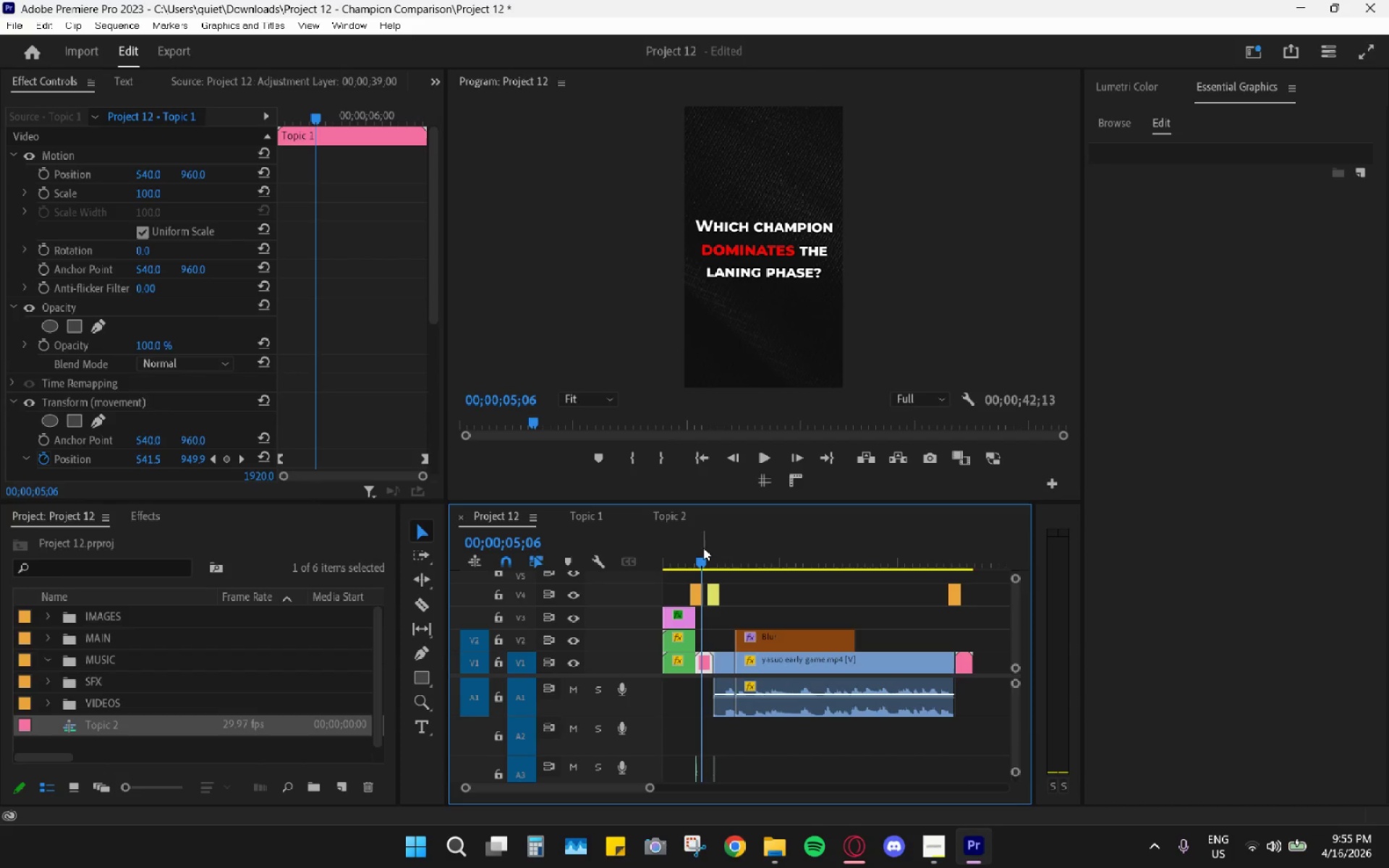 
key(Space)
 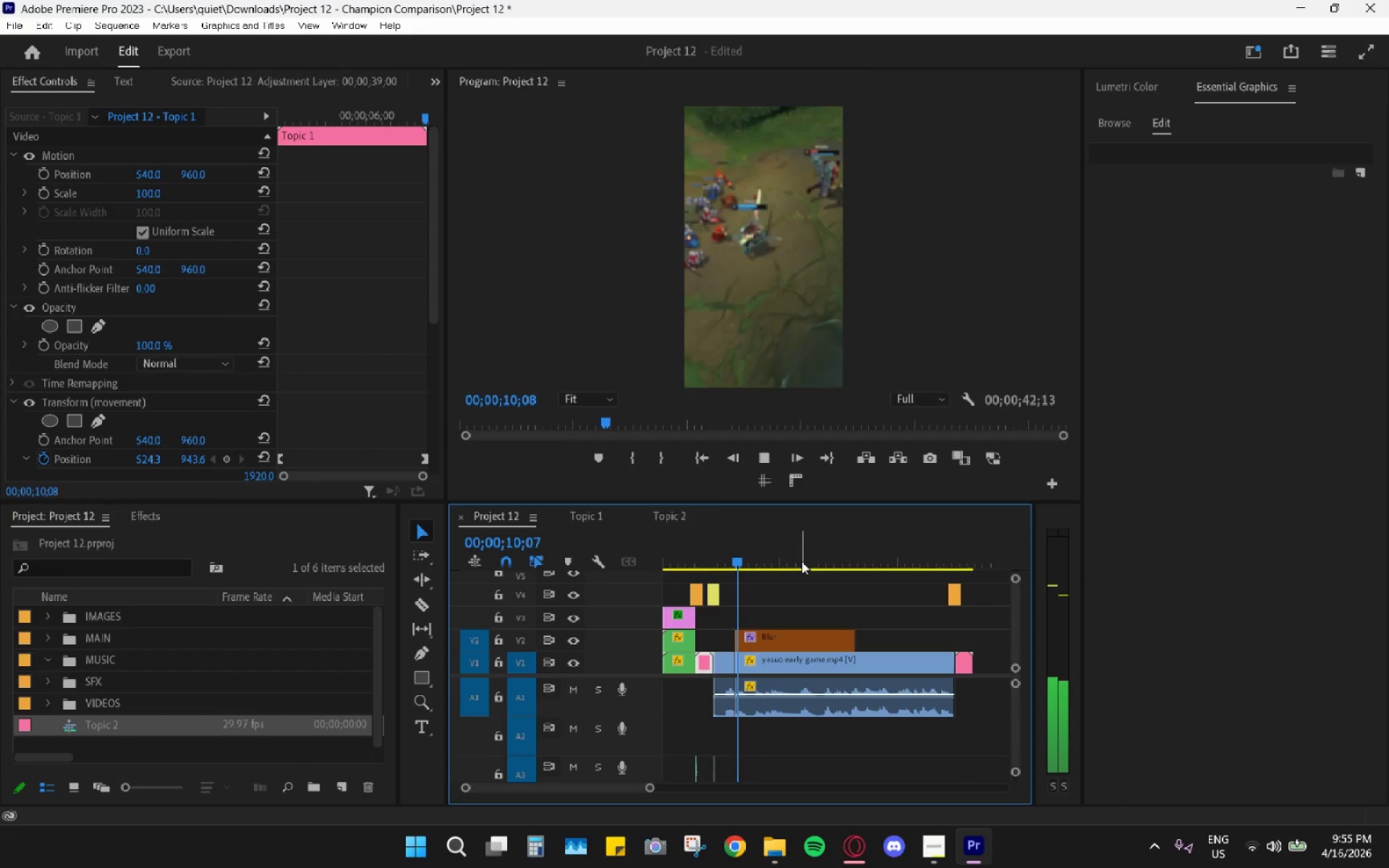 
wait(6.81)
 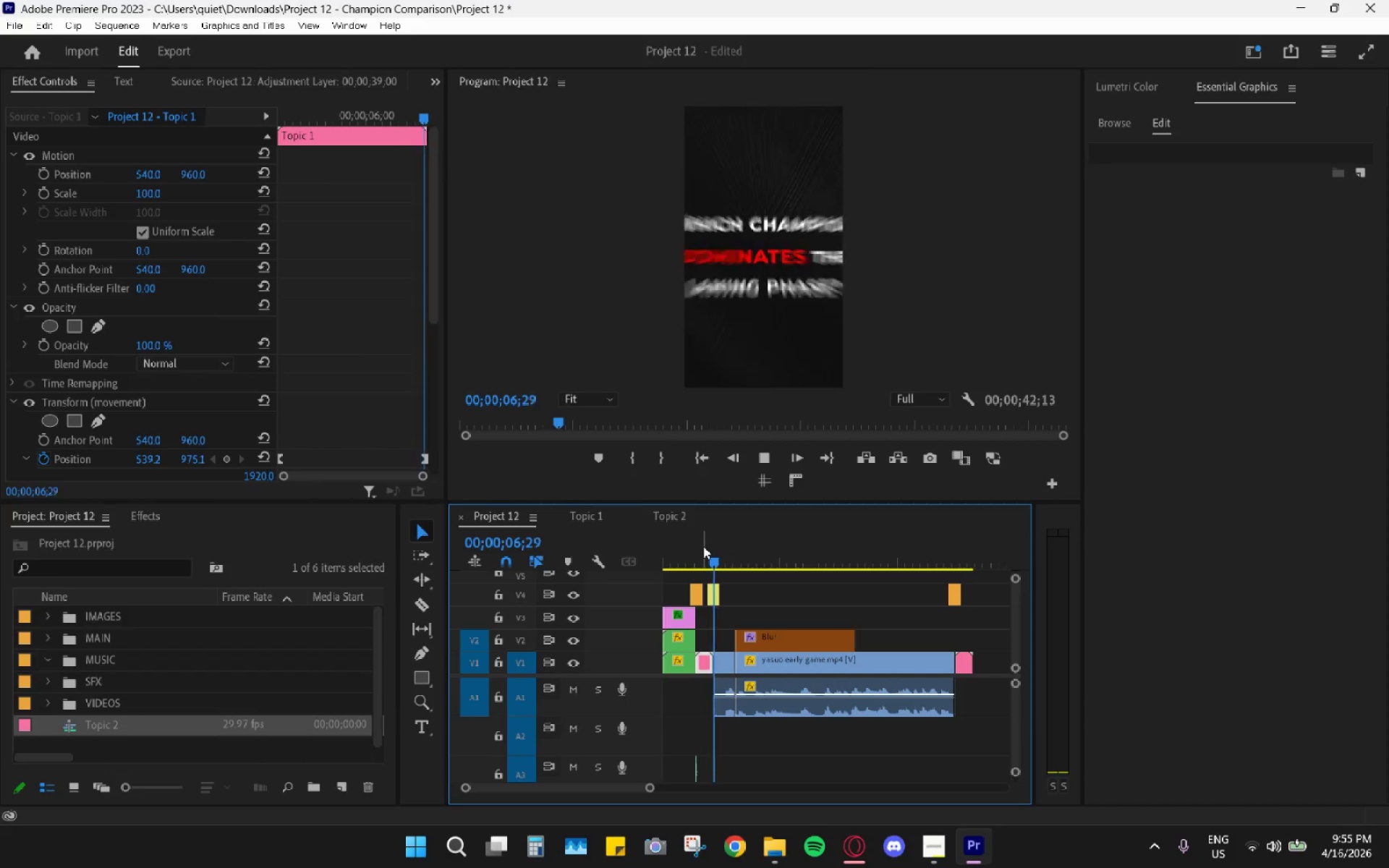 
key(Space)
 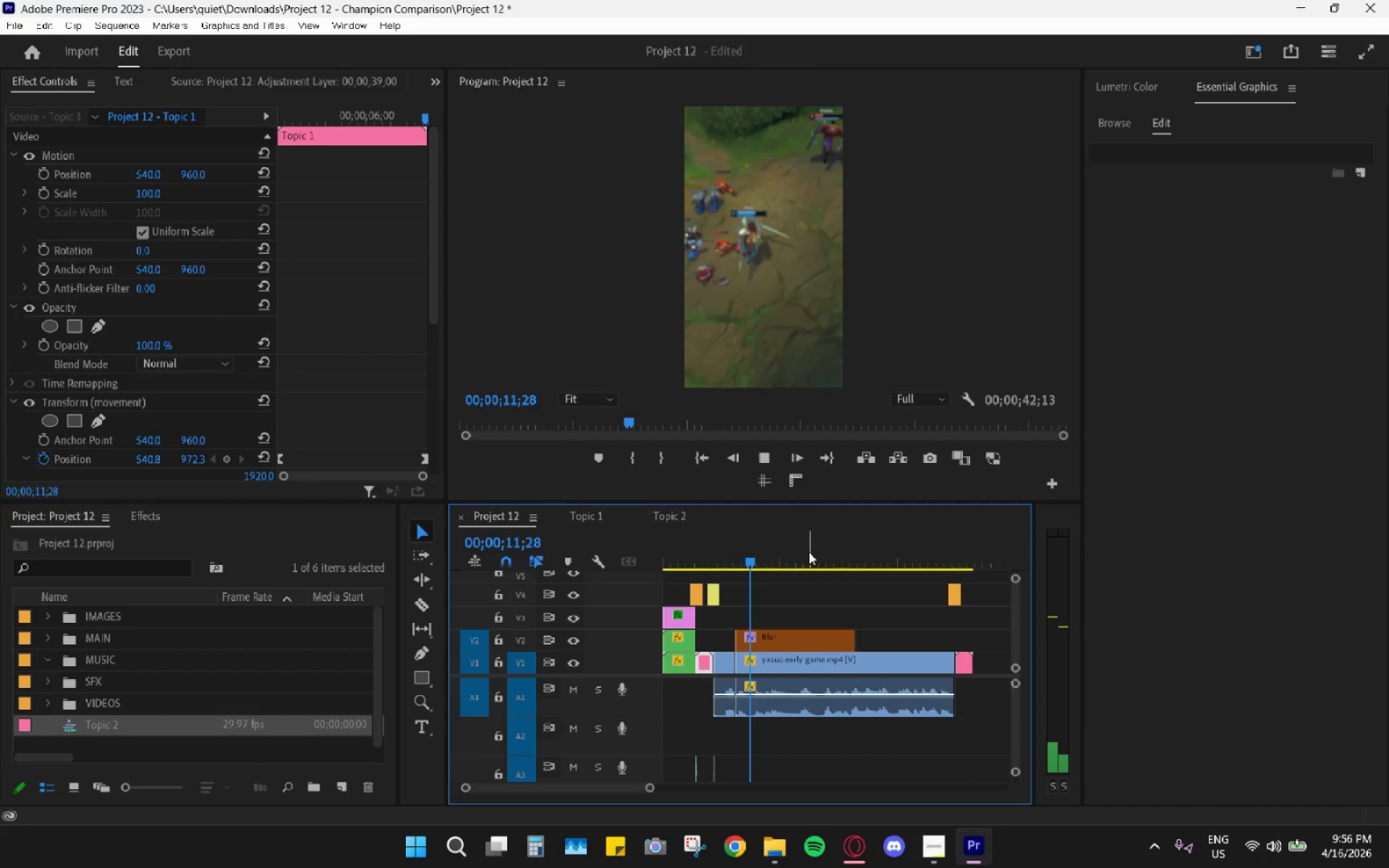 
key(Alt+AltLeft)
 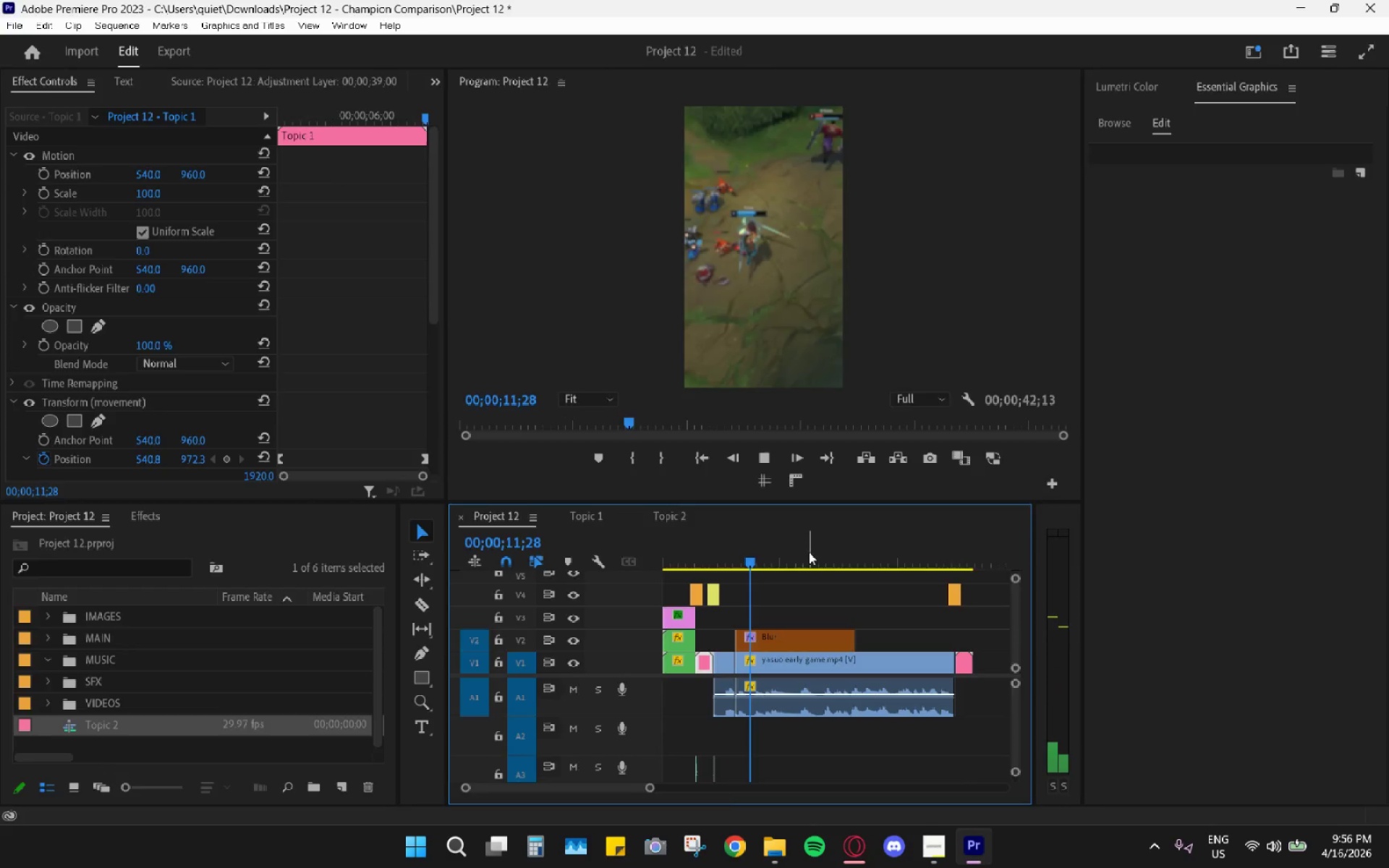 
key(Alt+Tab)
 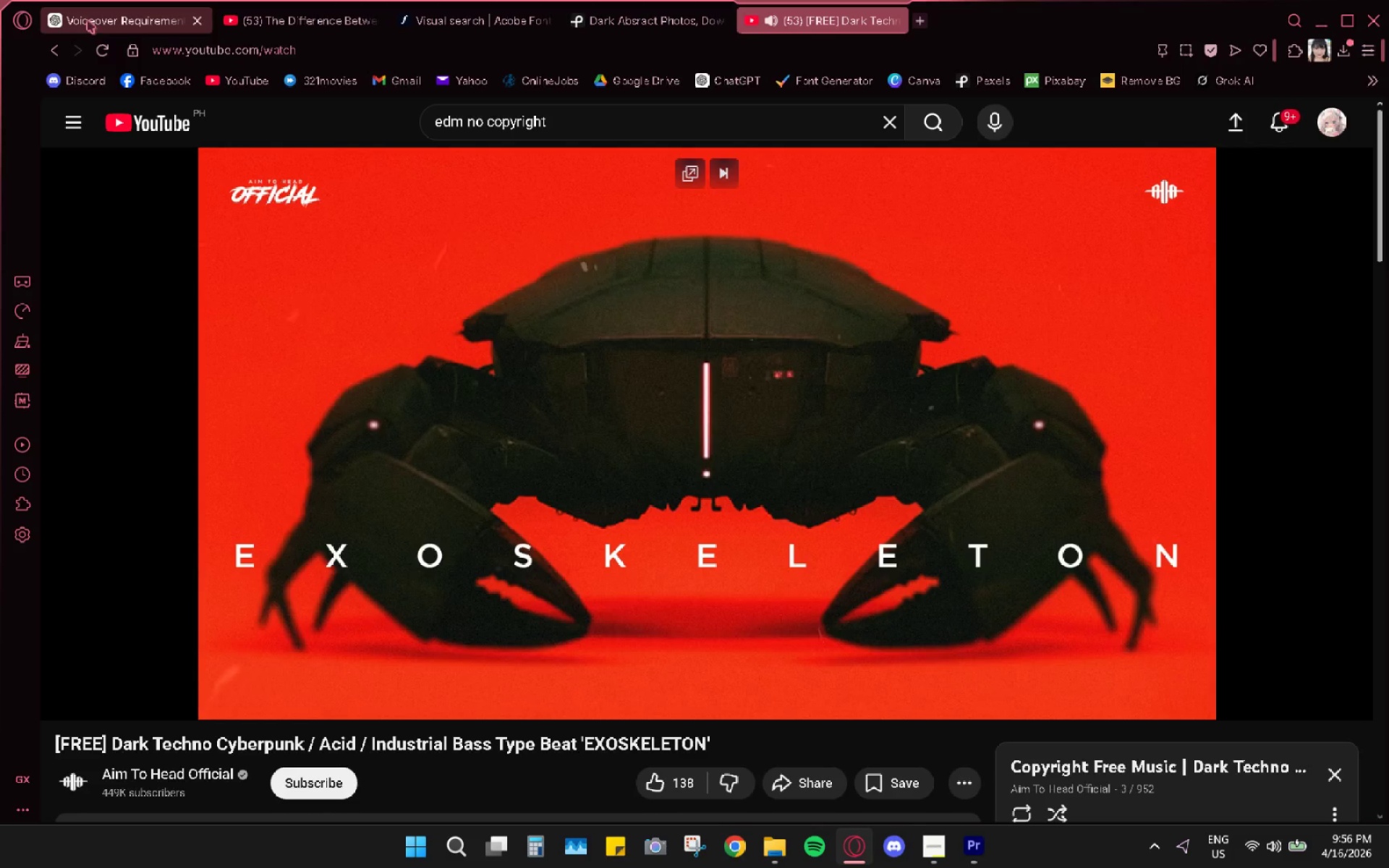 
left_click([64, 47])
 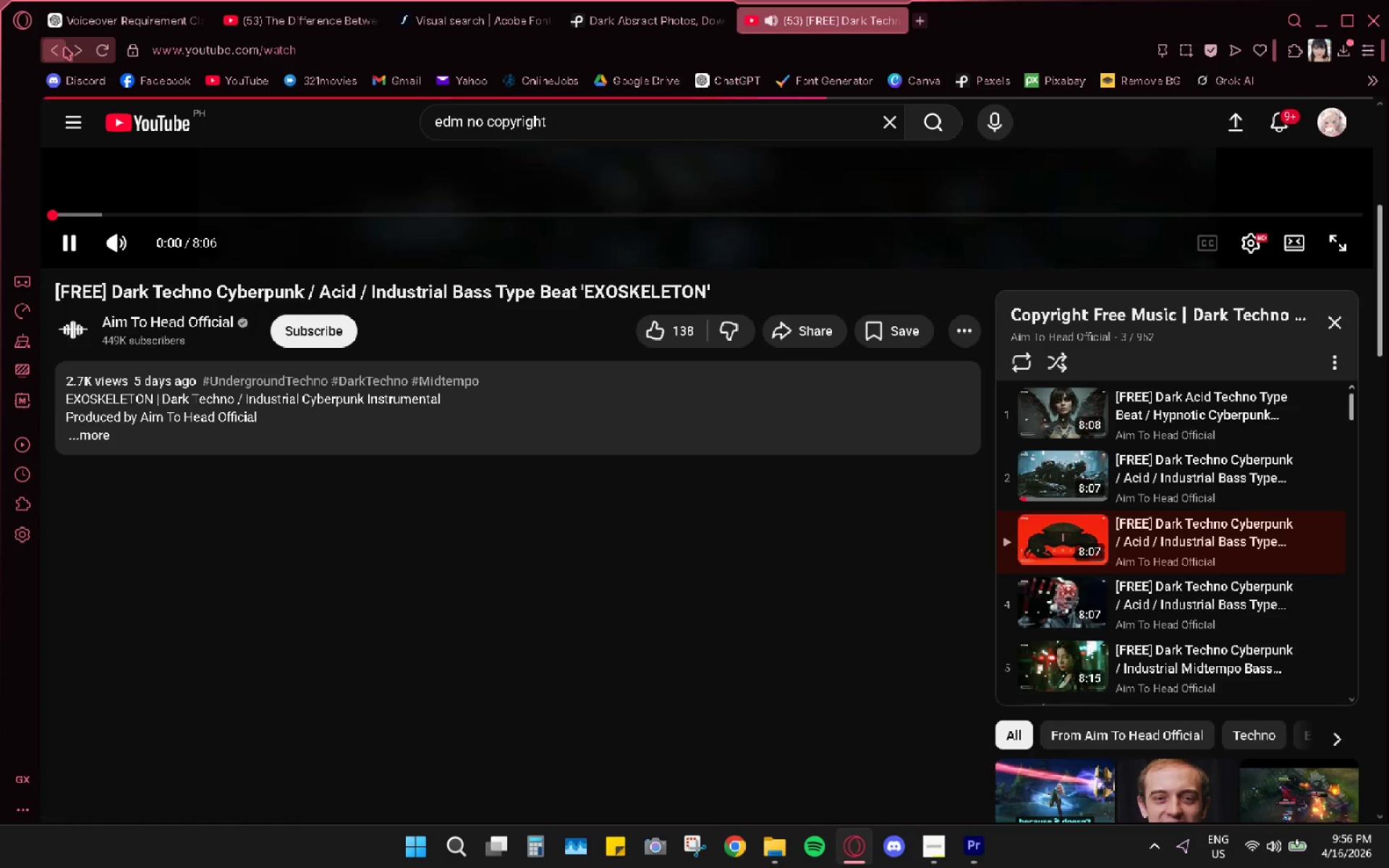 
left_click([64, 47])
 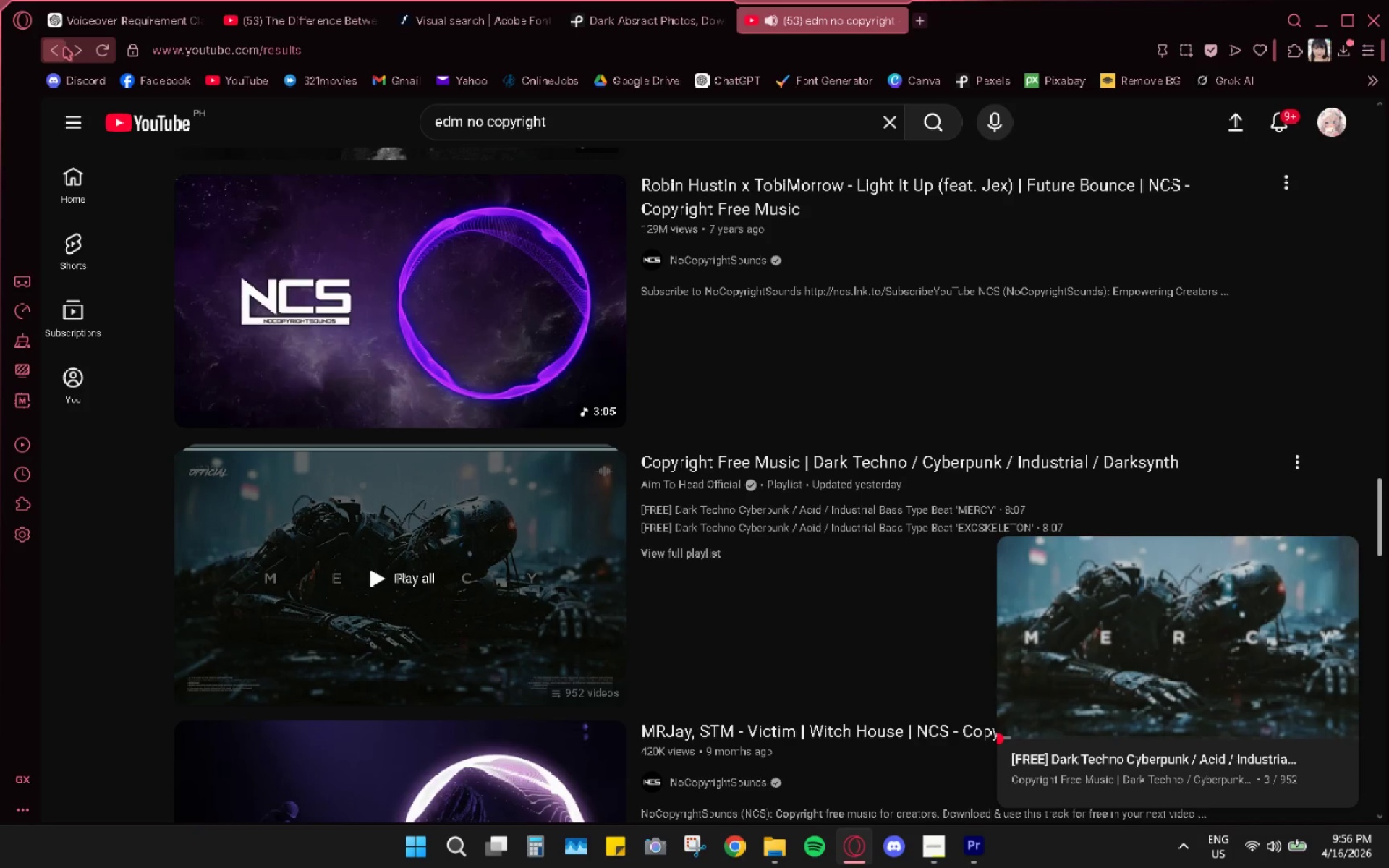 
left_click([64, 47])
 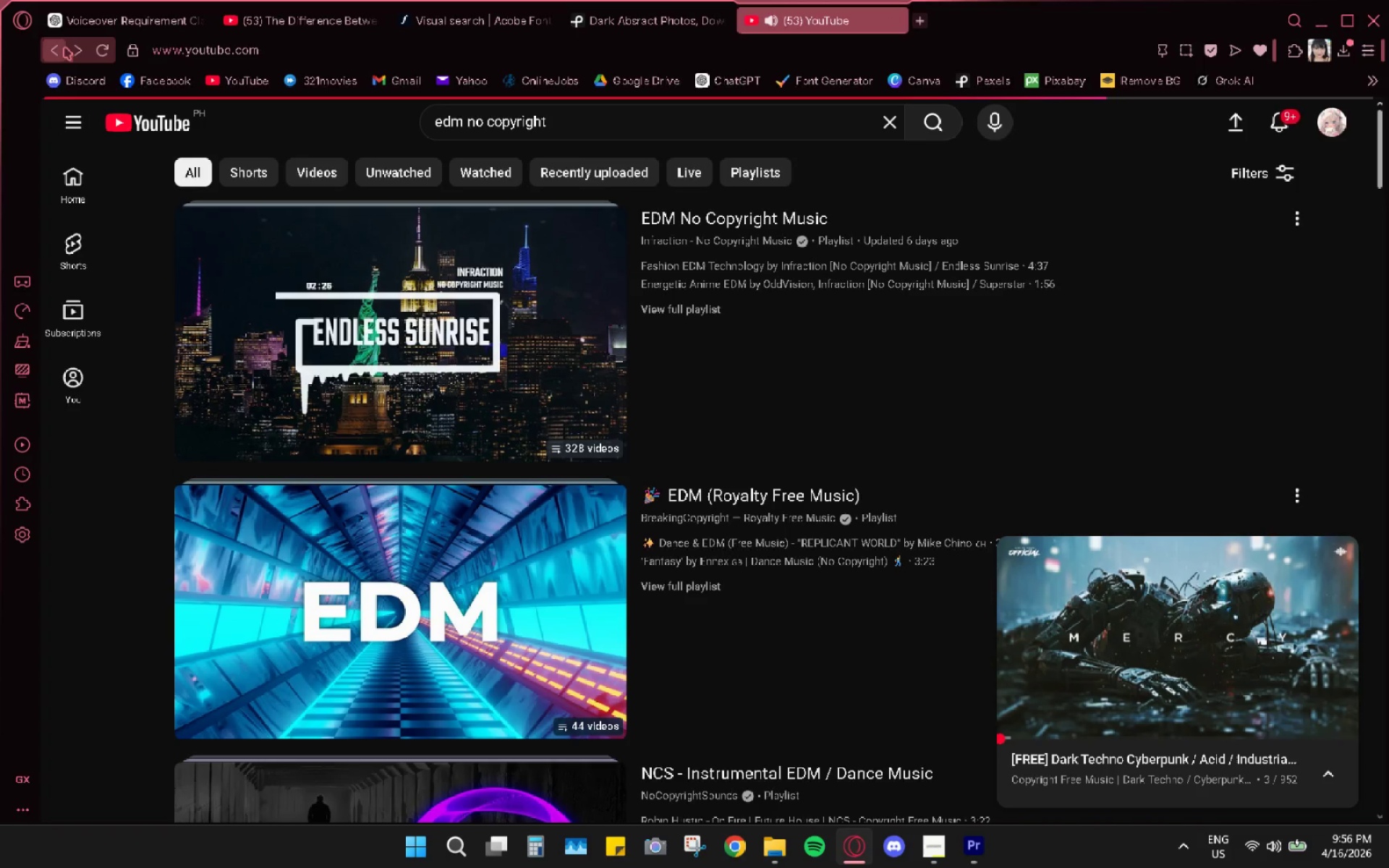 
scroll: coordinate [471, 350], scroll_direction: up, amount: 4.0
 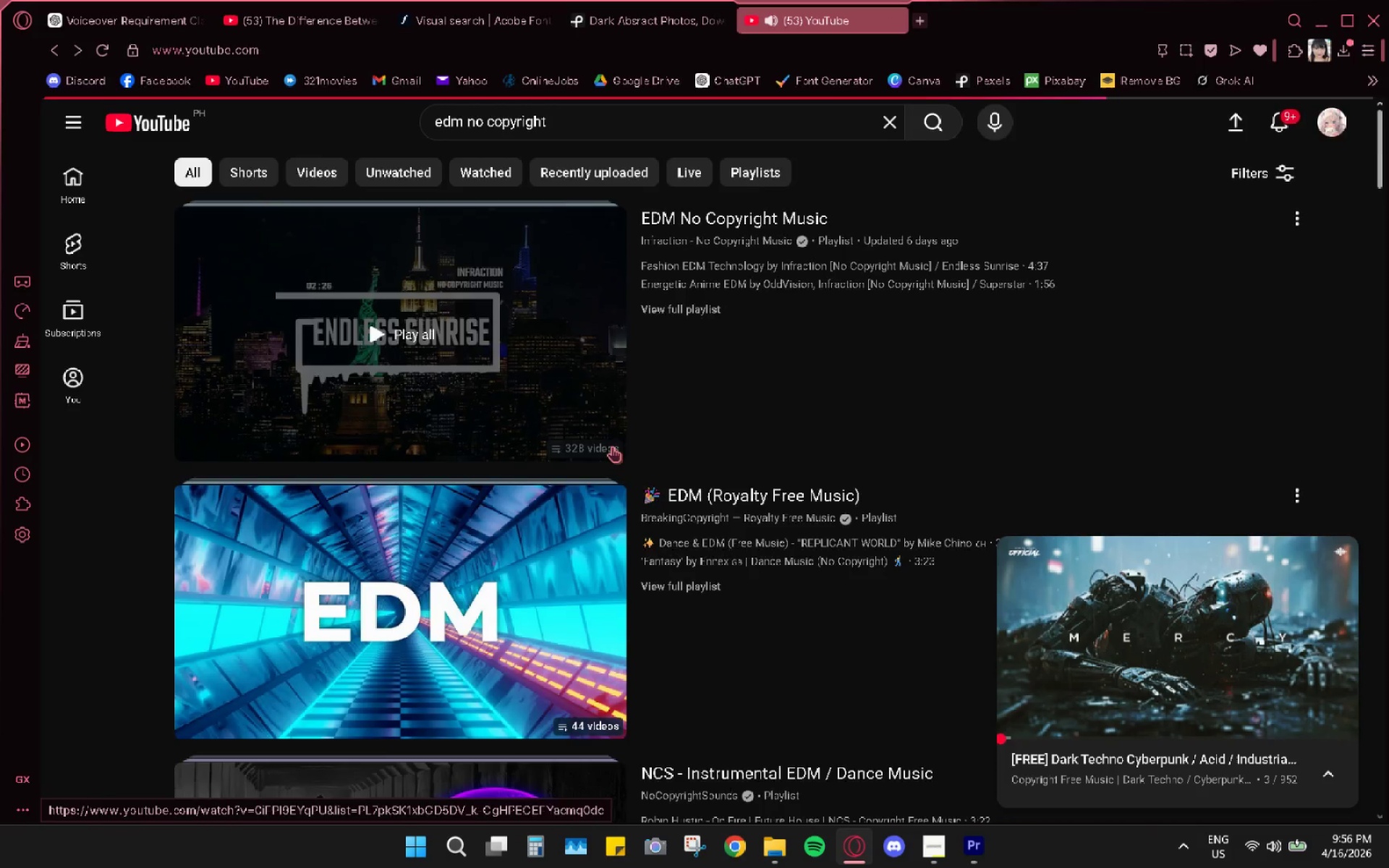 
scroll: coordinate [612, 446], scroll_direction: down, amount: 12.0
 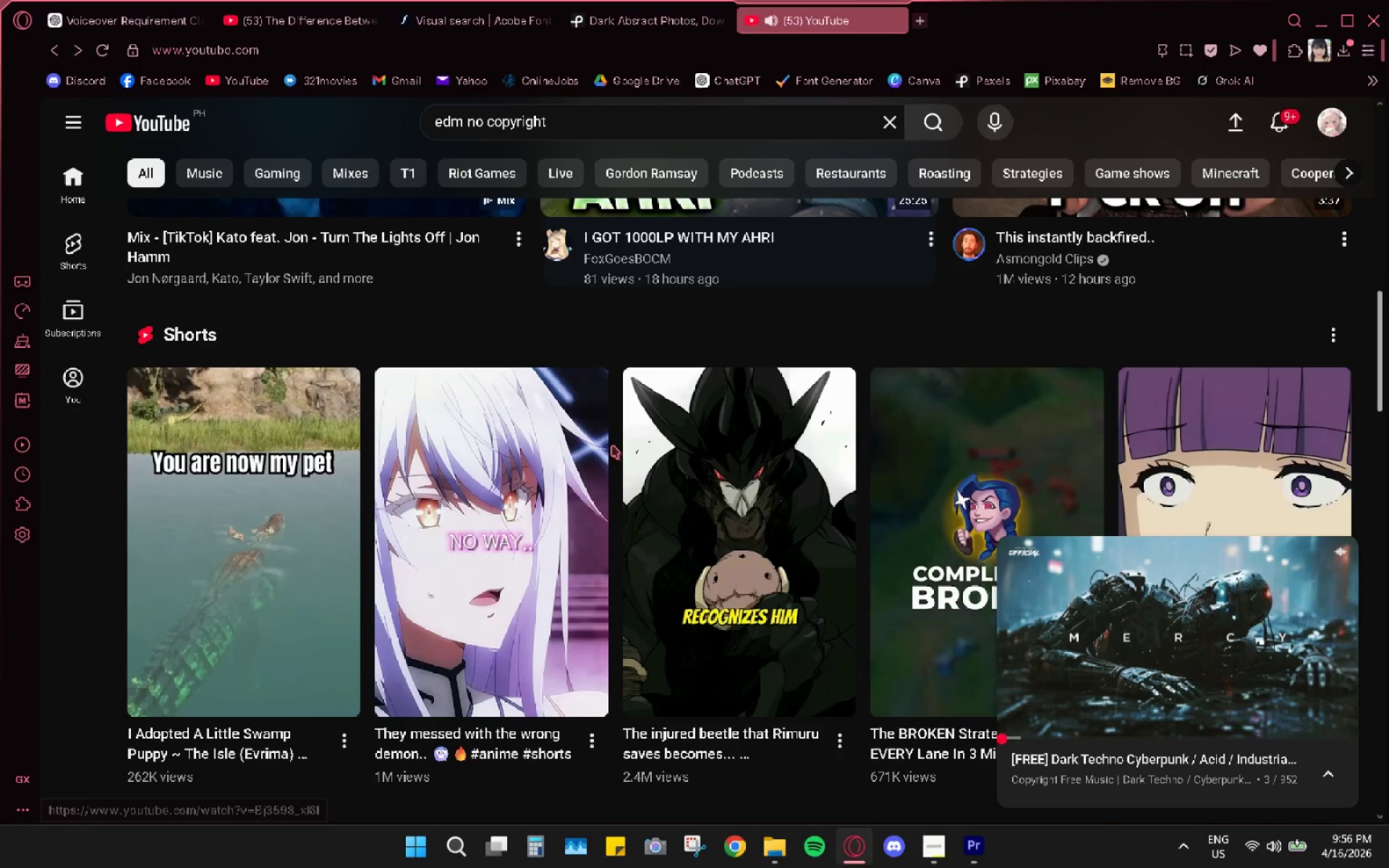 
scroll: coordinate [406, 309], scroll_direction: up, amount: 3.0
 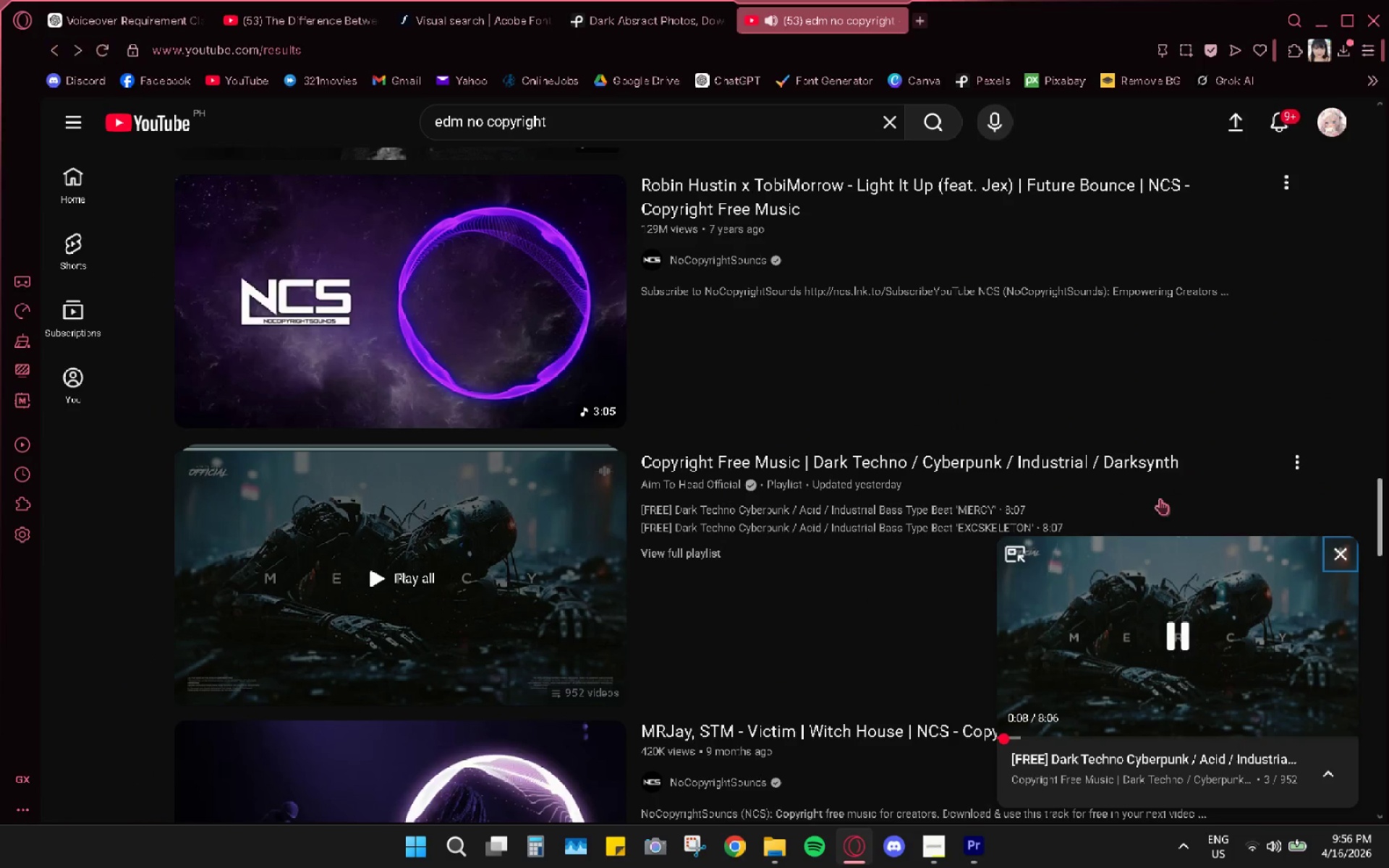 
left_click([1346, 556])
 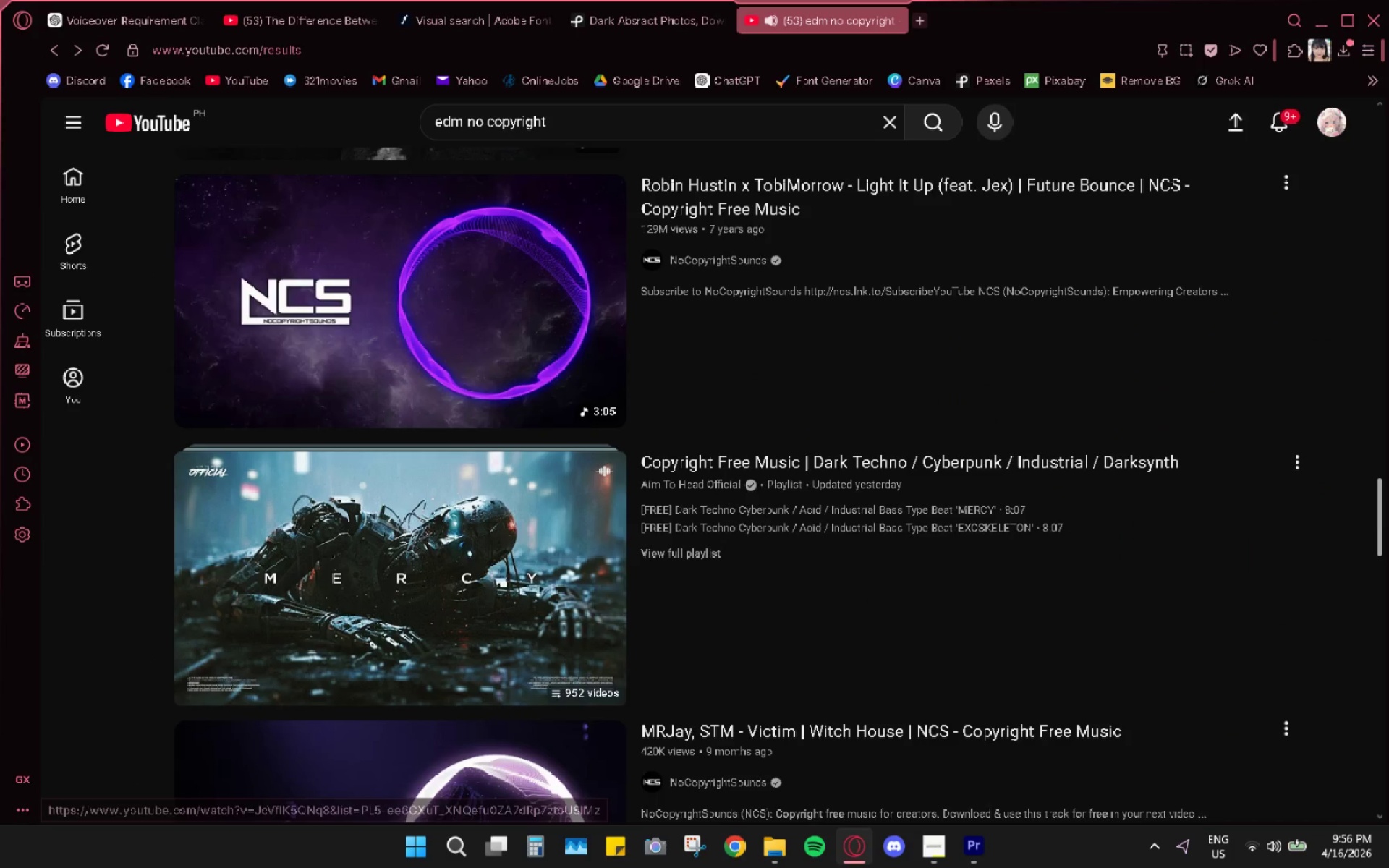 
scroll: coordinate [750, 646], scroll_direction: up, amount: 26.0
 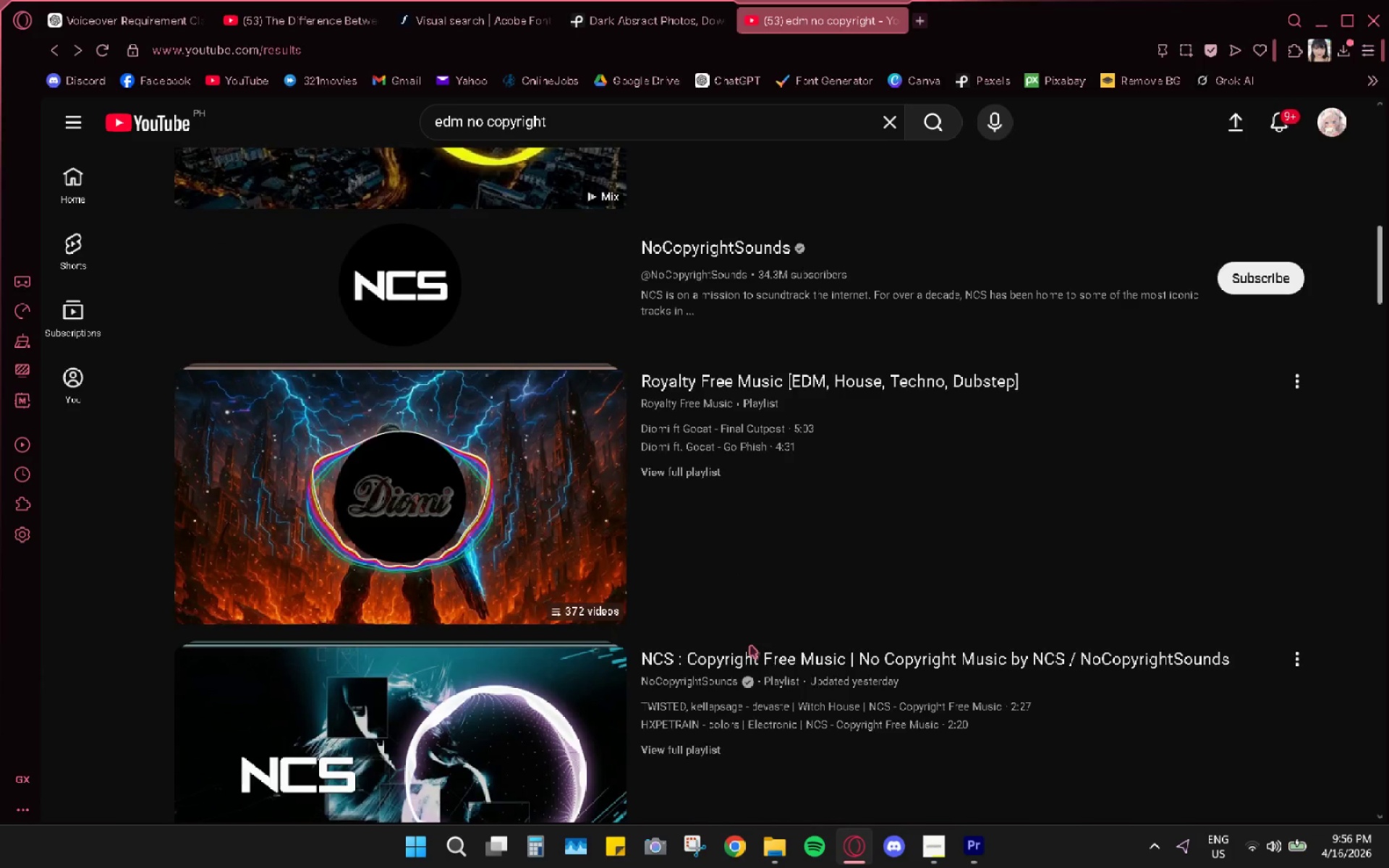 
scroll: coordinate [508, 362], scroll_direction: down, amount: 14.0
 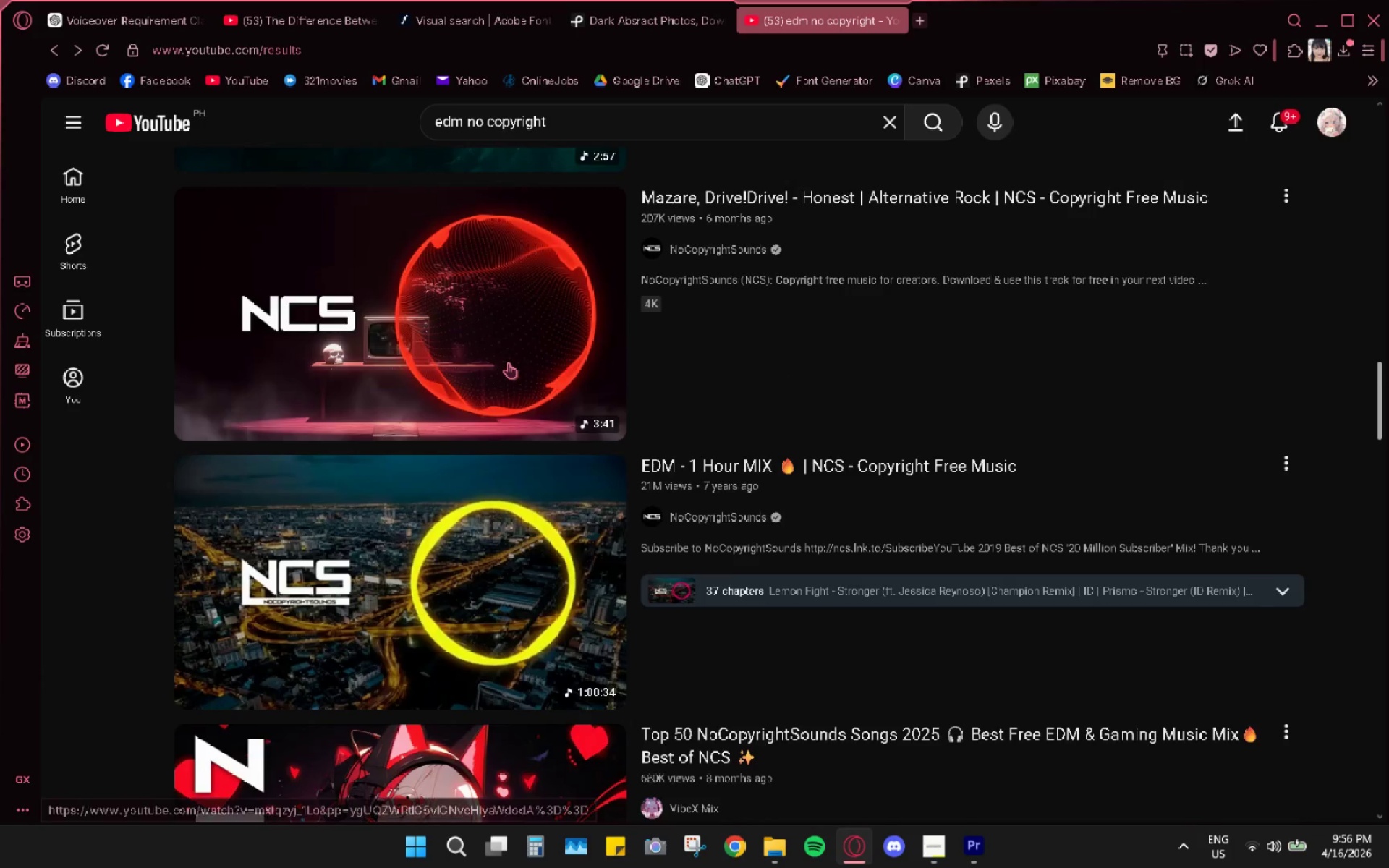 
scroll: coordinate [508, 362], scroll_direction: up, amount: 2.0
 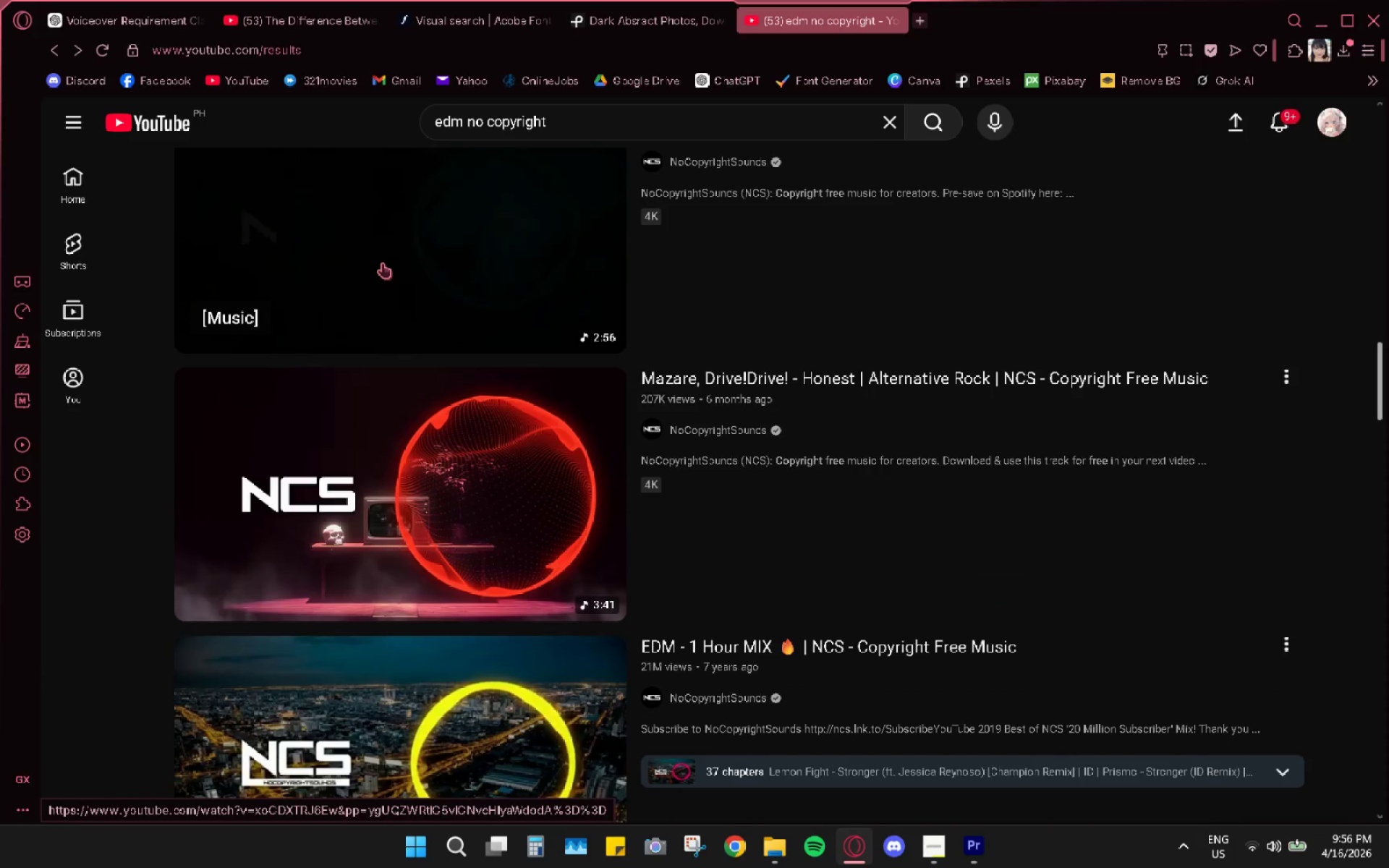 
left_click([382, 263])
 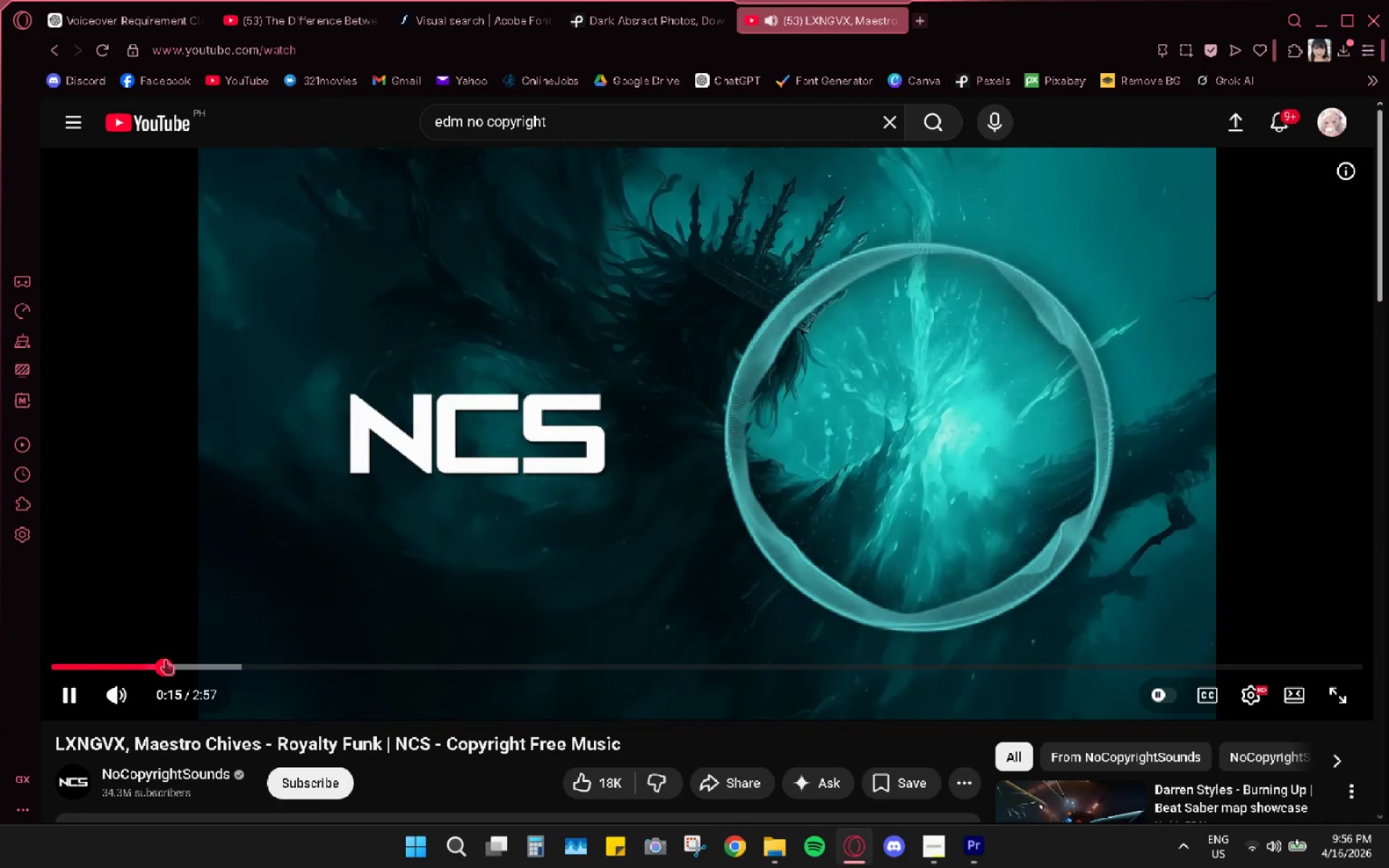 
left_click([295, 666])
 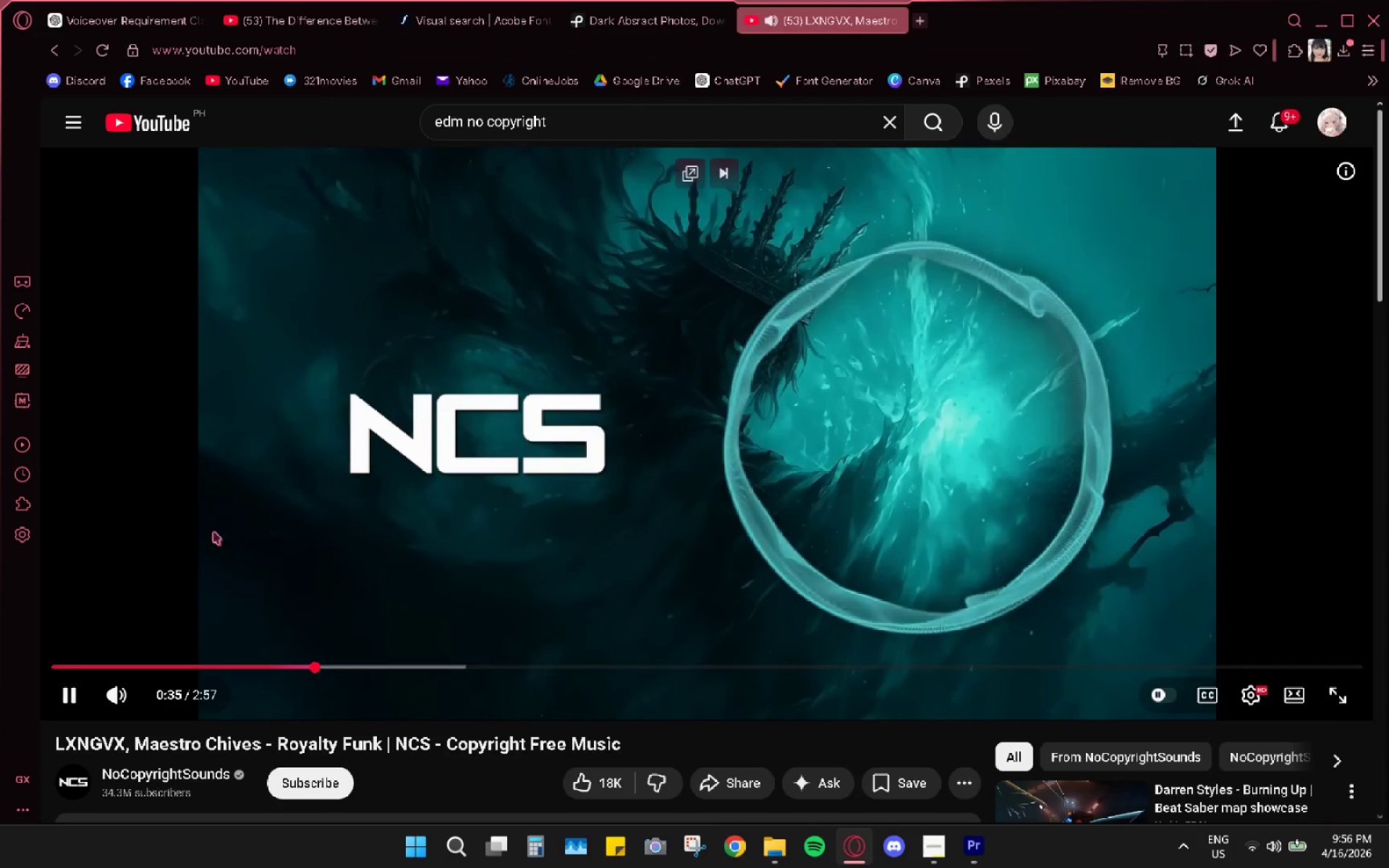 
left_click([973, 838])
 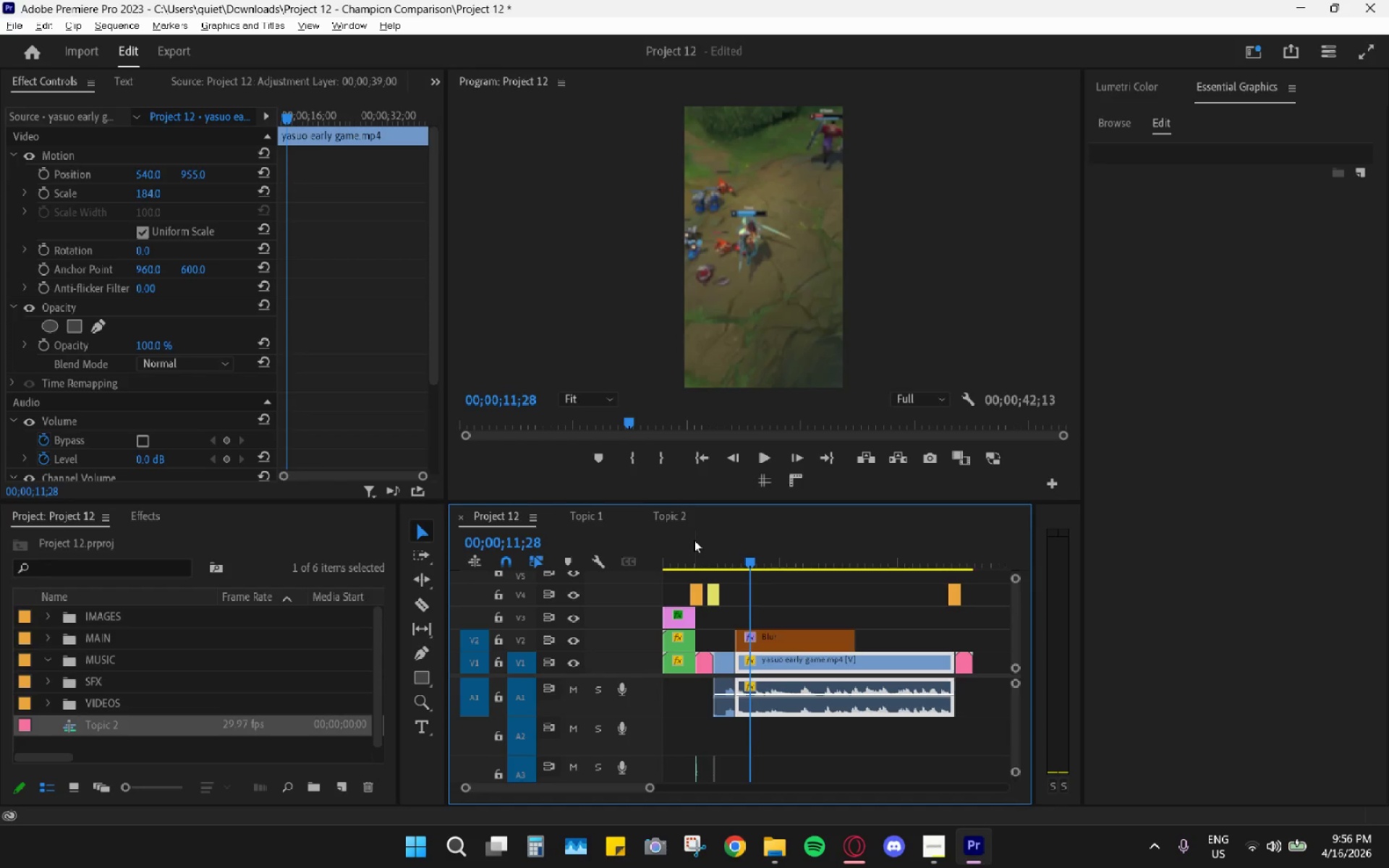 
left_click_drag(start_coordinate=[679, 557], to_coordinate=[627, 567])
 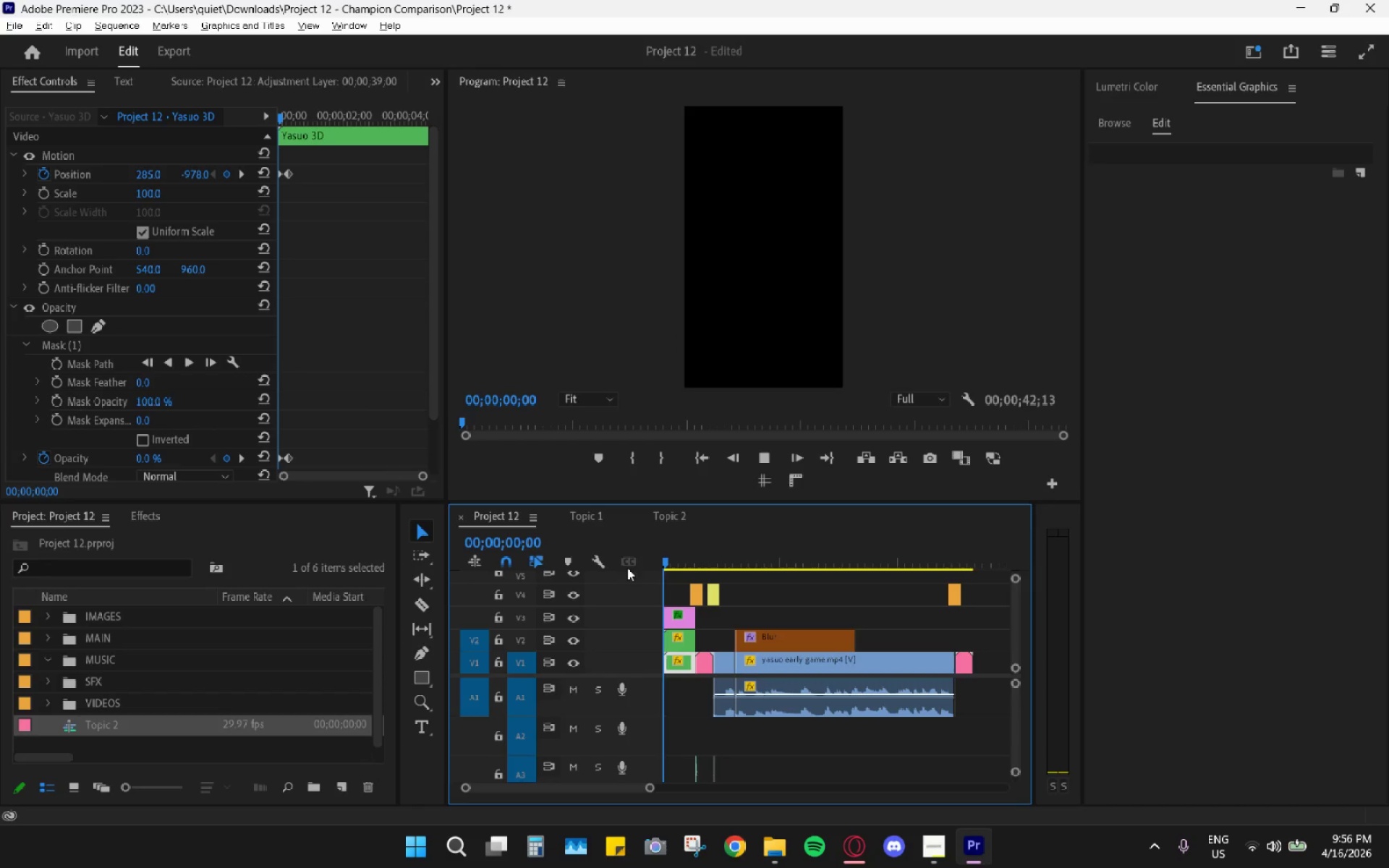 
key(Space)
 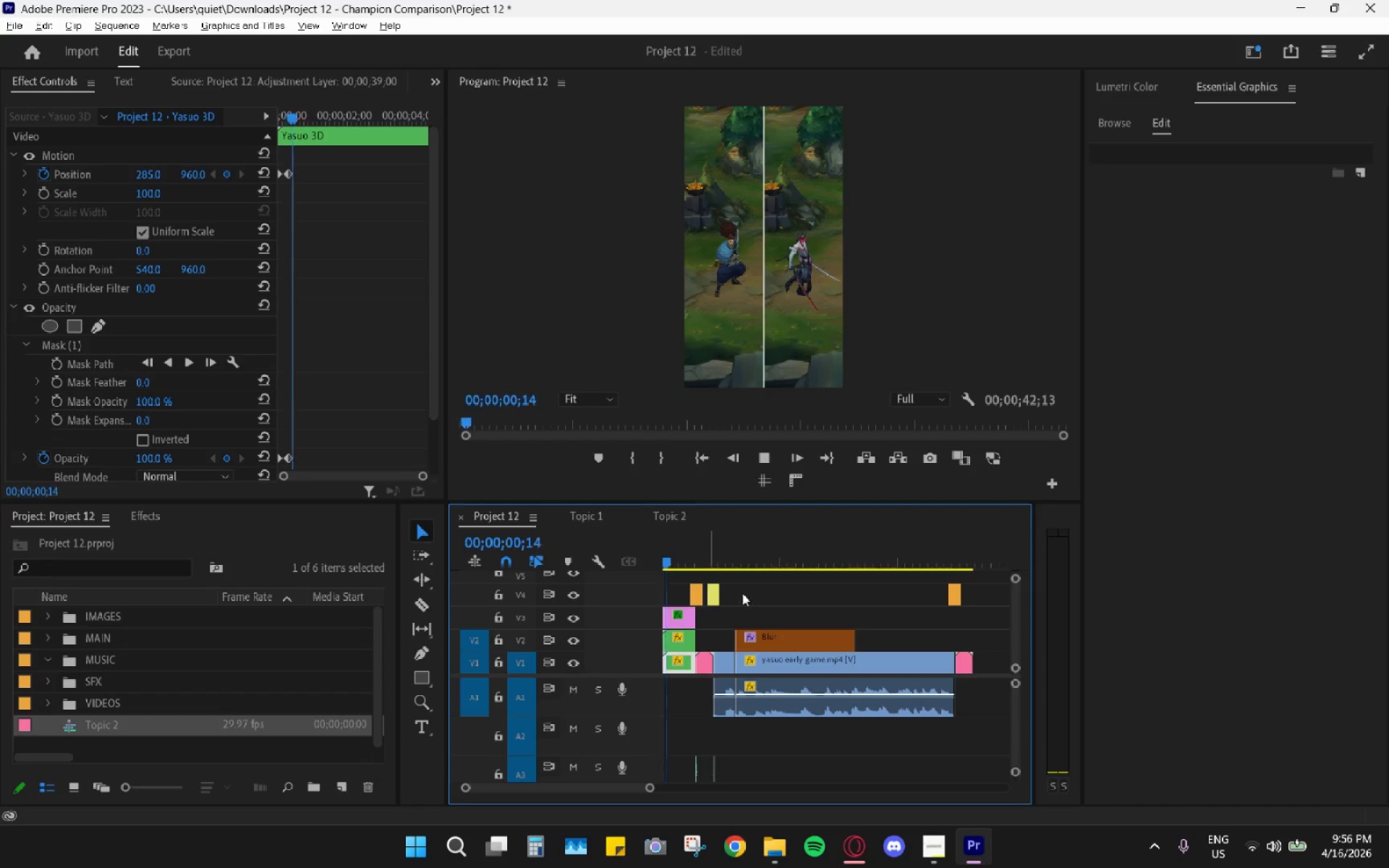 
key(Space)
 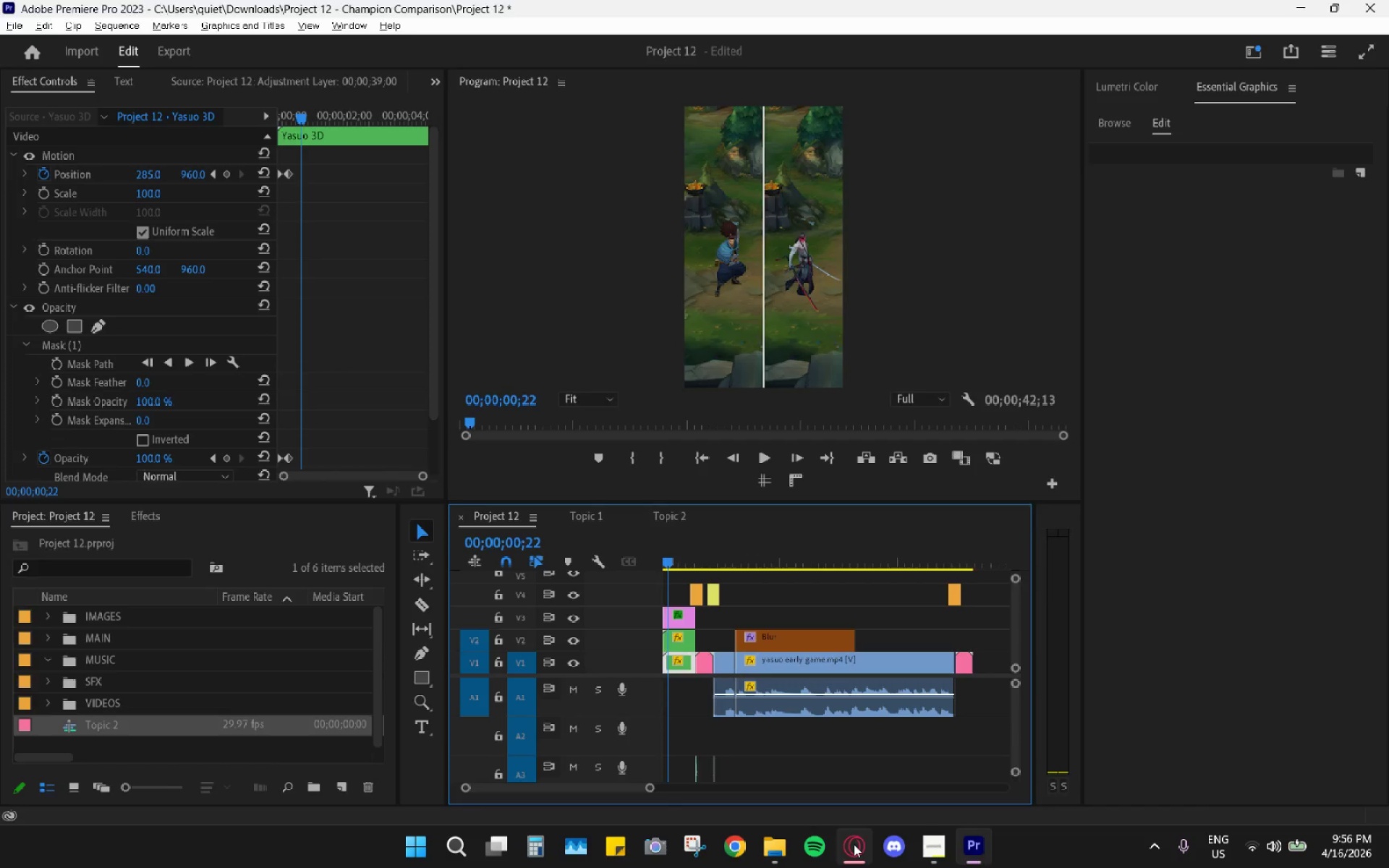 
left_click([854, 844])
 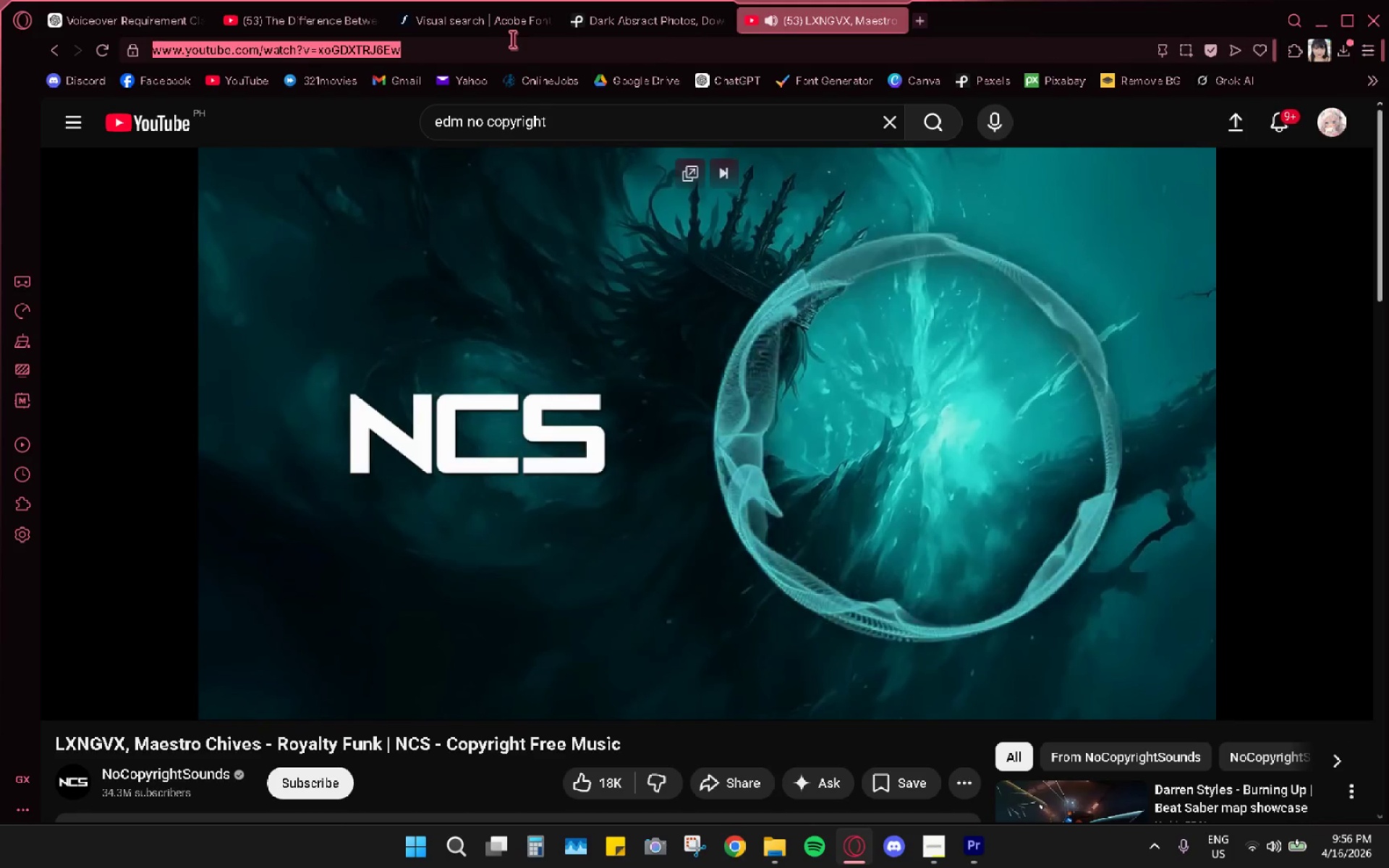 
key(Control+C)
 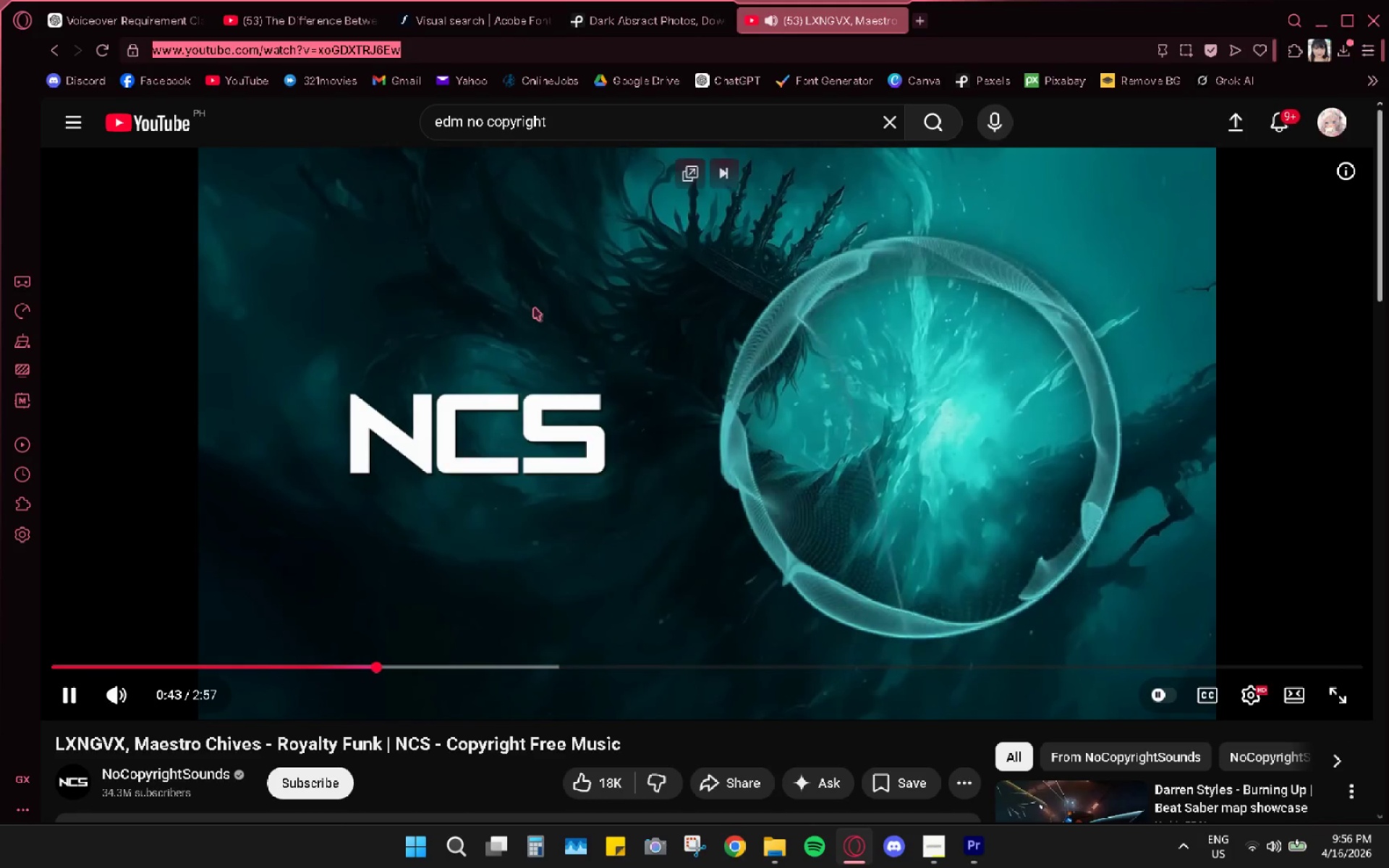 
scroll: coordinate [521, 446], scroll_direction: down, amount: 5.0
 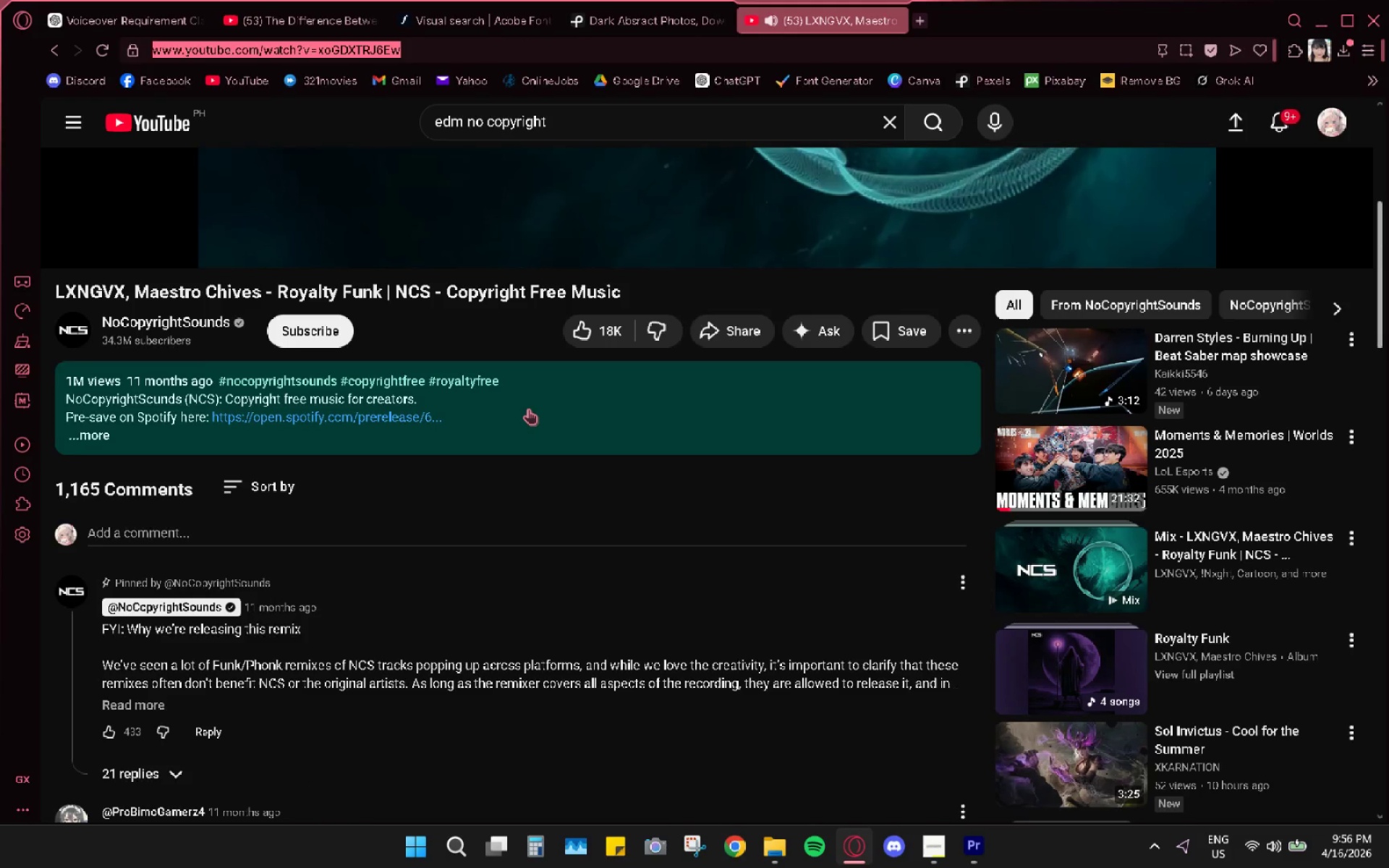 
wait(10.16)
 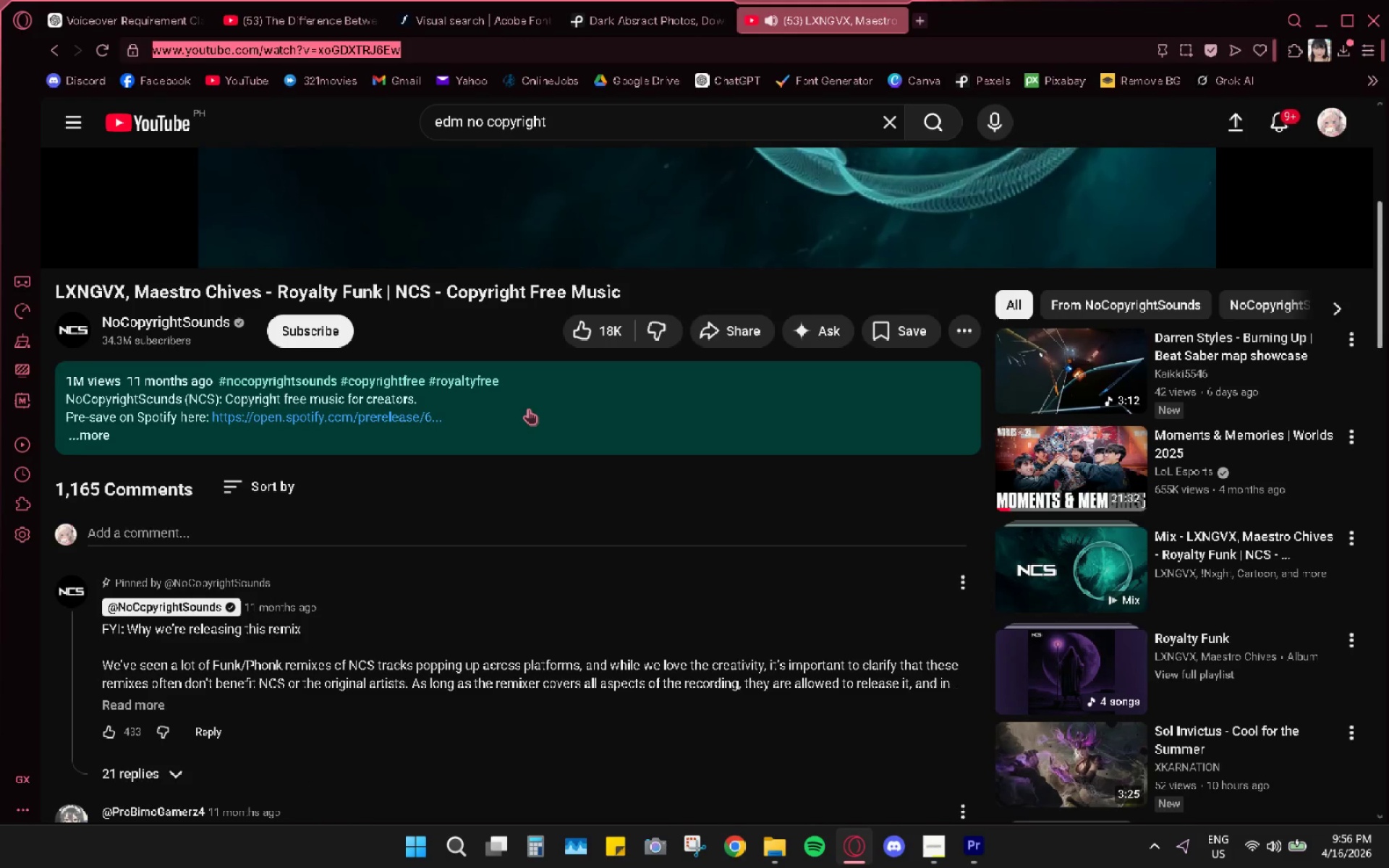 
left_click([148, 701])
 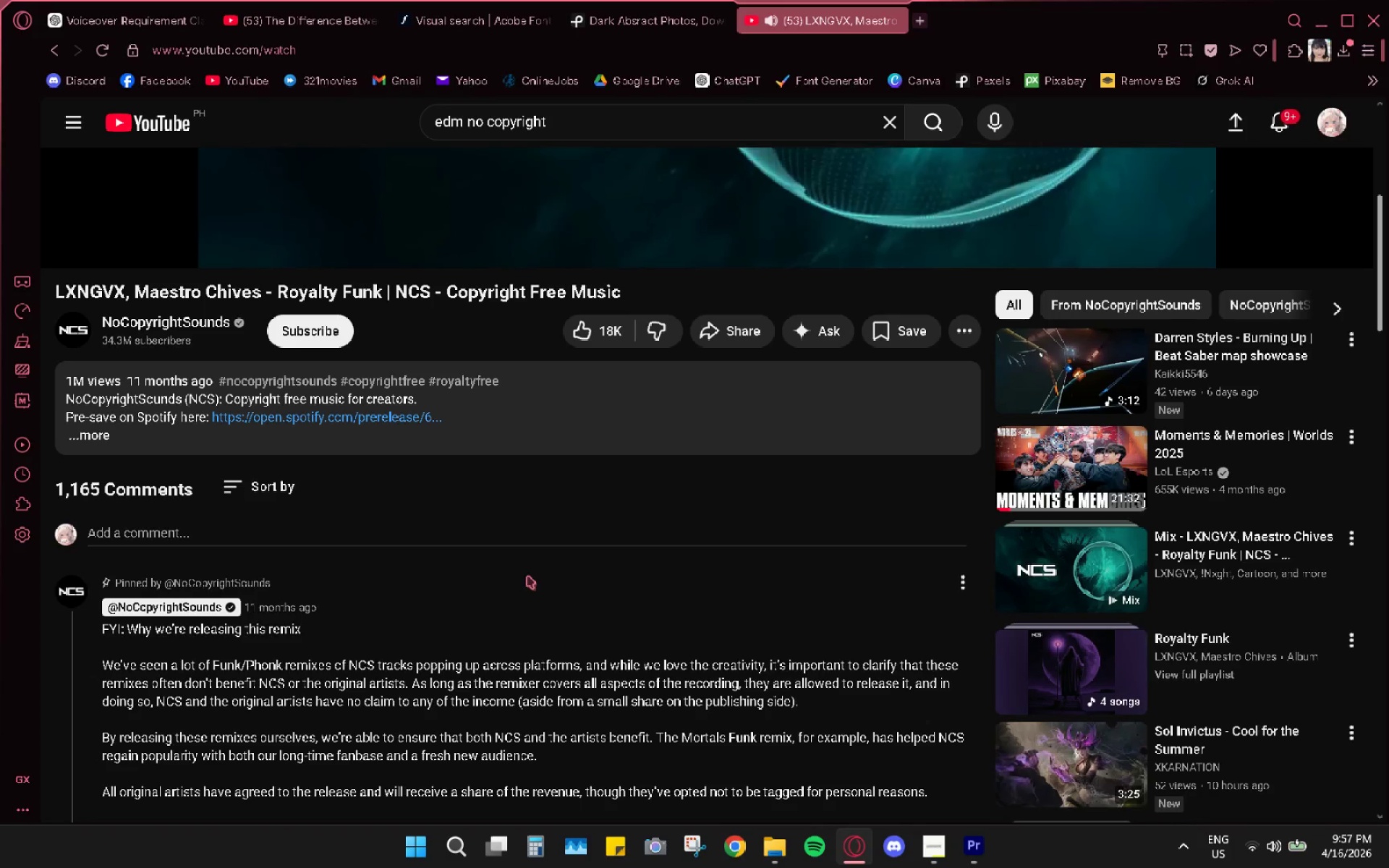 
wait(20.3)
 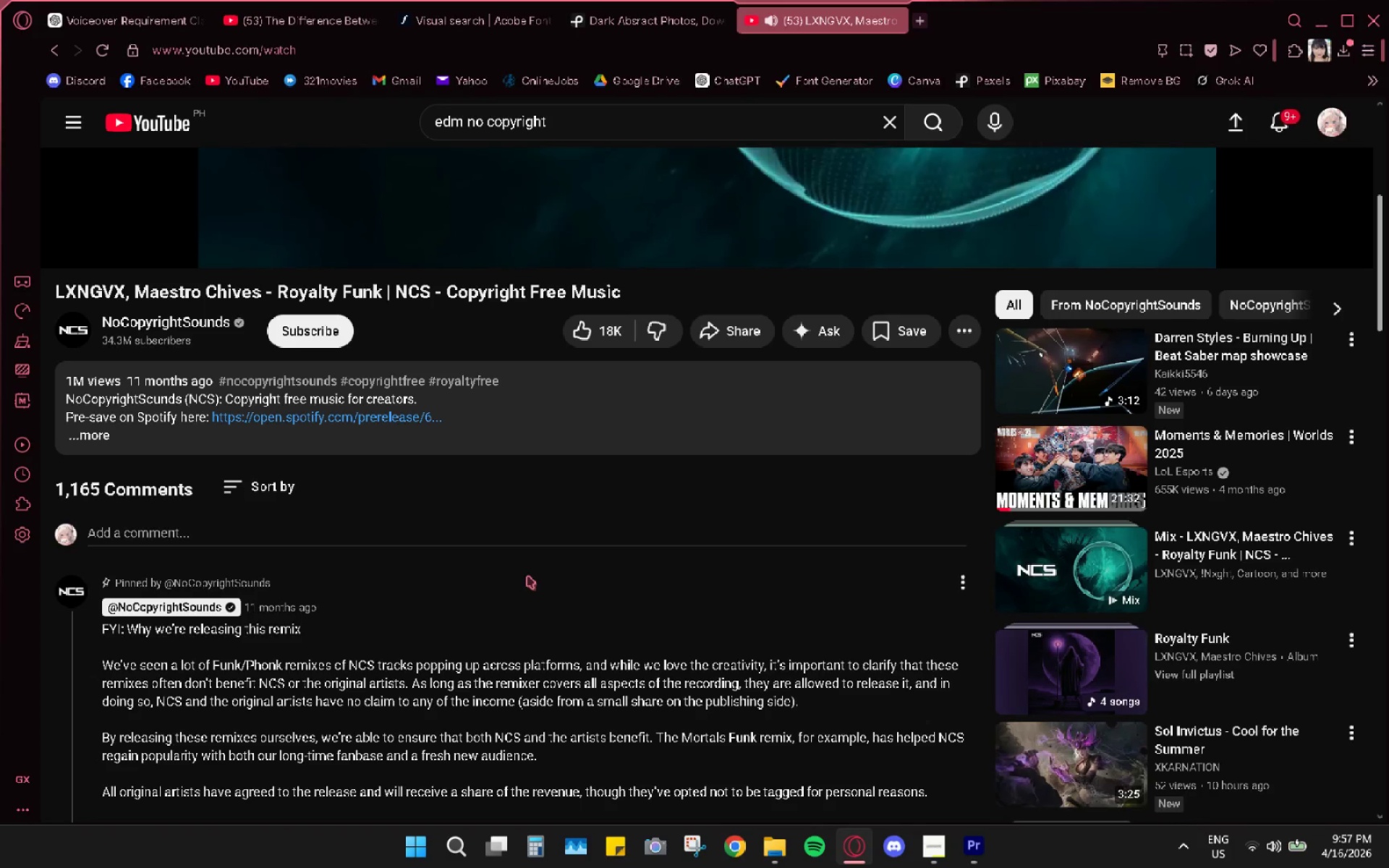 
scroll: coordinate [527, 576], scroll_direction: down, amount: 2.0
 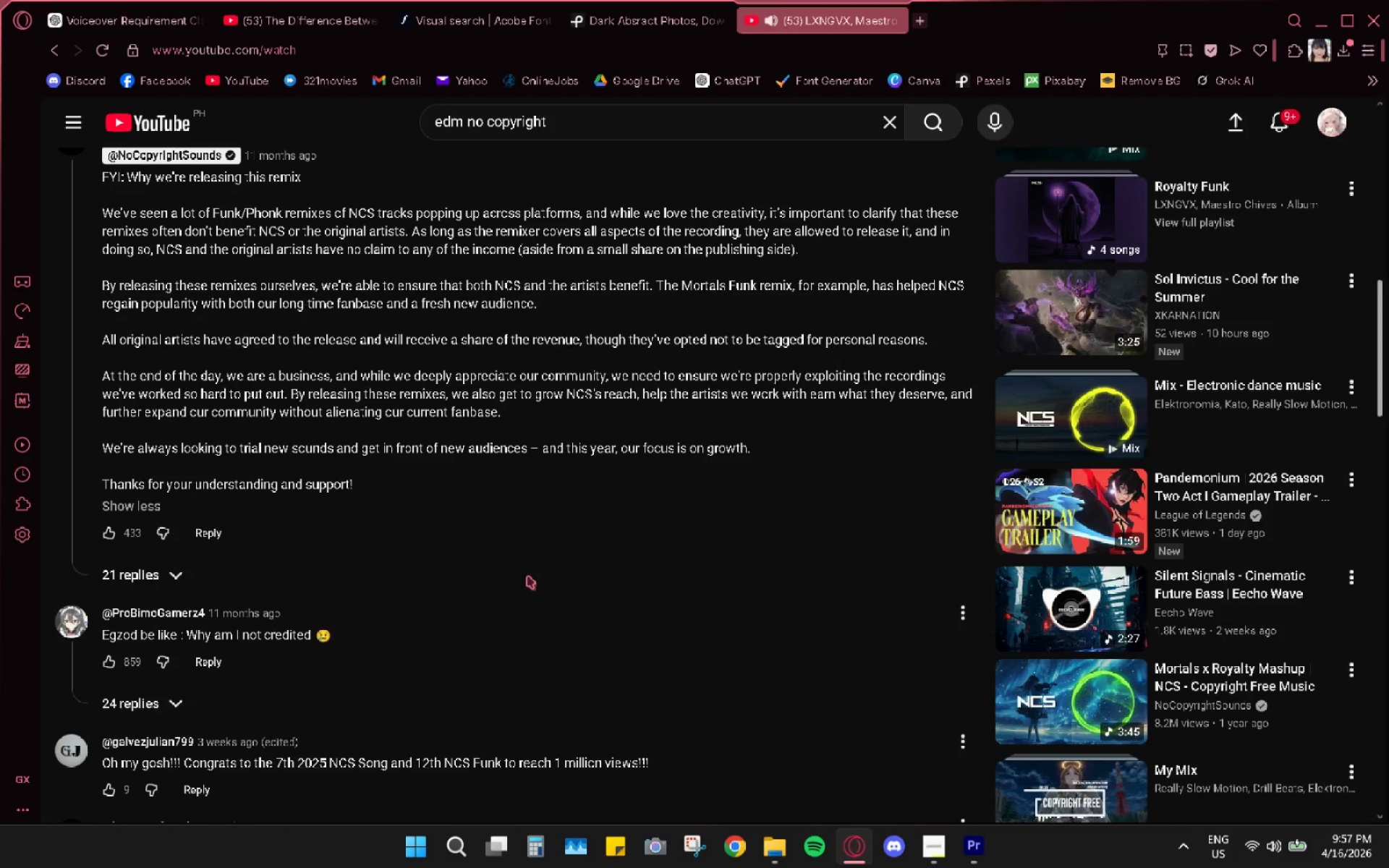 
wait(7.0)
 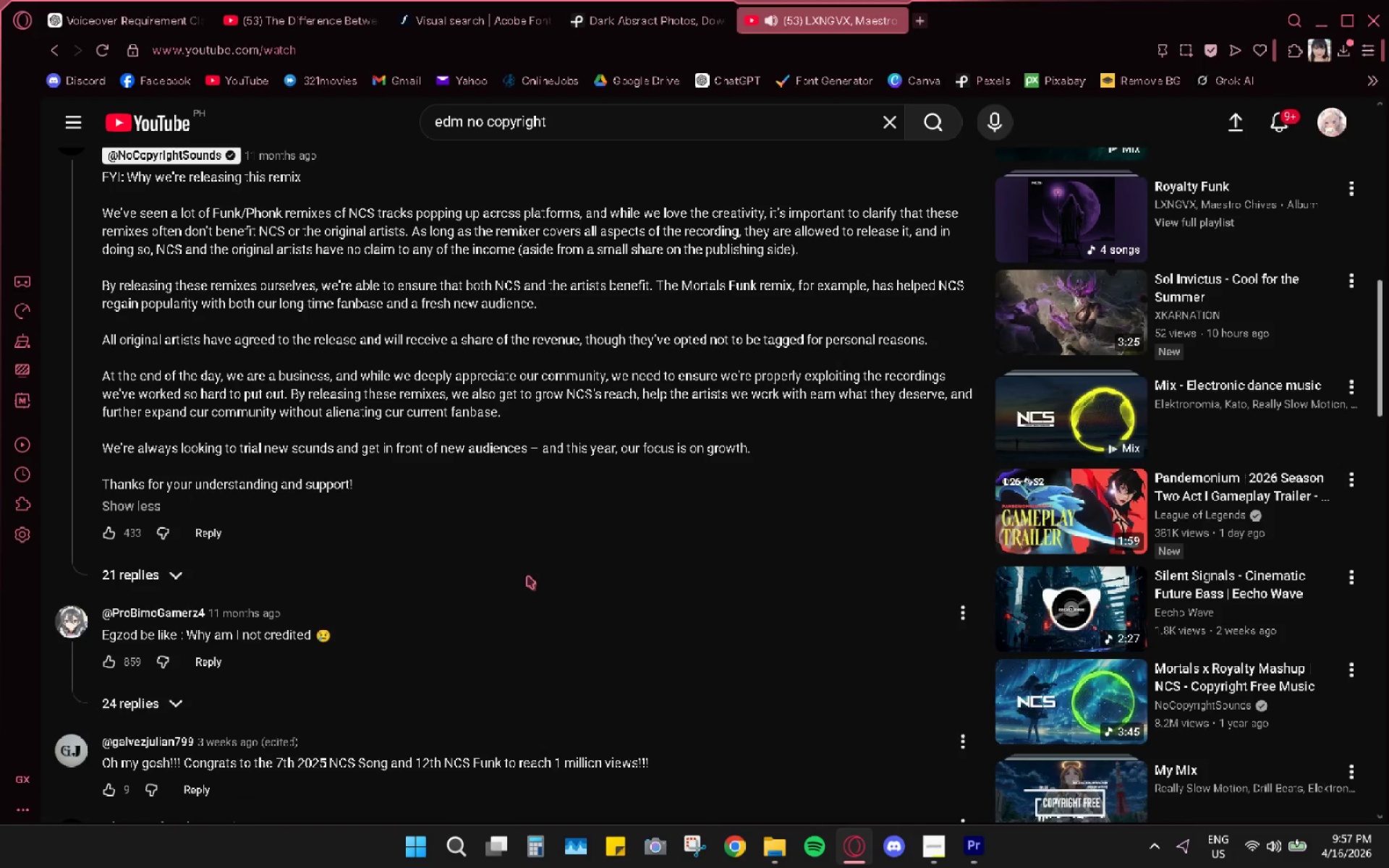 
scroll: coordinate [590, 295], scroll_direction: up, amount: 13.0
 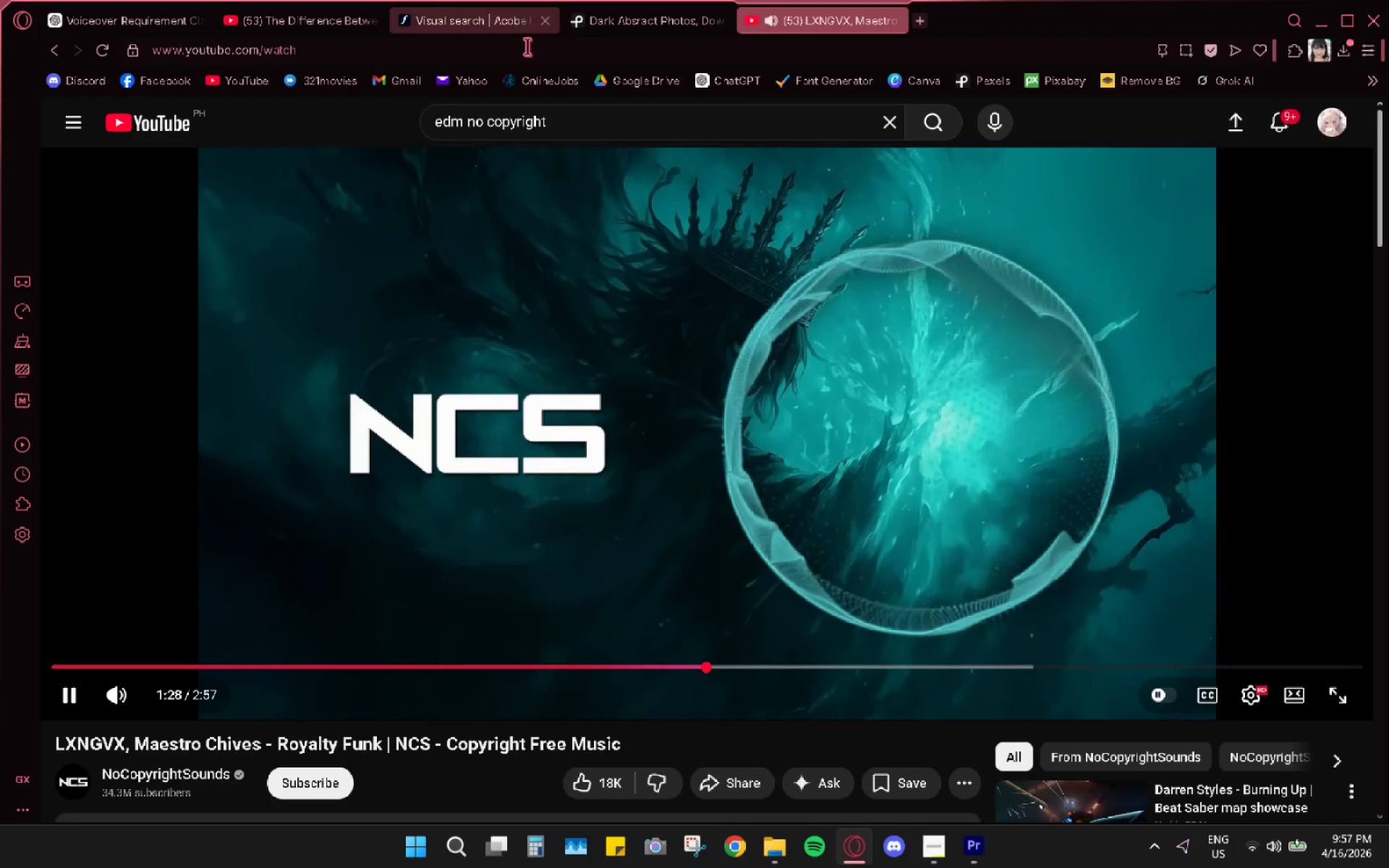 
left_click([522, 51])
 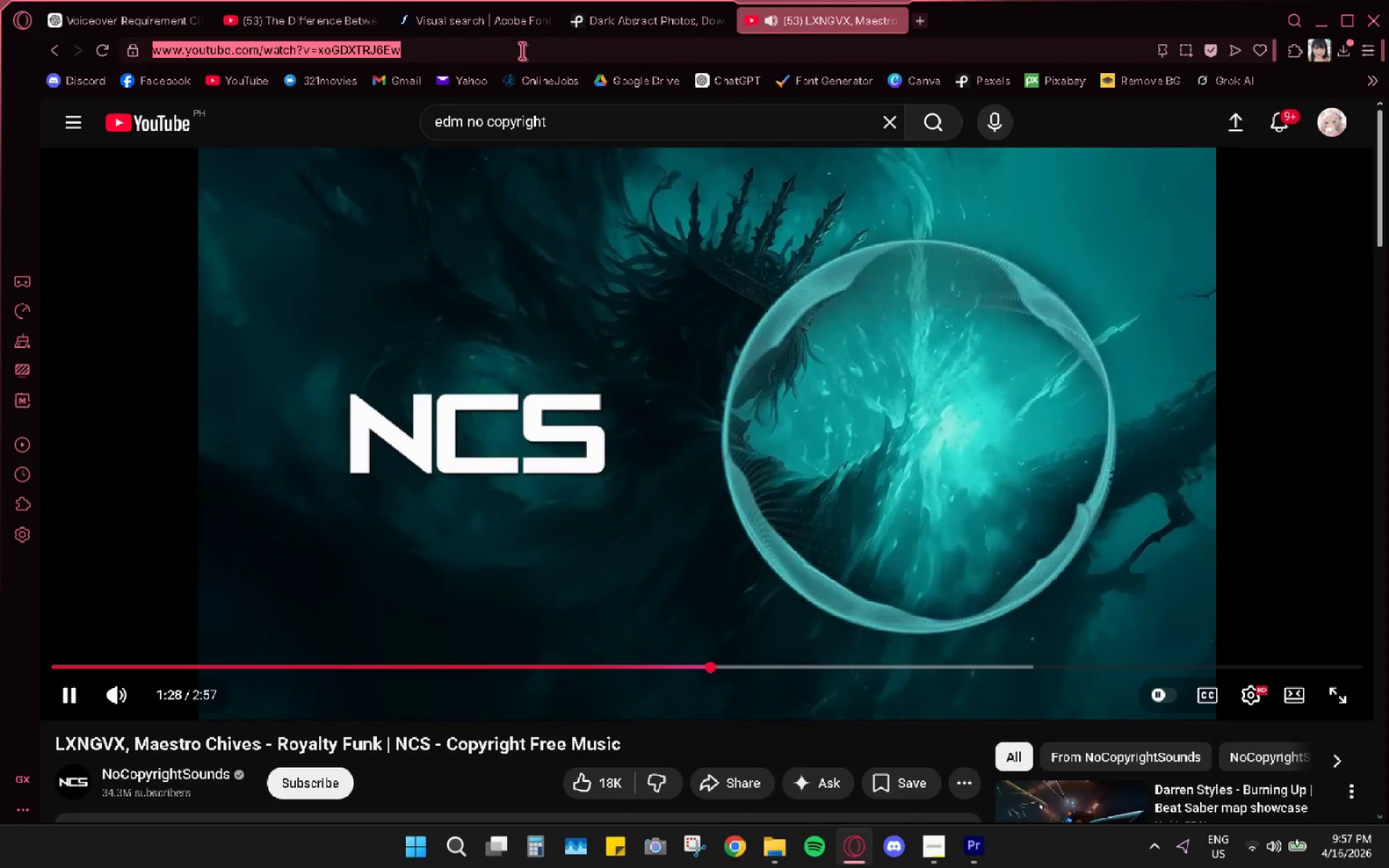 
key(Control+C)
 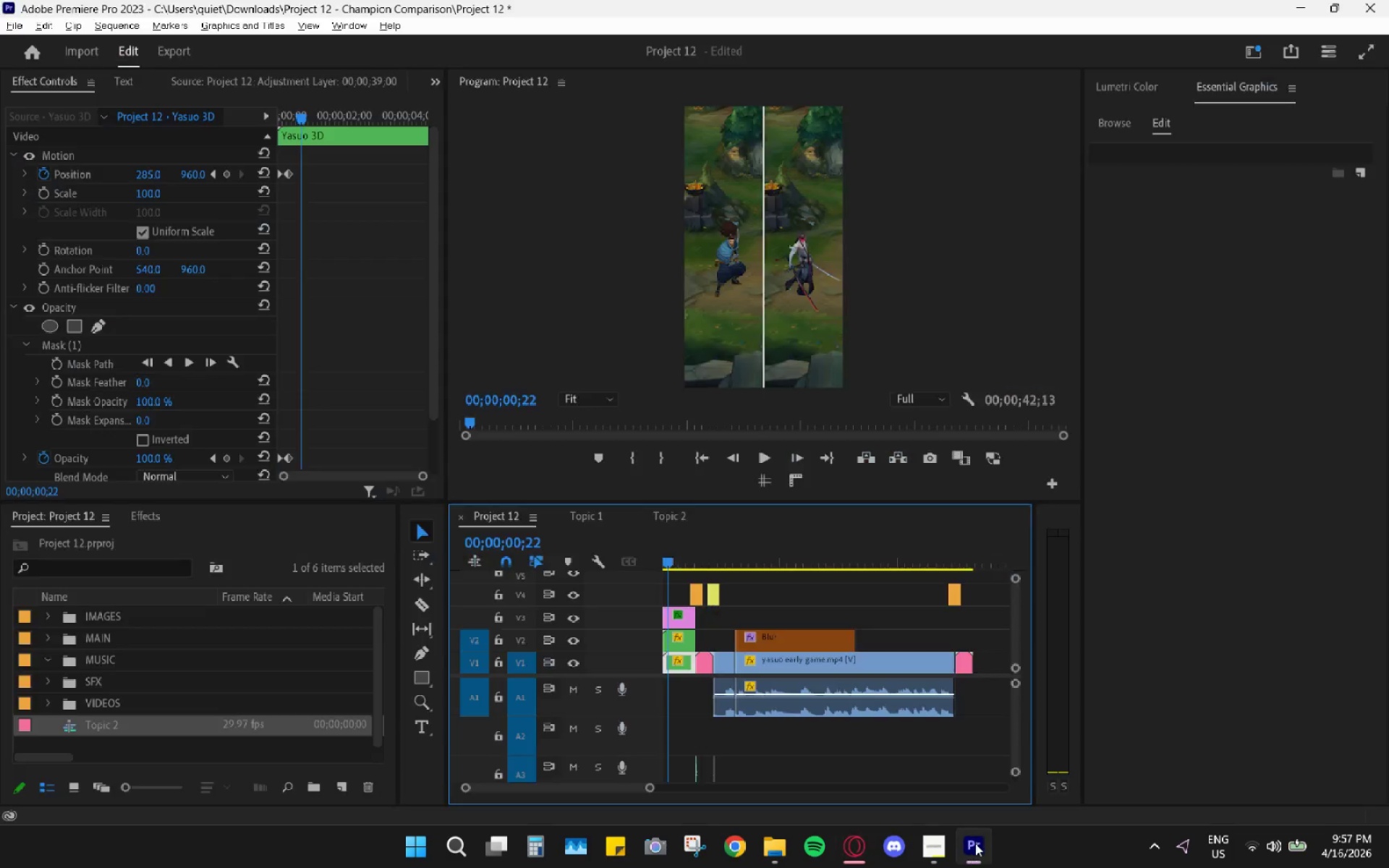 
key(Space)
 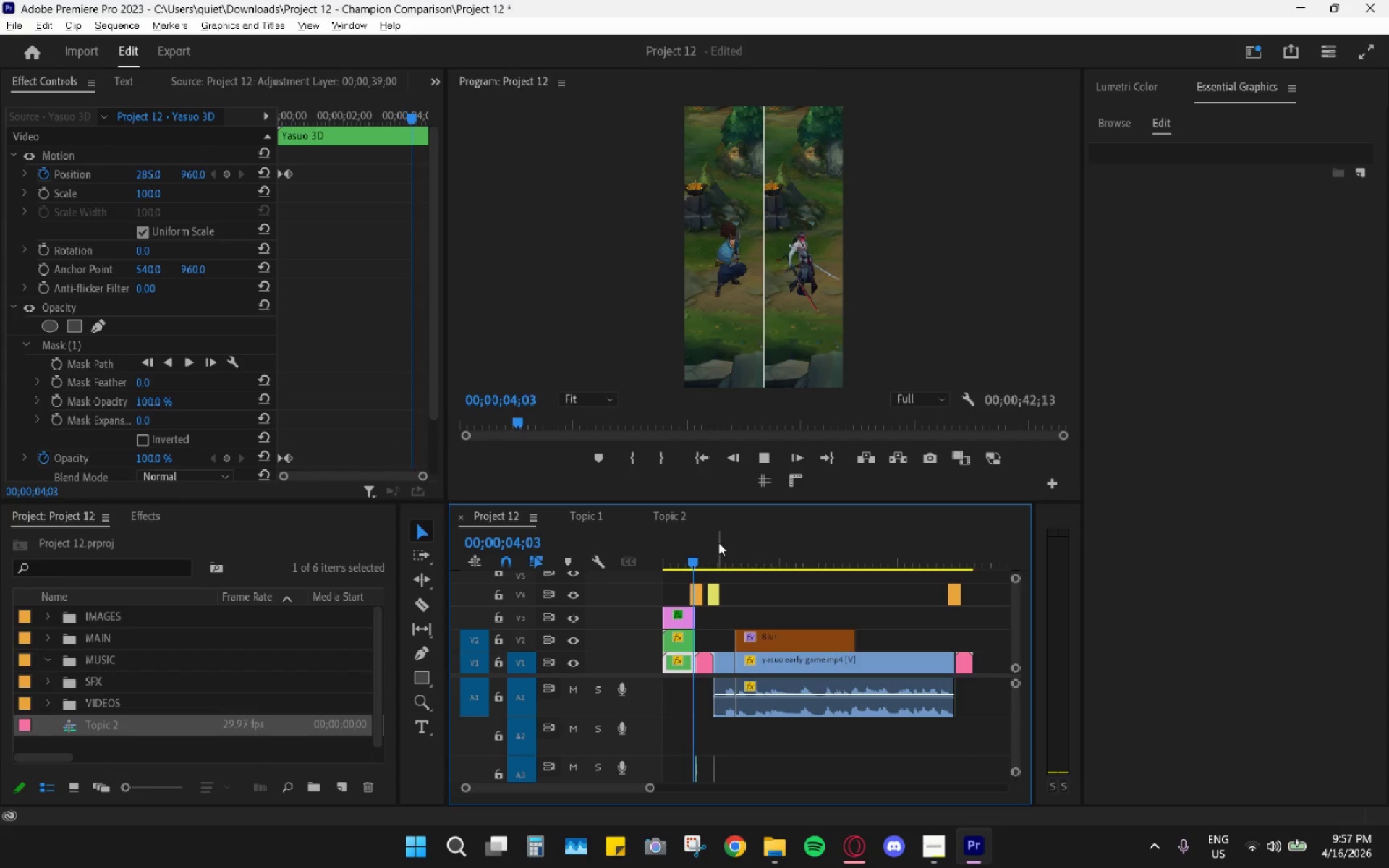 
wait(8.62)
 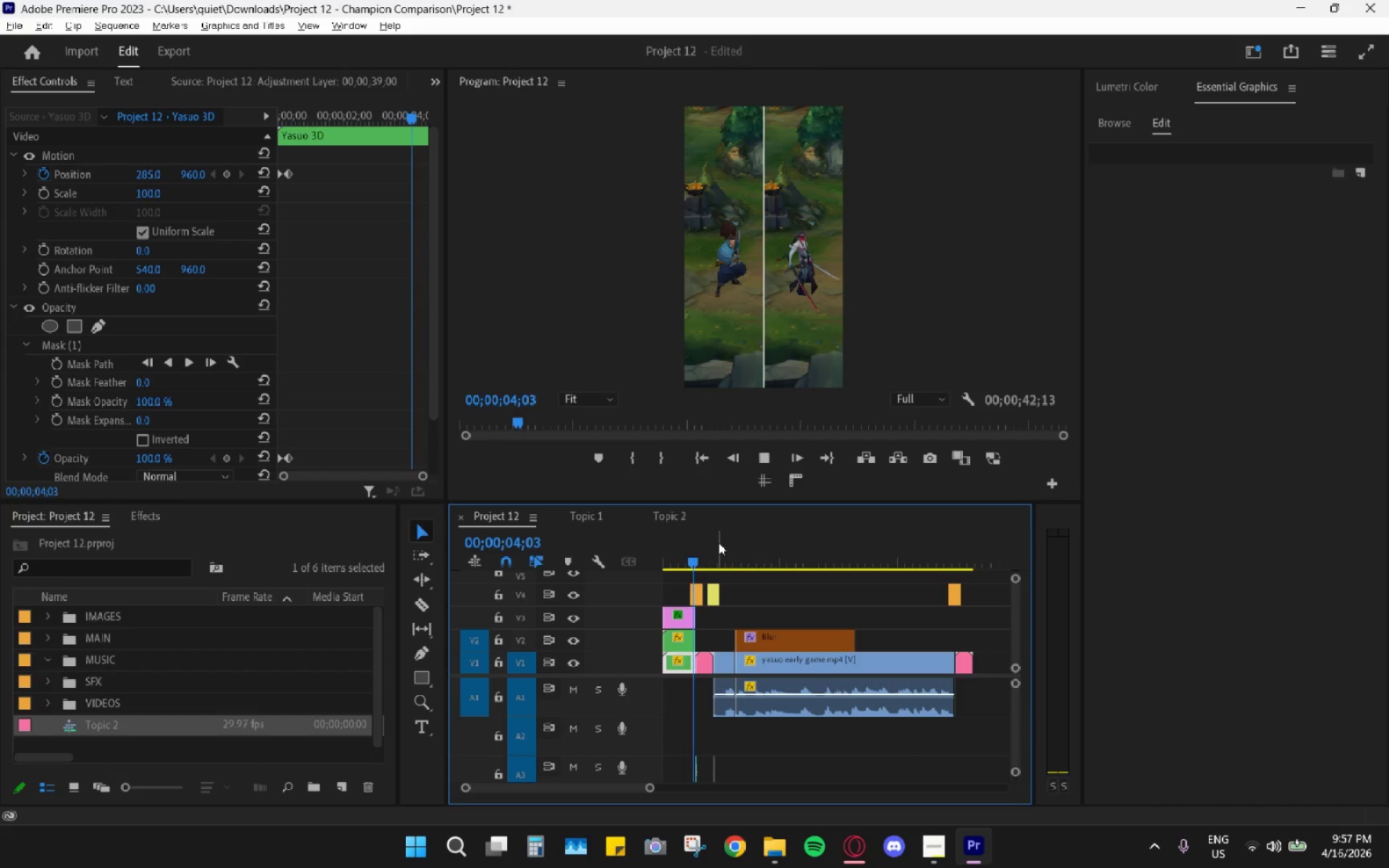 
key(Space)
 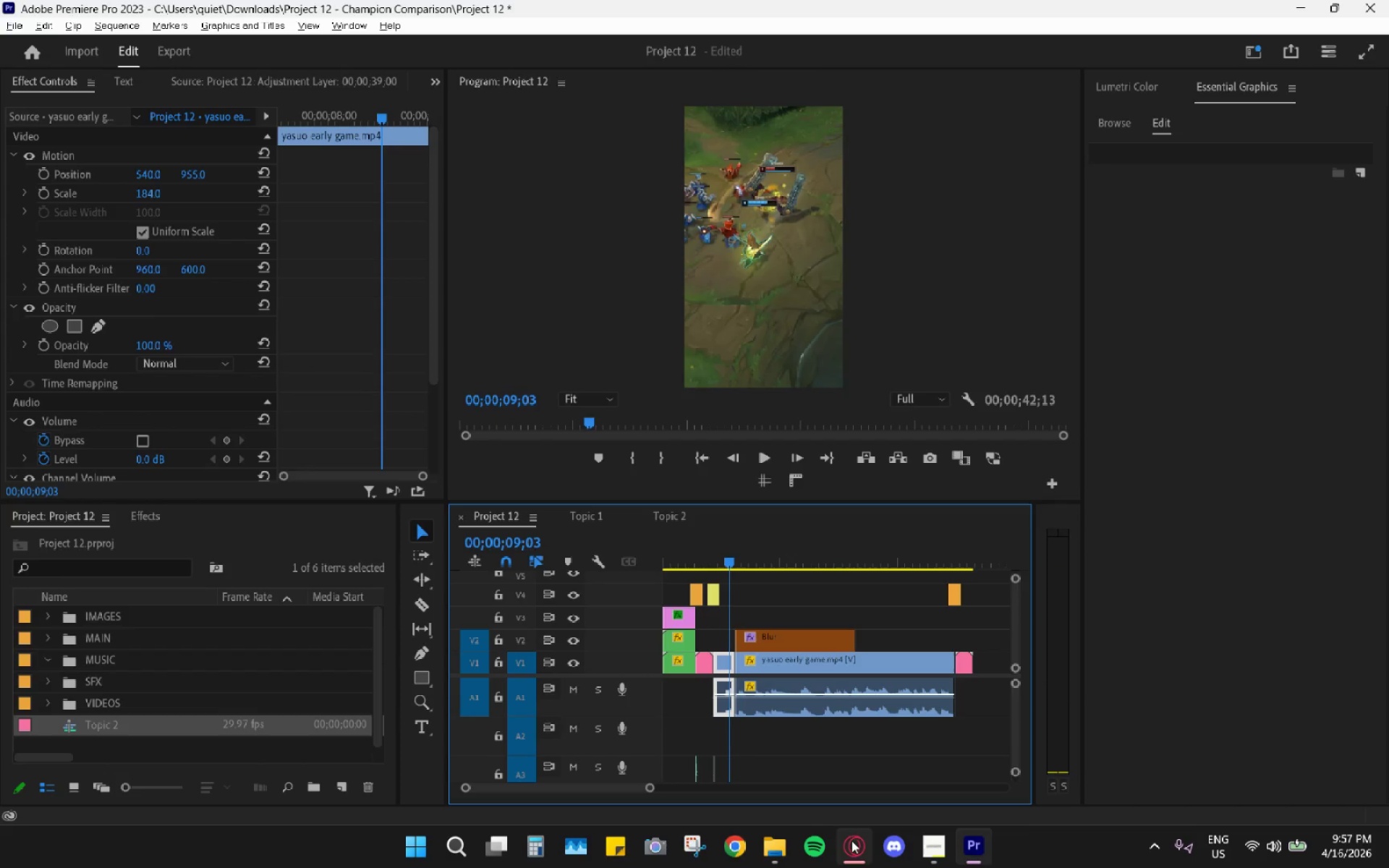 
left_click([851, 841])
 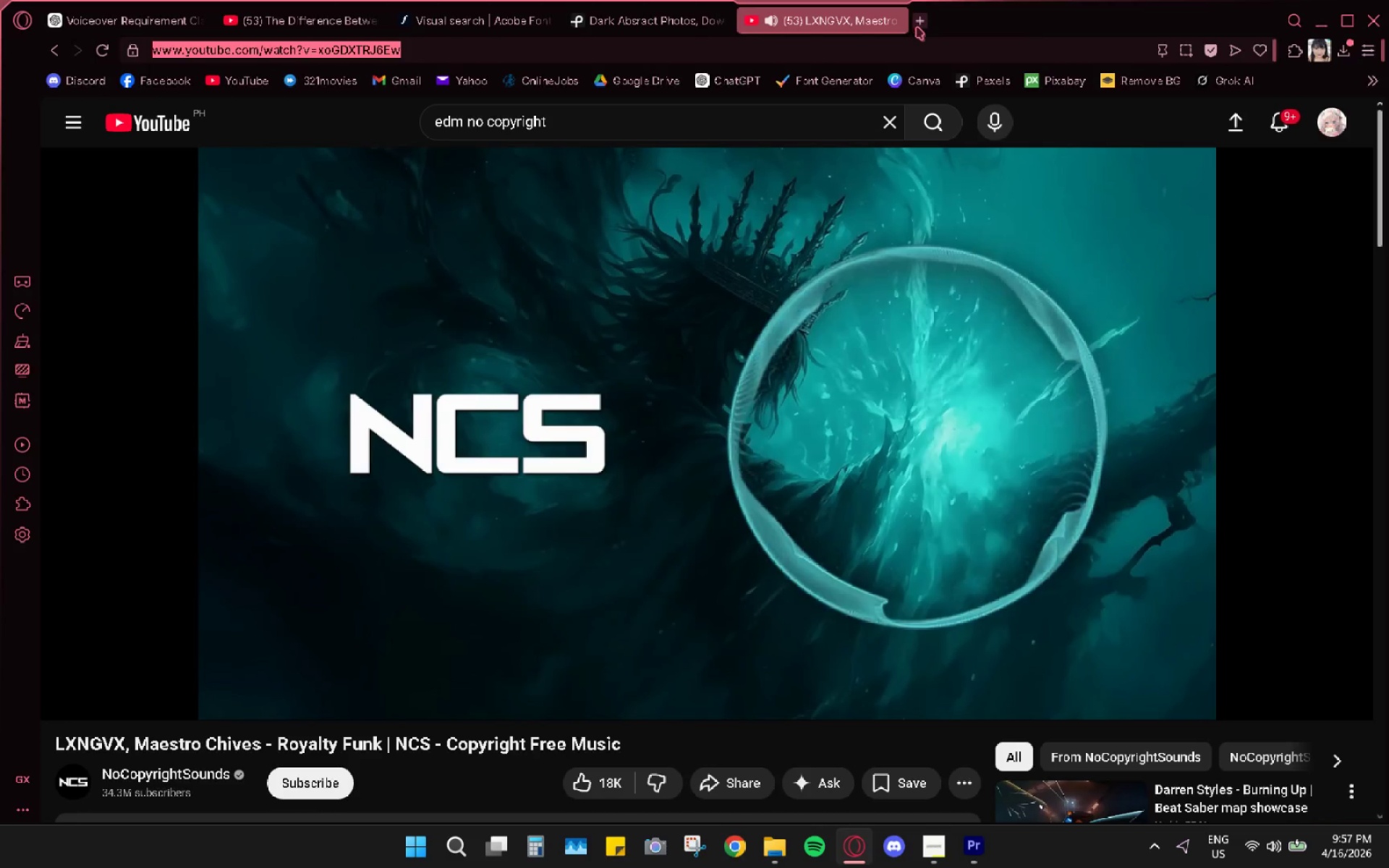 
double_click([891, 46])
 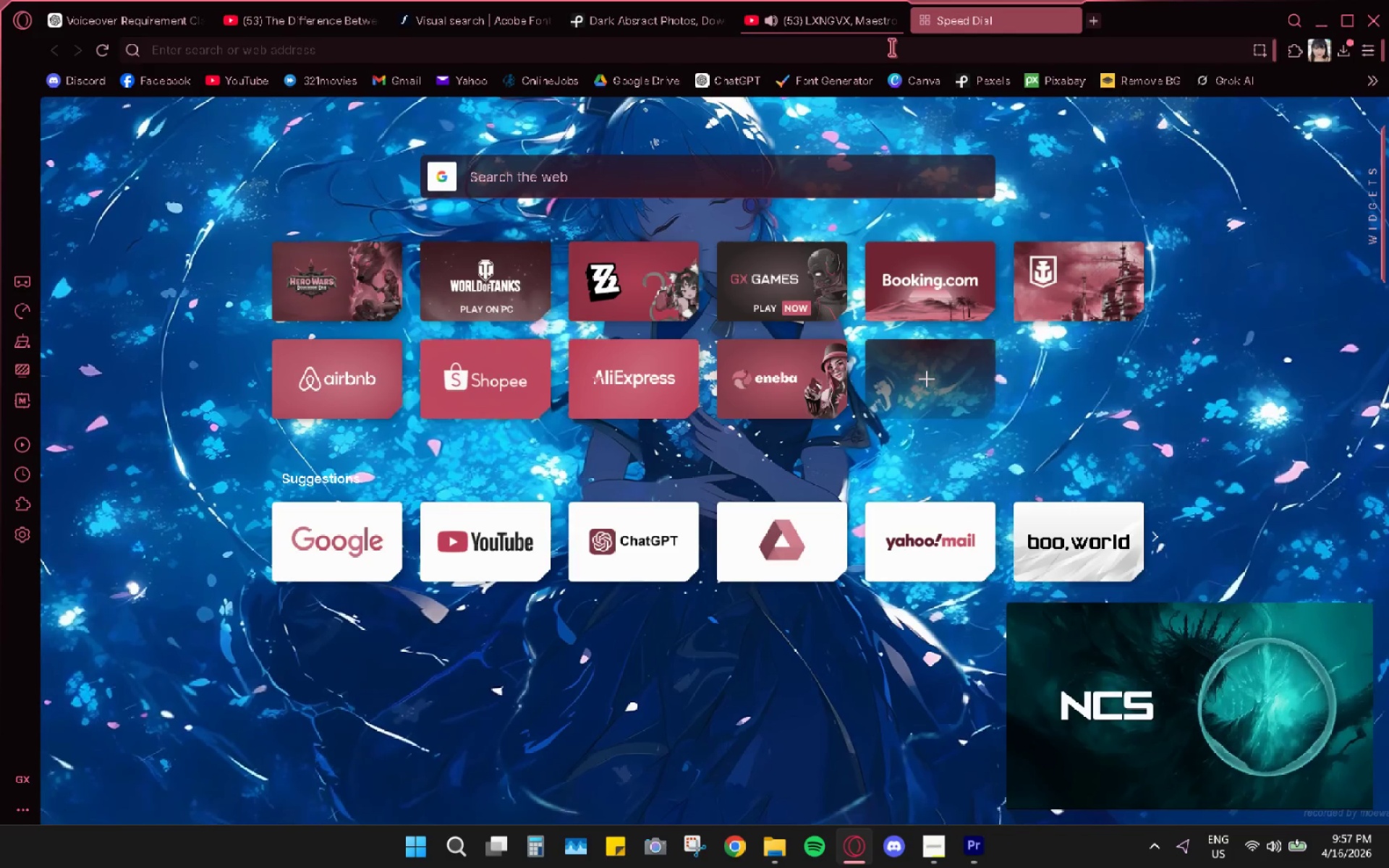 
type(y)
key(Backspace)
type(you)
key(Backspace)
key(Backspace)
key(Backspace)
type(out)
 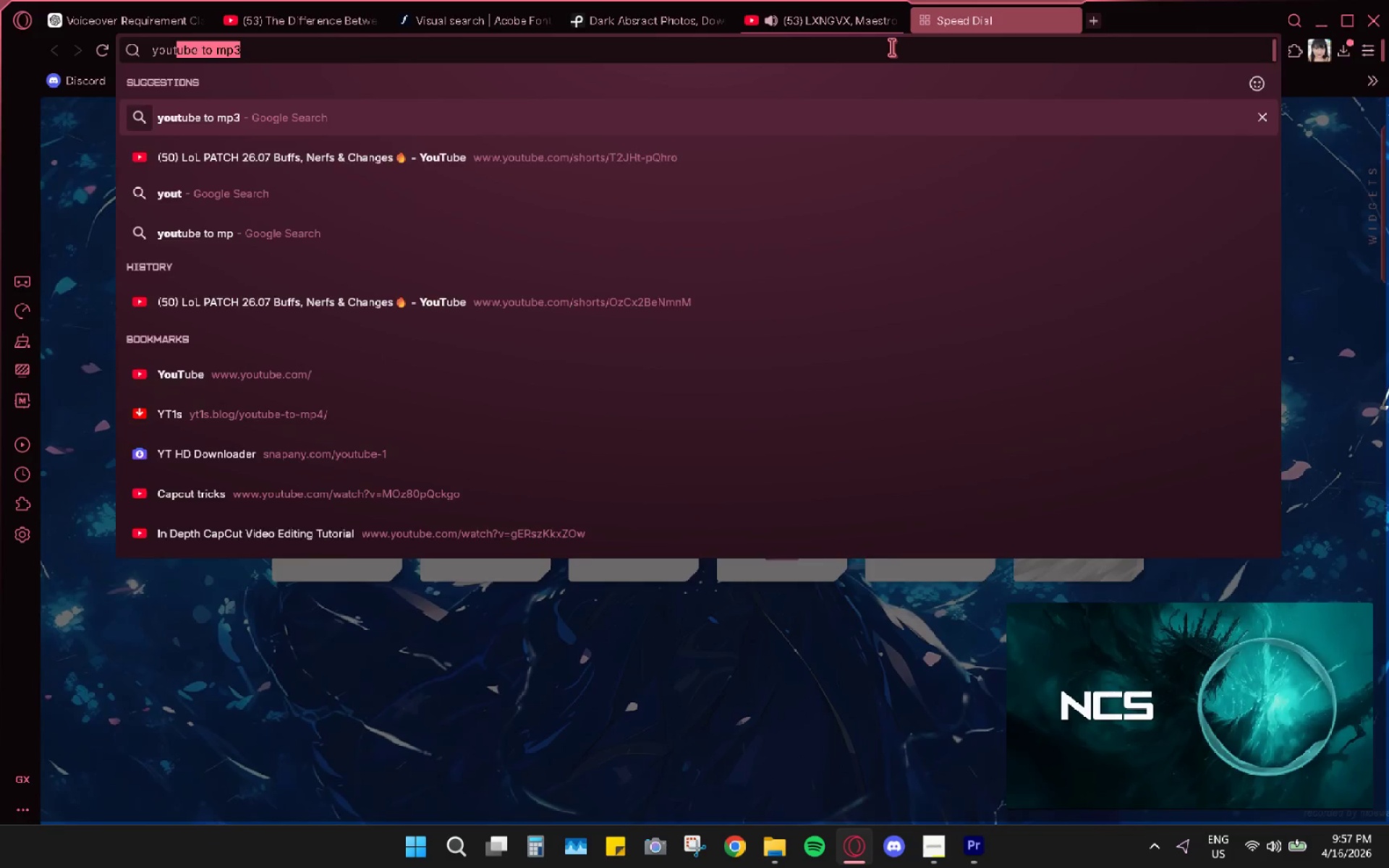 
key(Enter)
 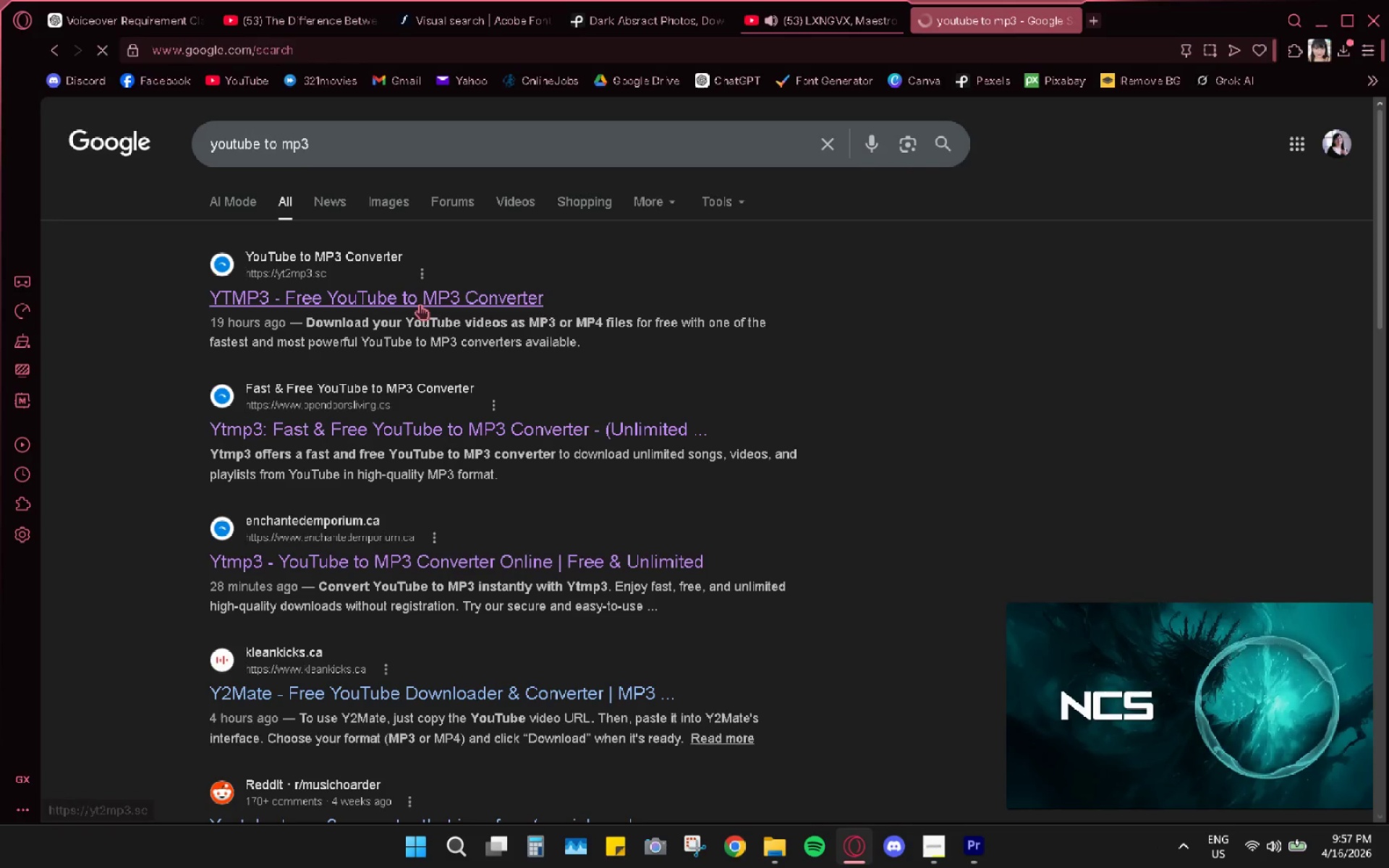 
left_click([360, 299])
 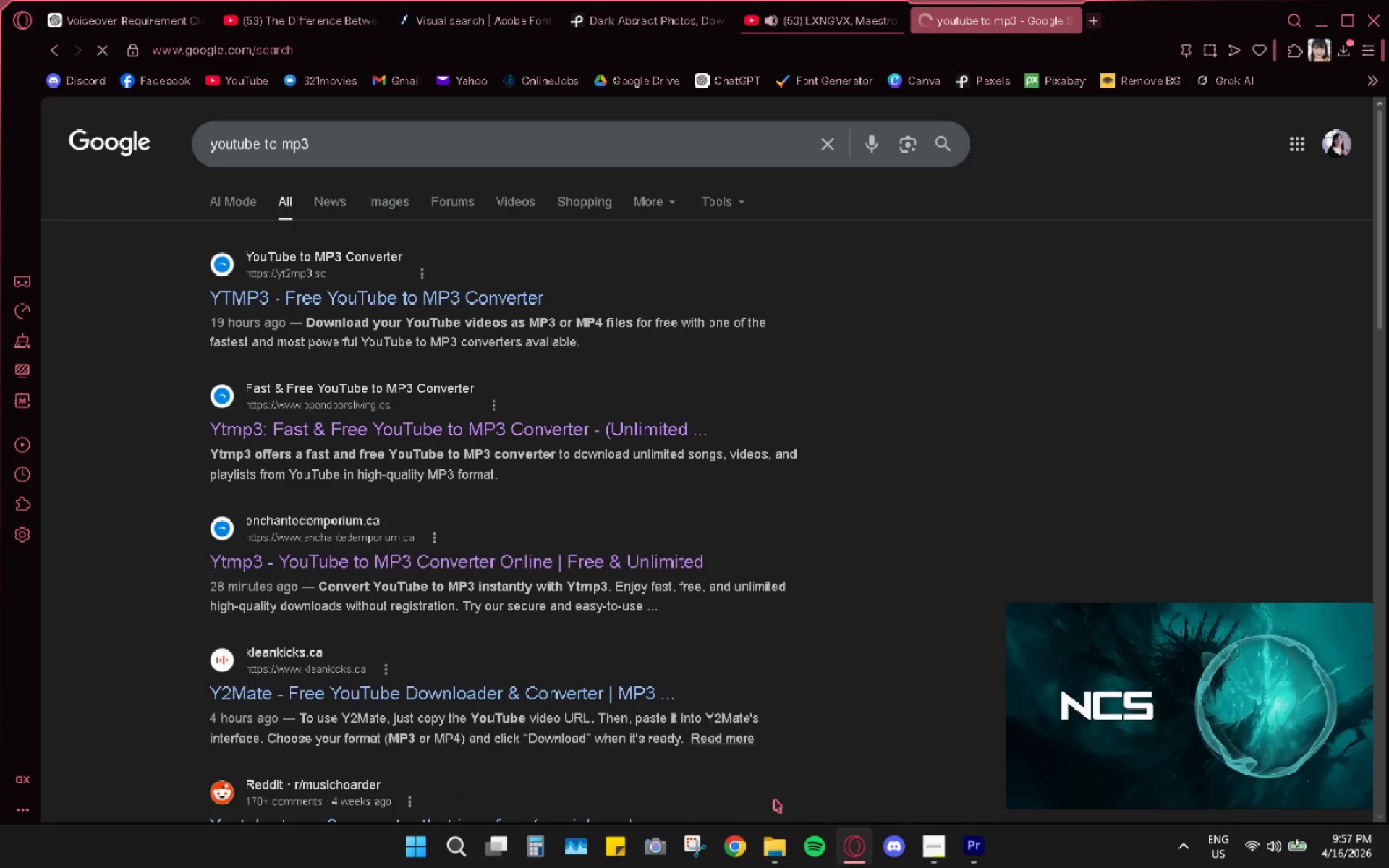 
left_click([776, 845])
 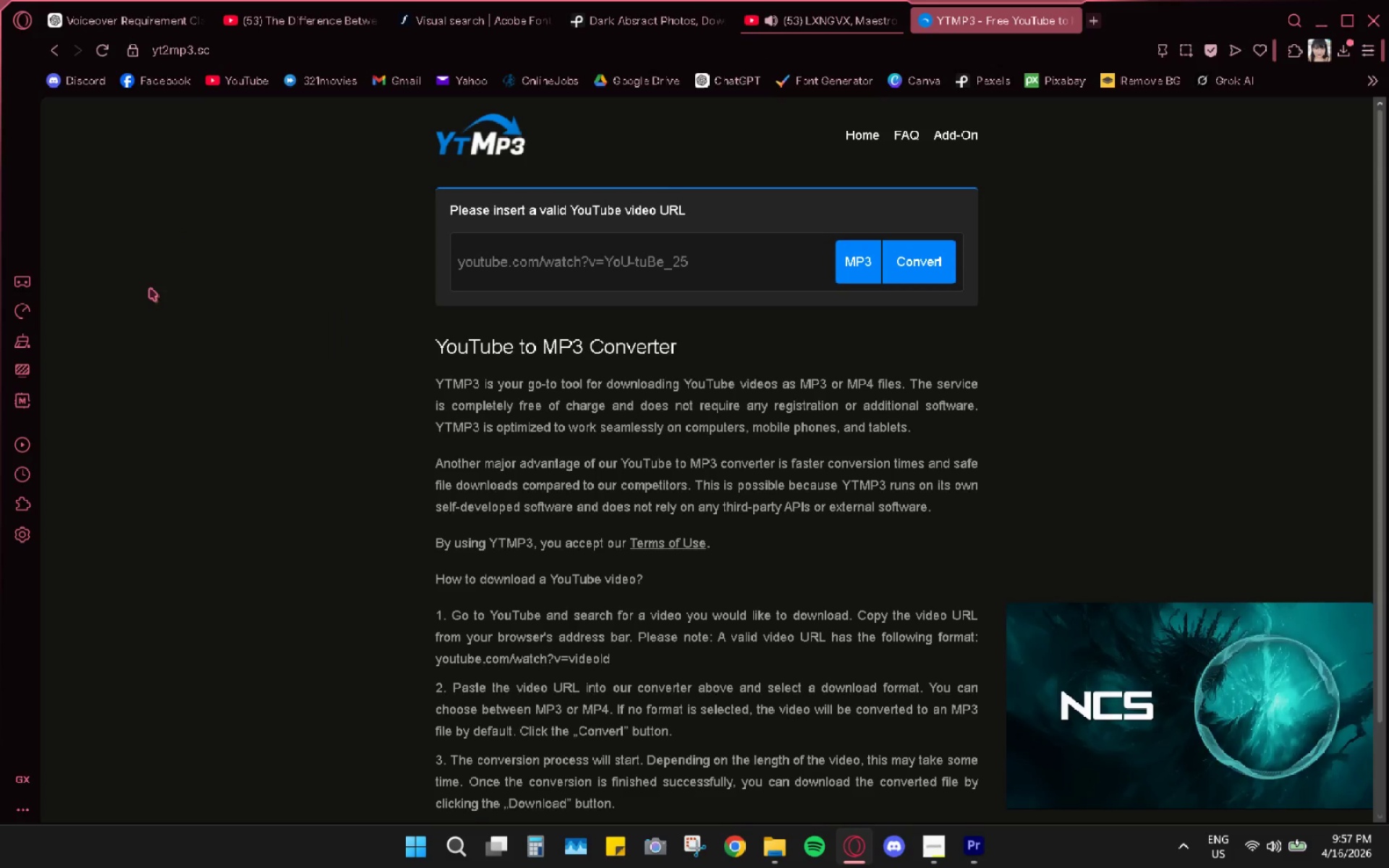 
double_click([578, 273])
 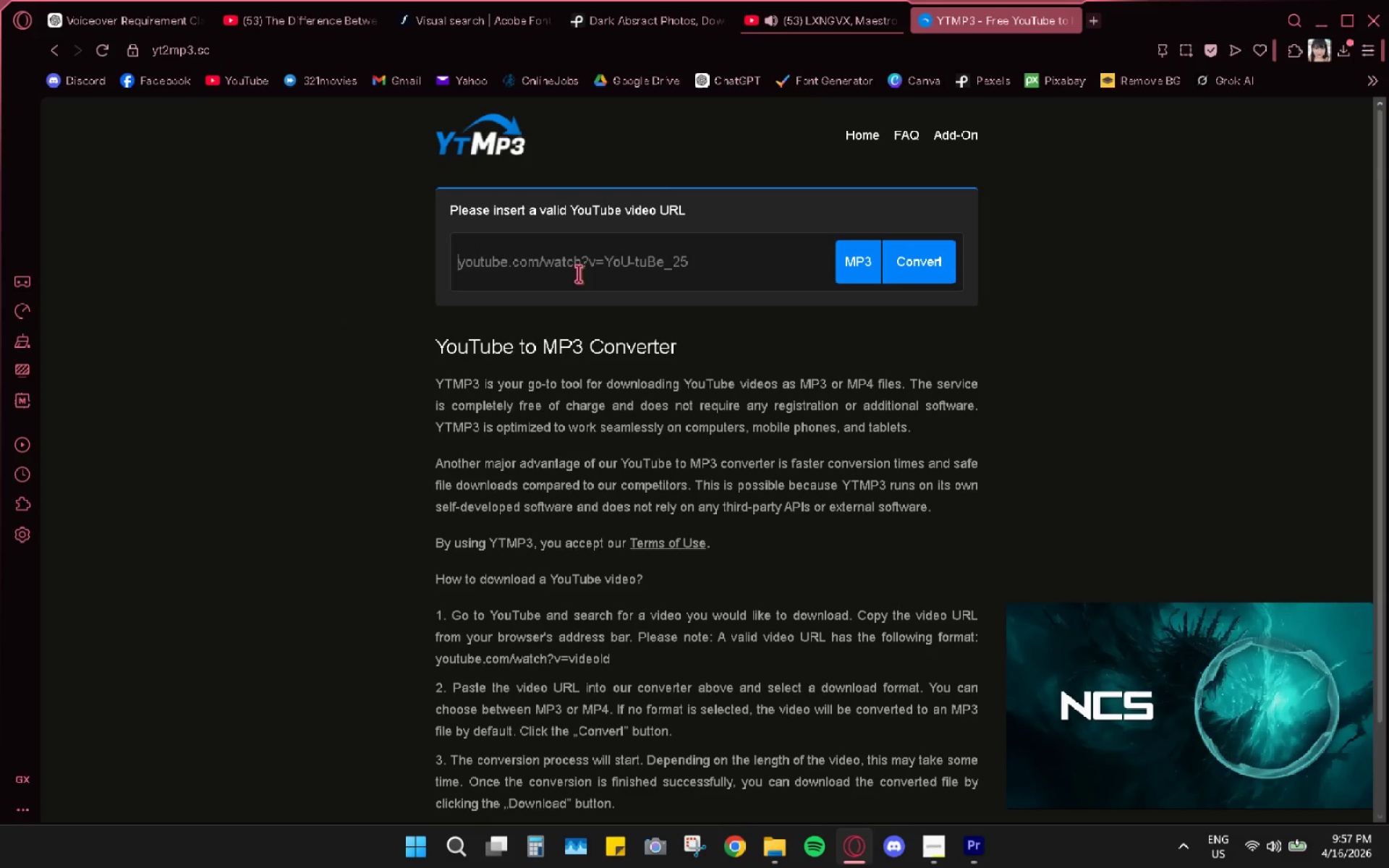 
key(Control+ControlLeft)
 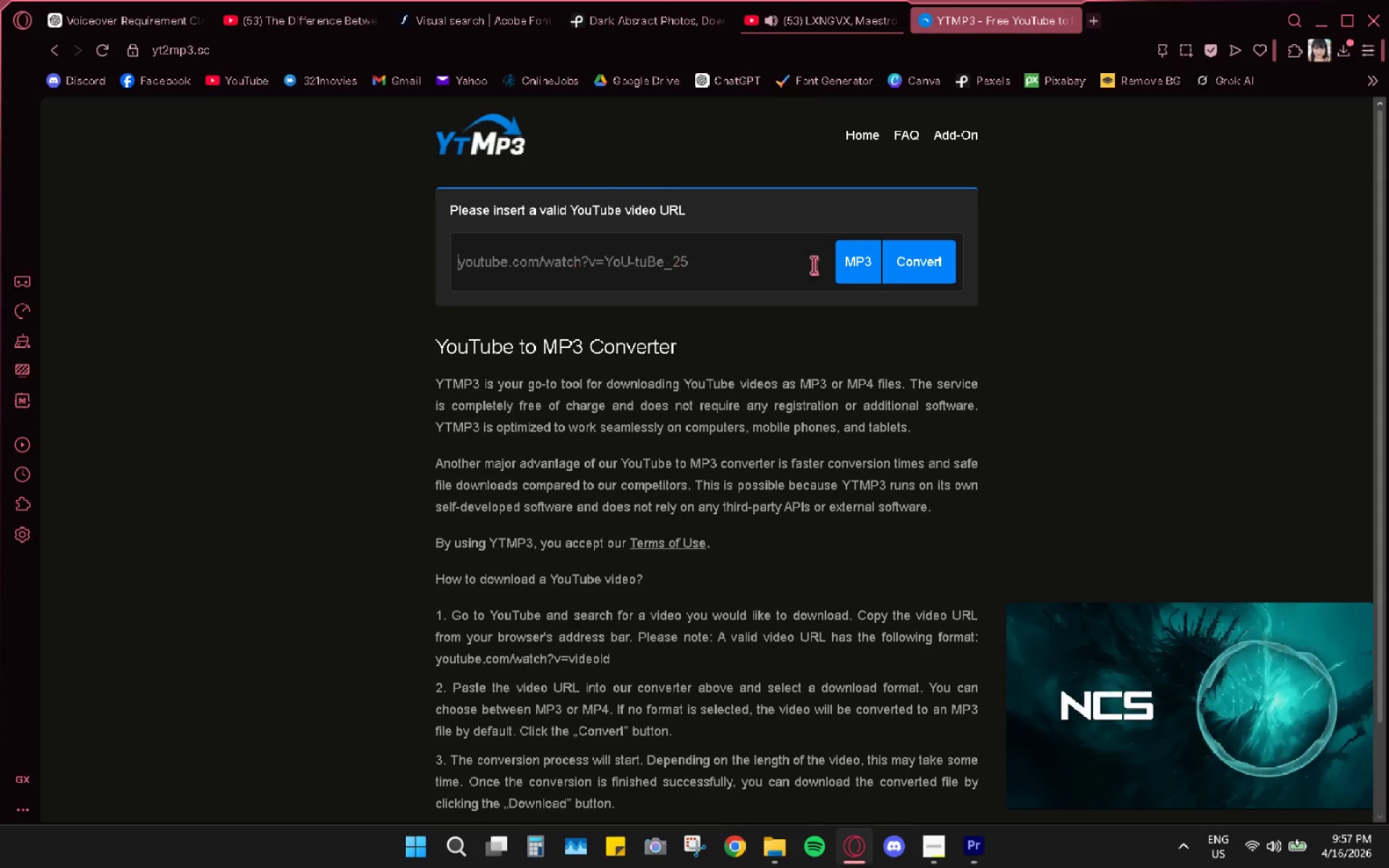 
key(Control+V)
 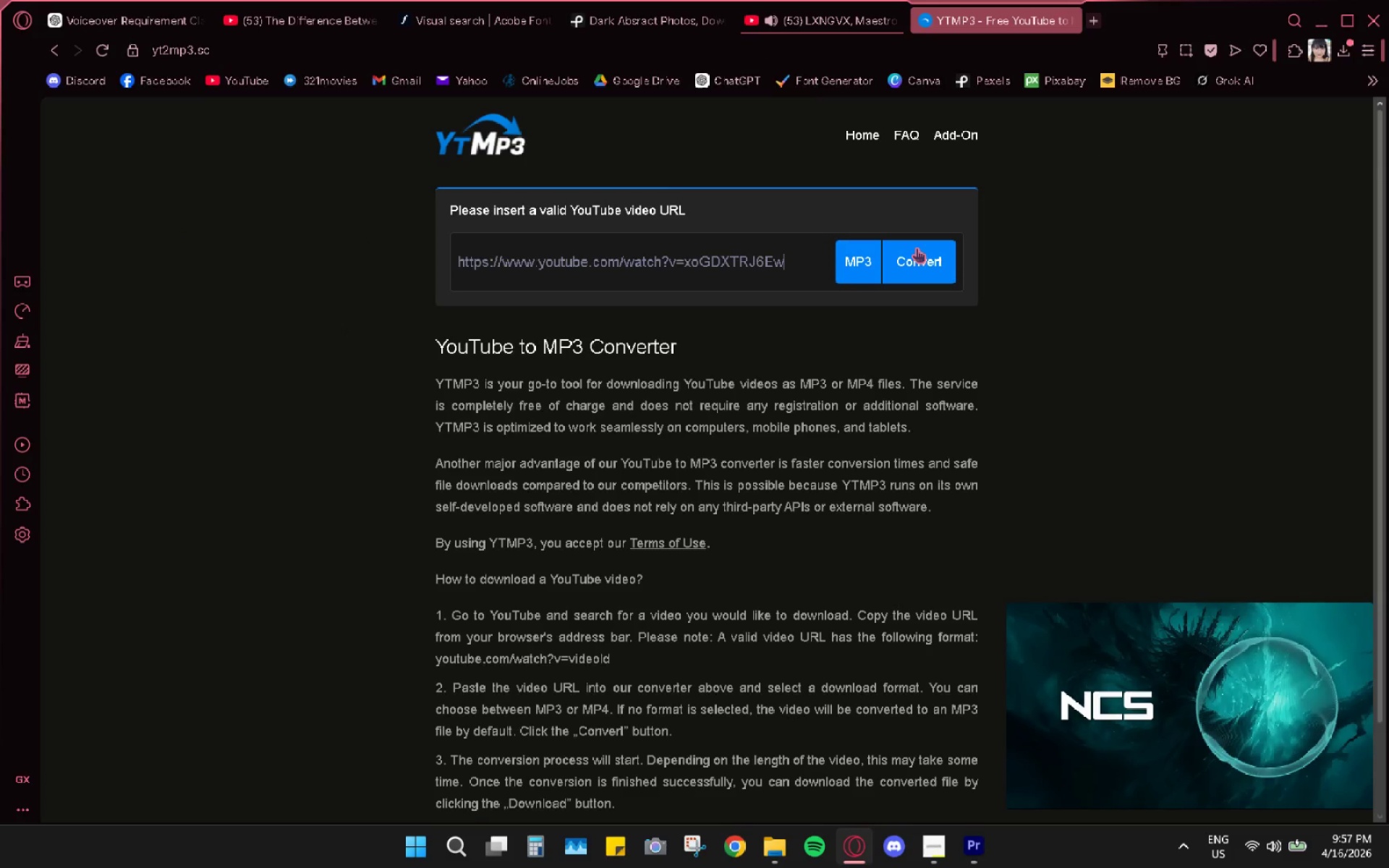 
left_click([918, 247])
 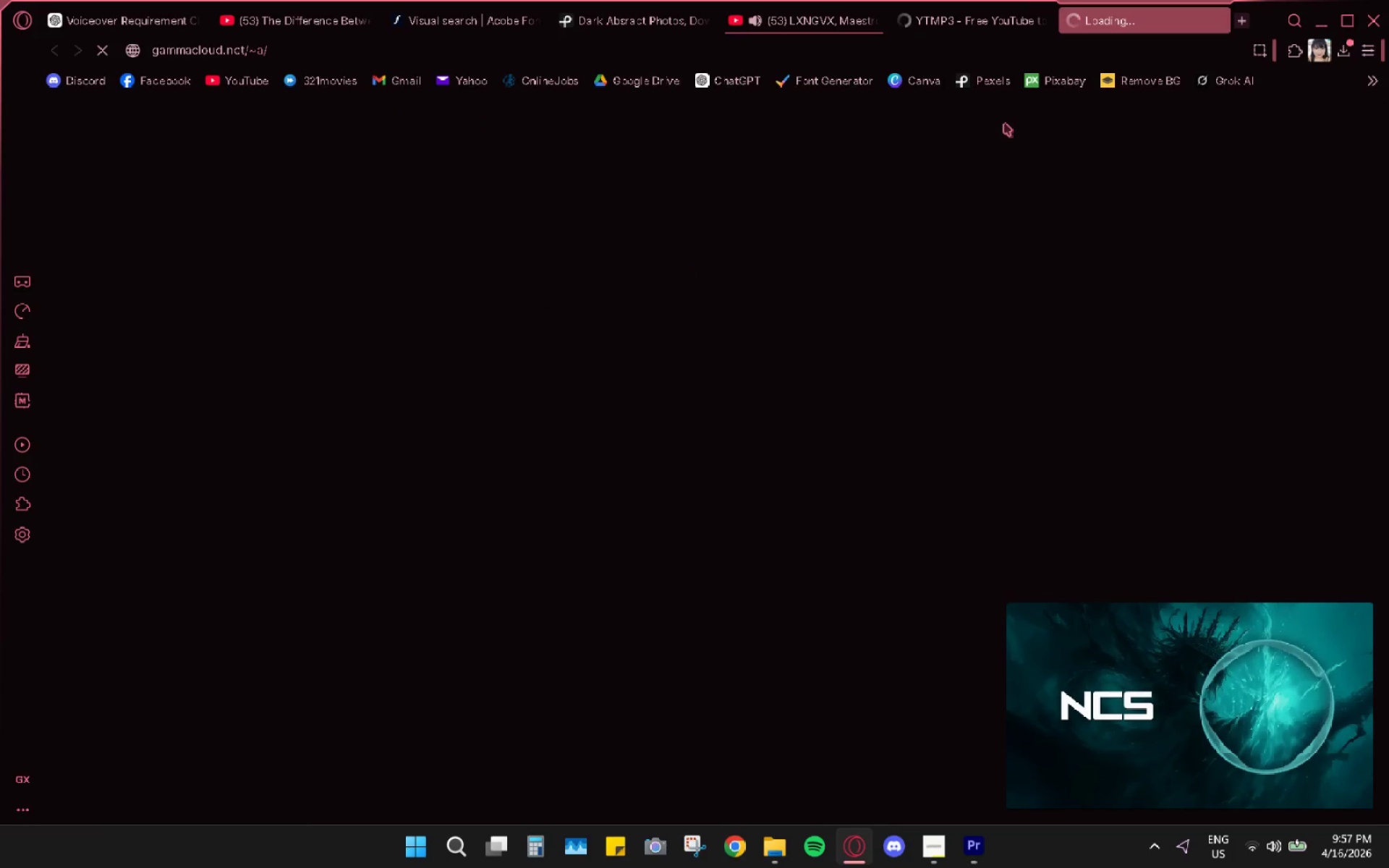 
wait(11.98)
 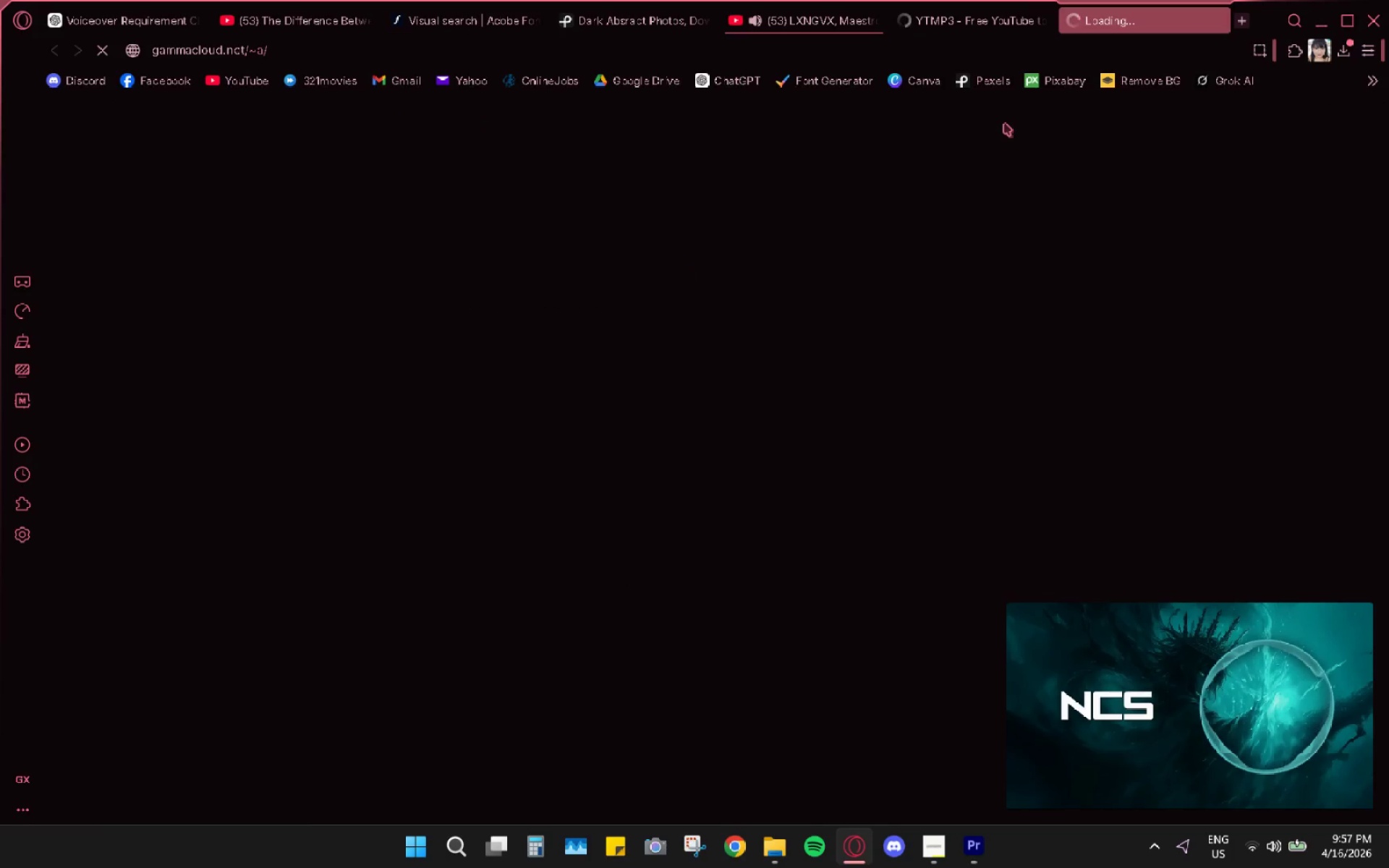 
left_click([538, 233])
 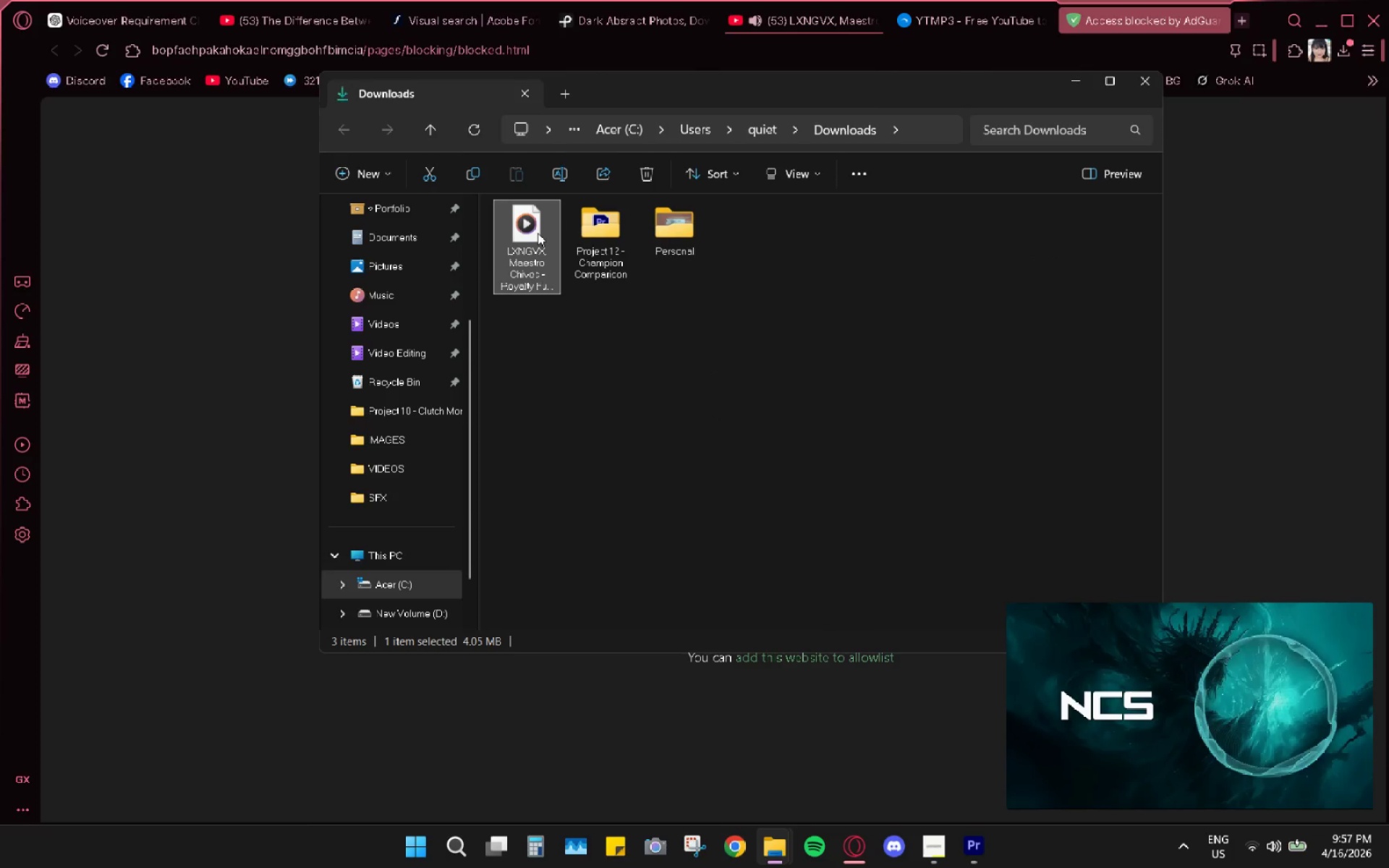 
right_click([538, 233])
 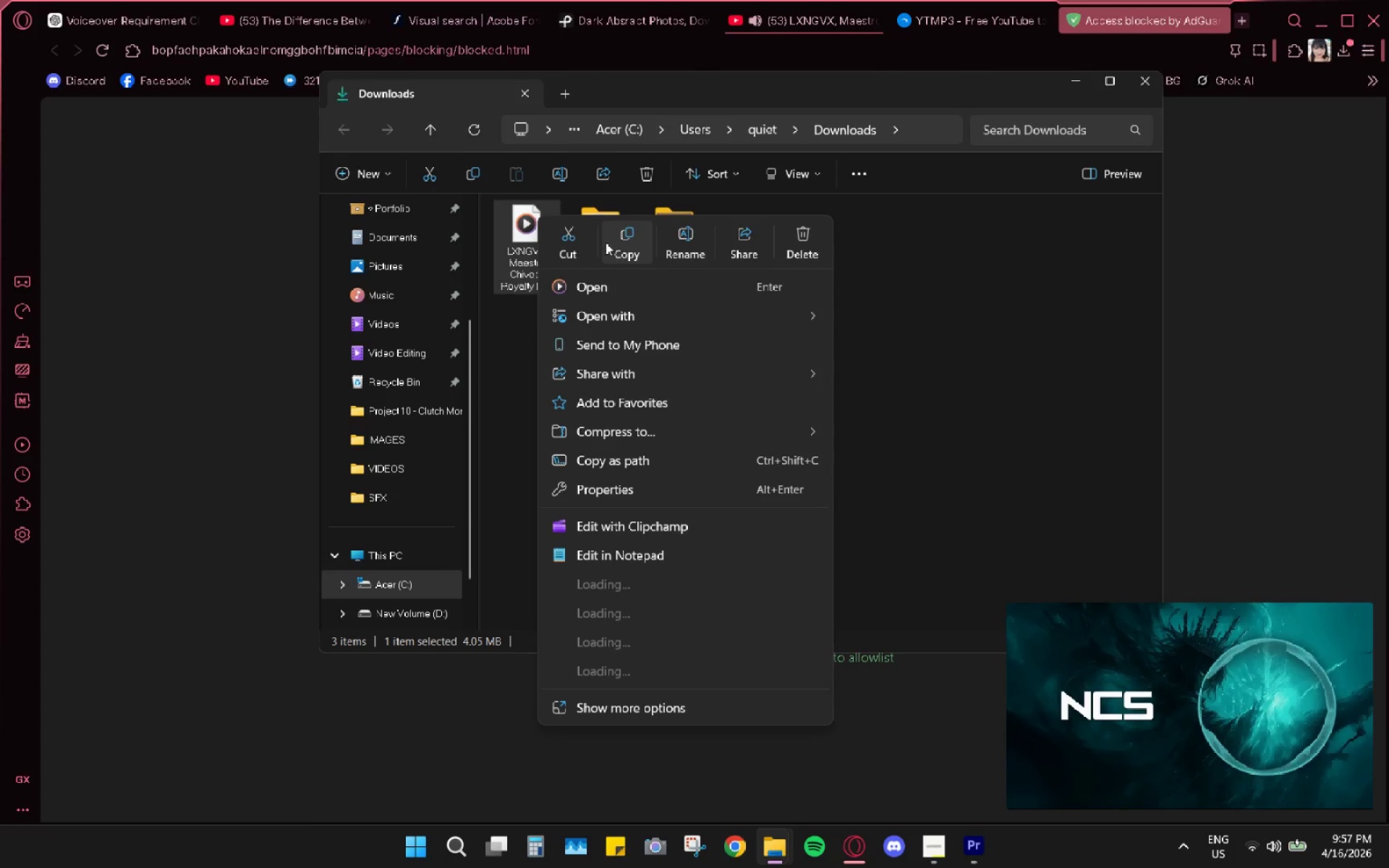 
left_click([582, 239])
 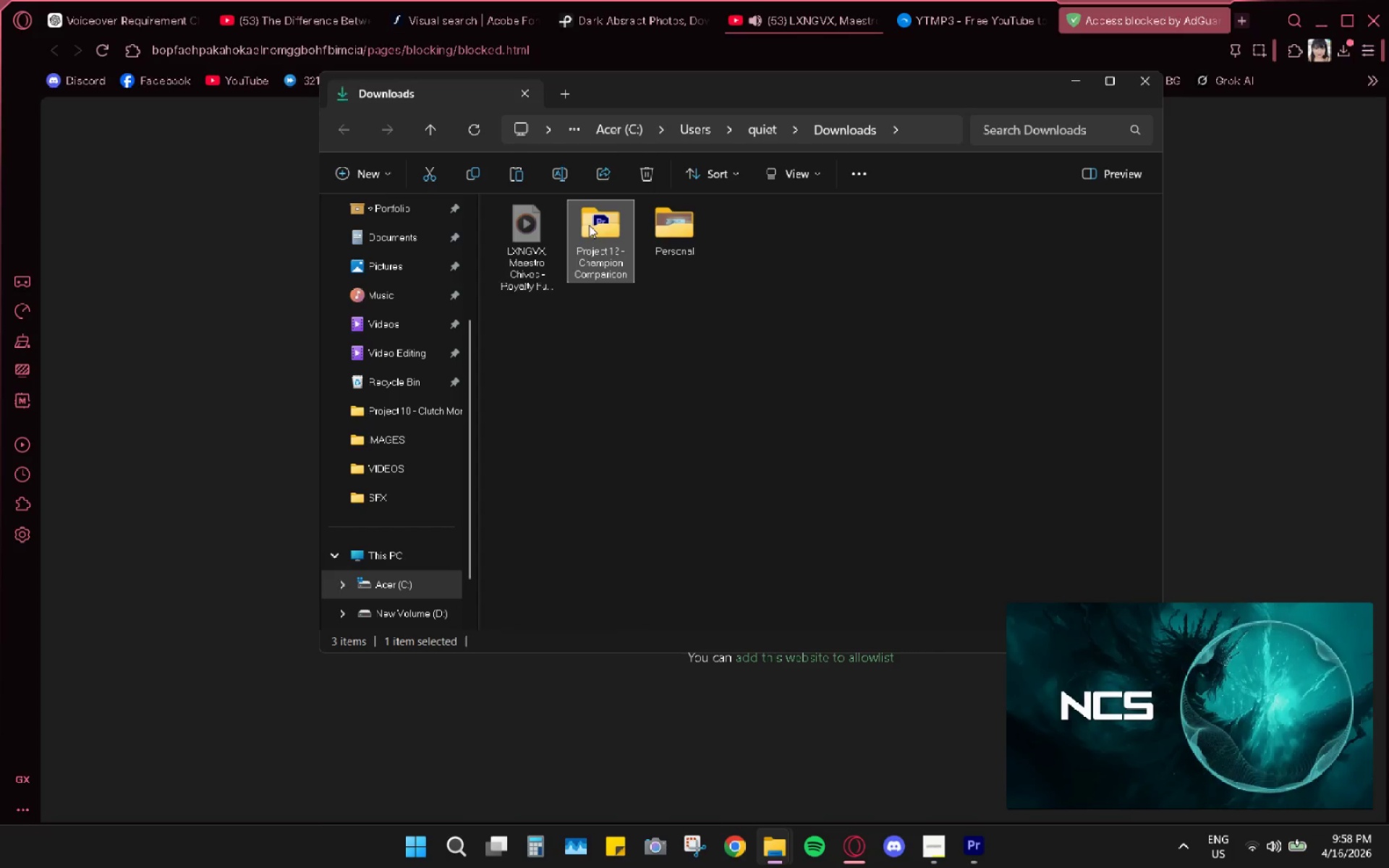 
triple_click([589, 225])
 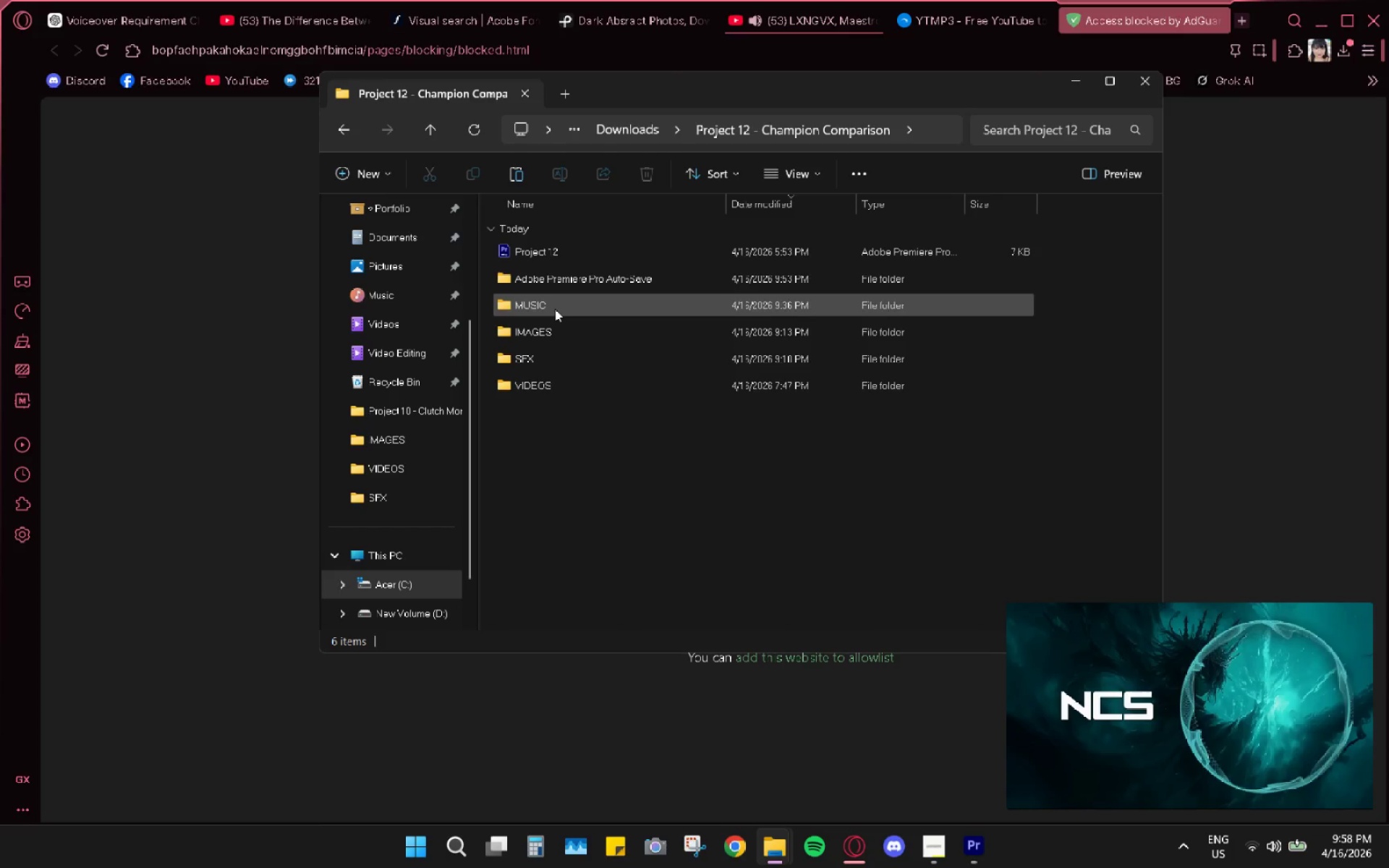 
double_click([555, 309])
 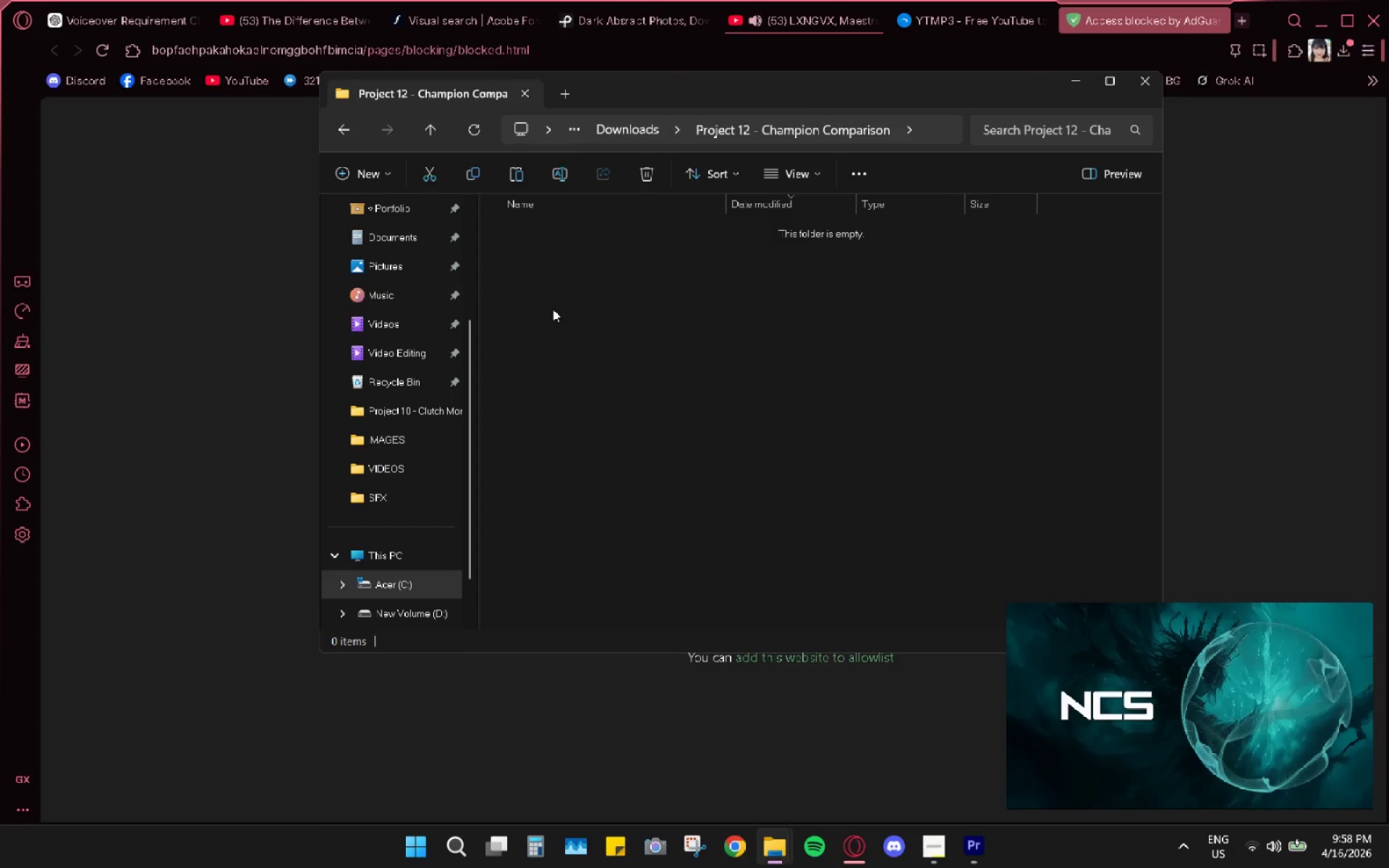 
right_click([552, 307])
 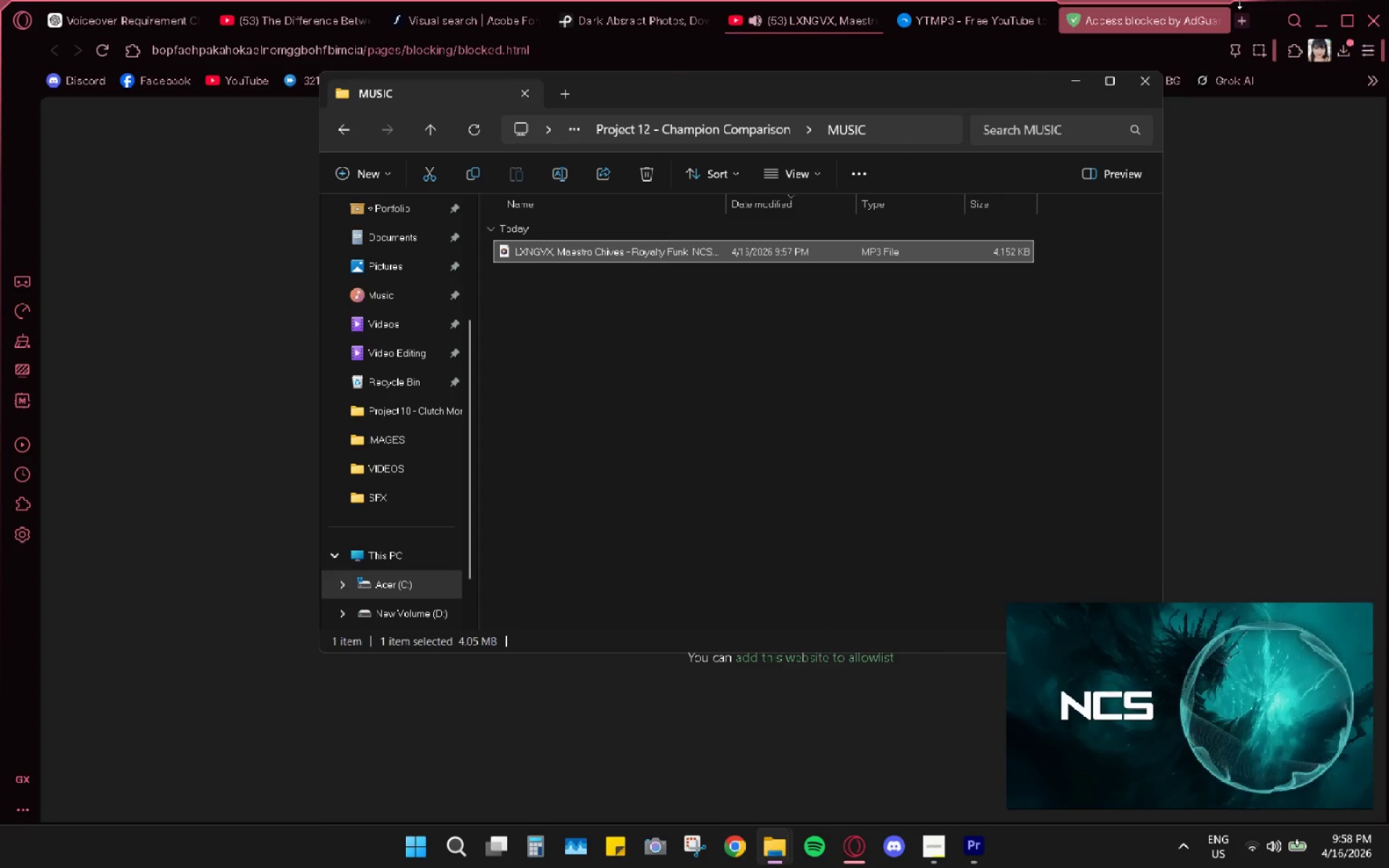 
double_click([825, 256])
 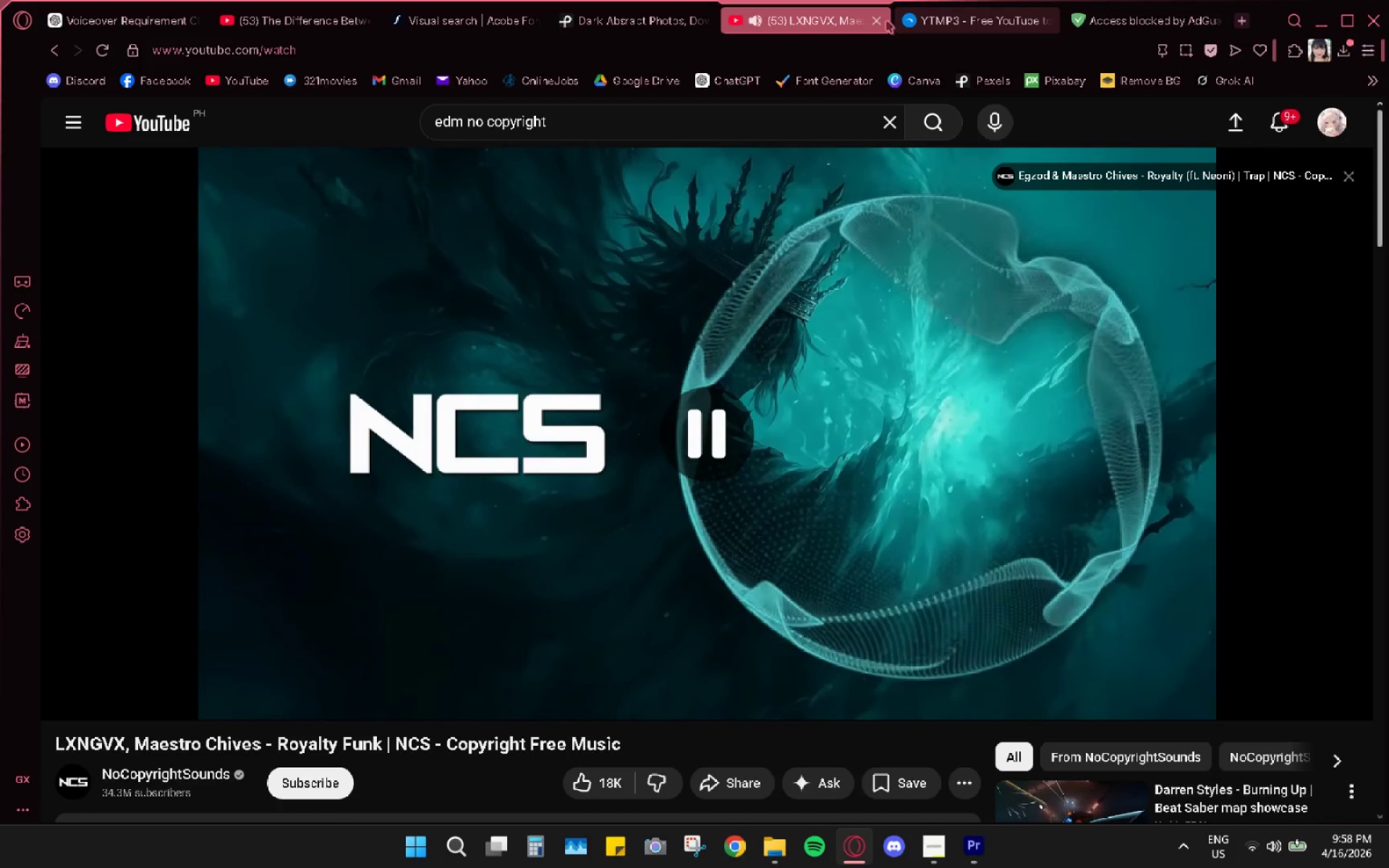 
left_click([880, 22])
 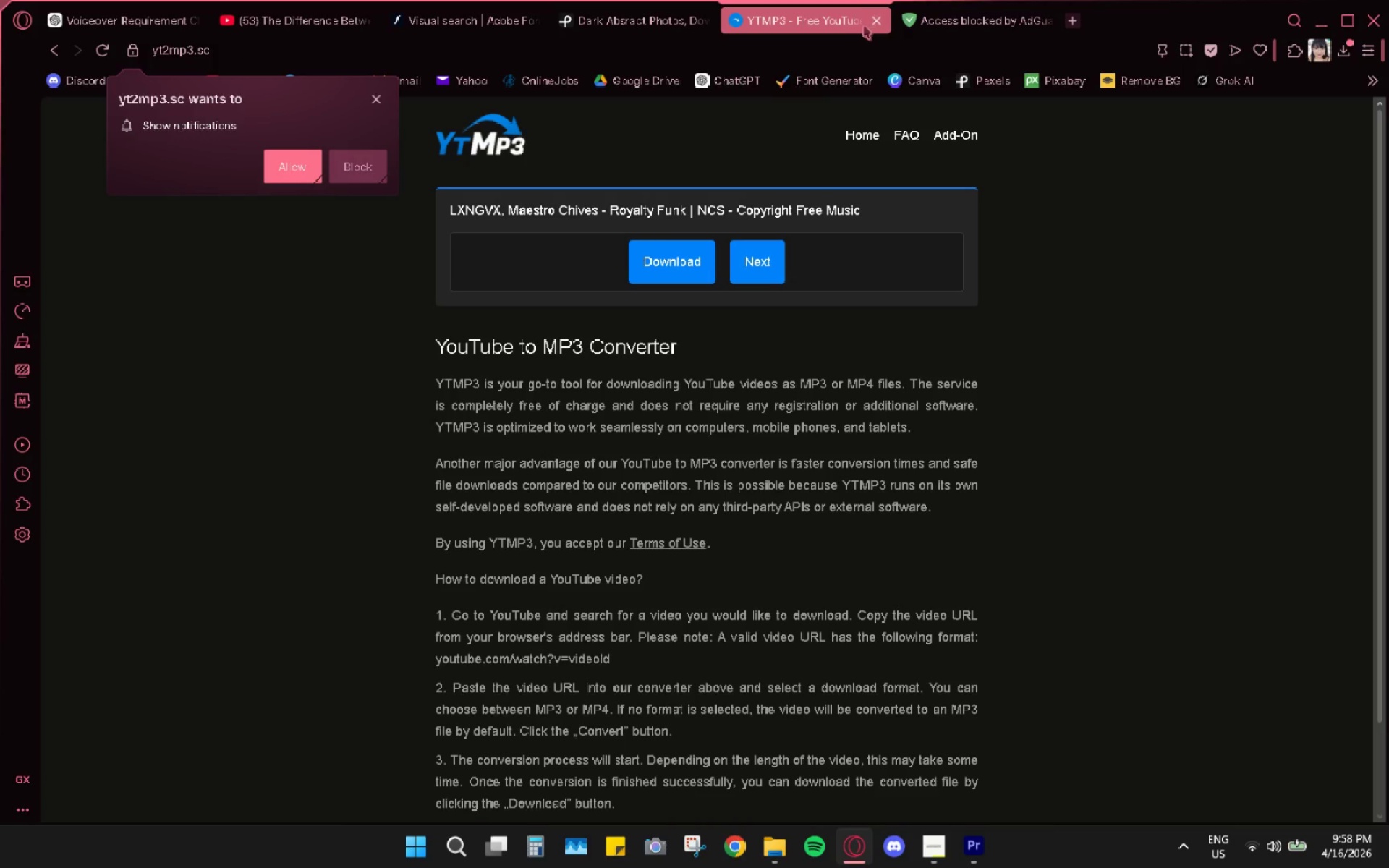 
left_click([875, 28])
 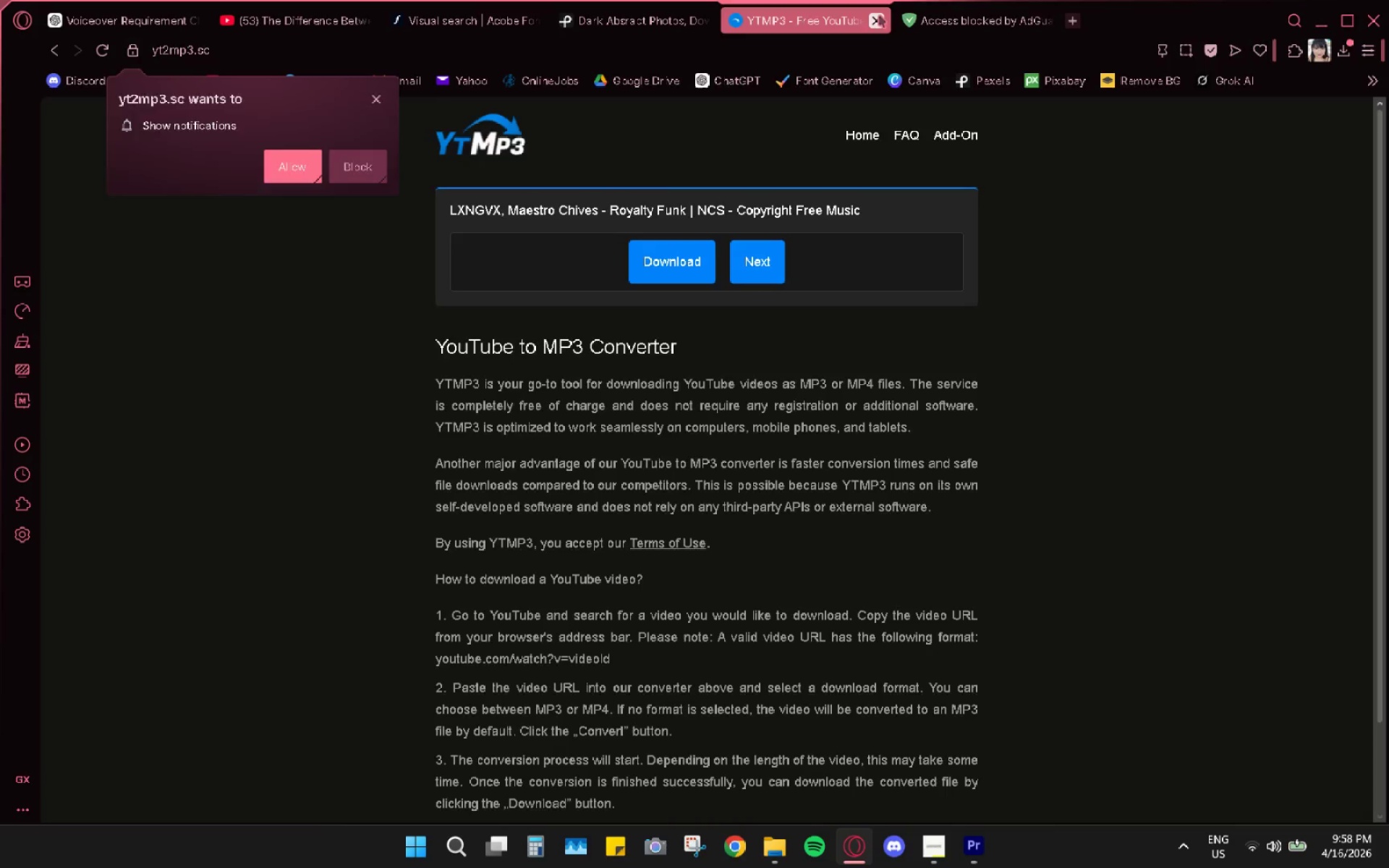 
triple_click([879, 15])
 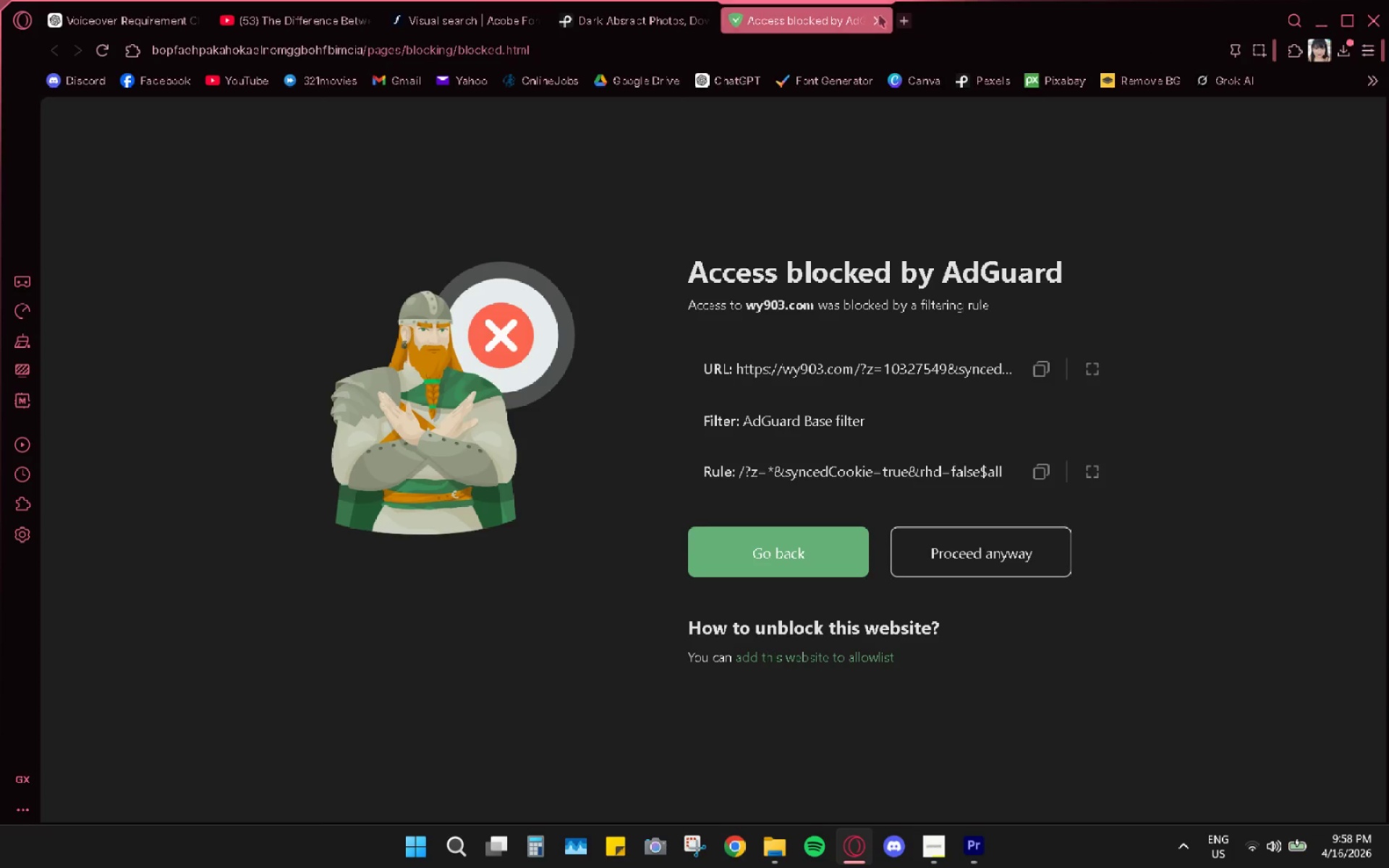 
triple_click([879, 15])
 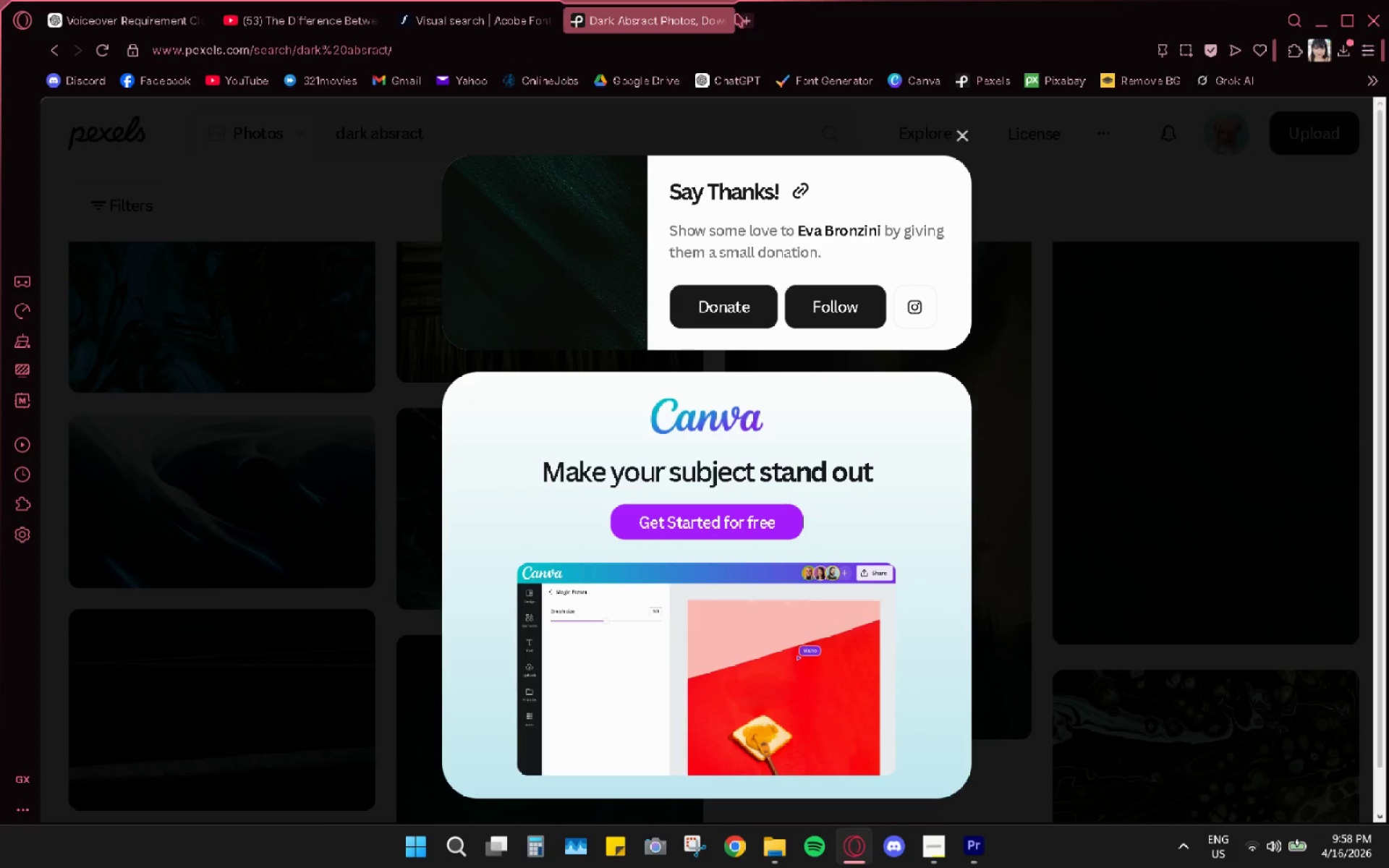 
left_click([722, 21])
 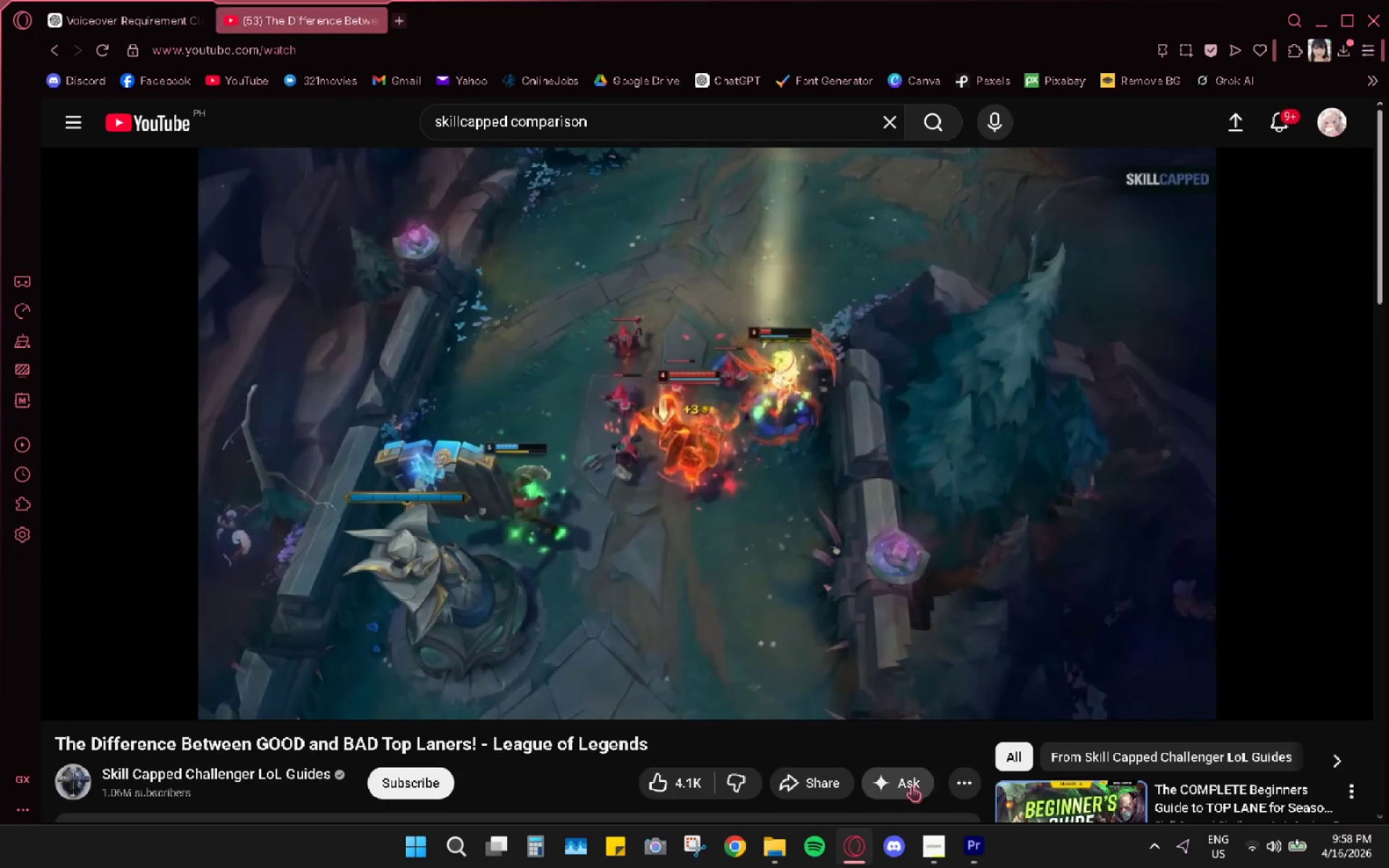 
left_click([972, 843])
 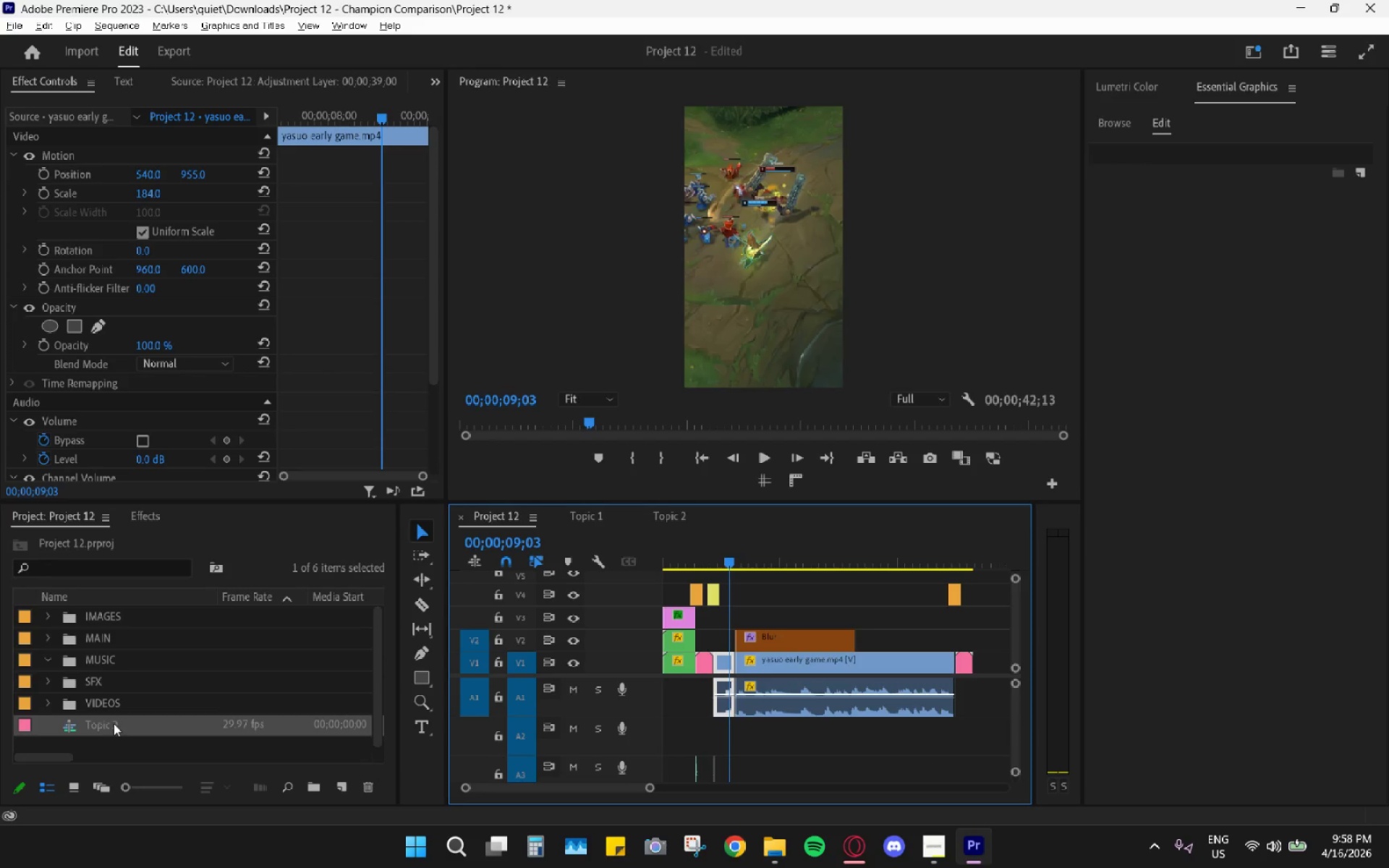 
left_click_drag(start_coordinate=[99, 727], to_coordinate=[102, 645])
 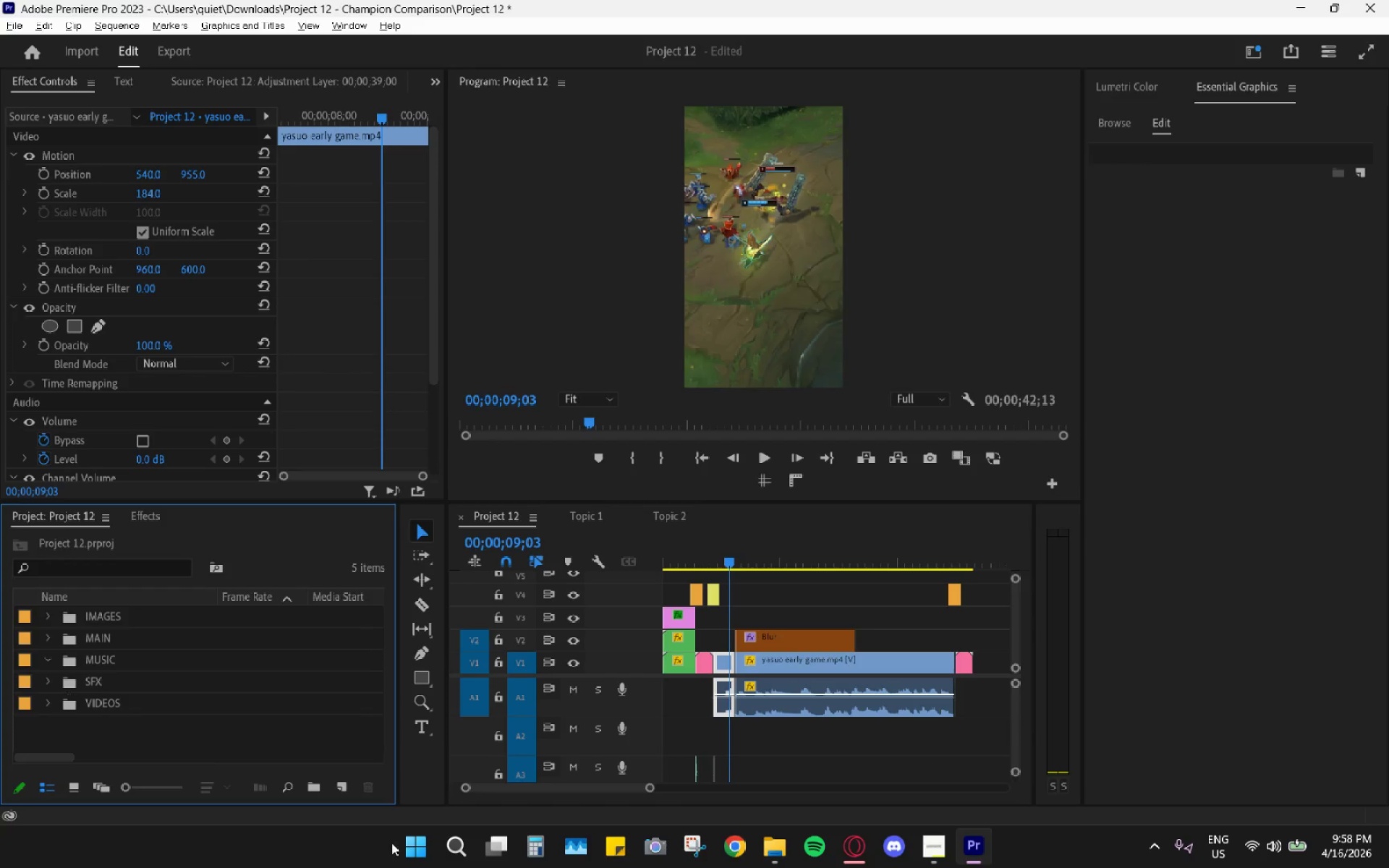 
left_click([778, 851])
 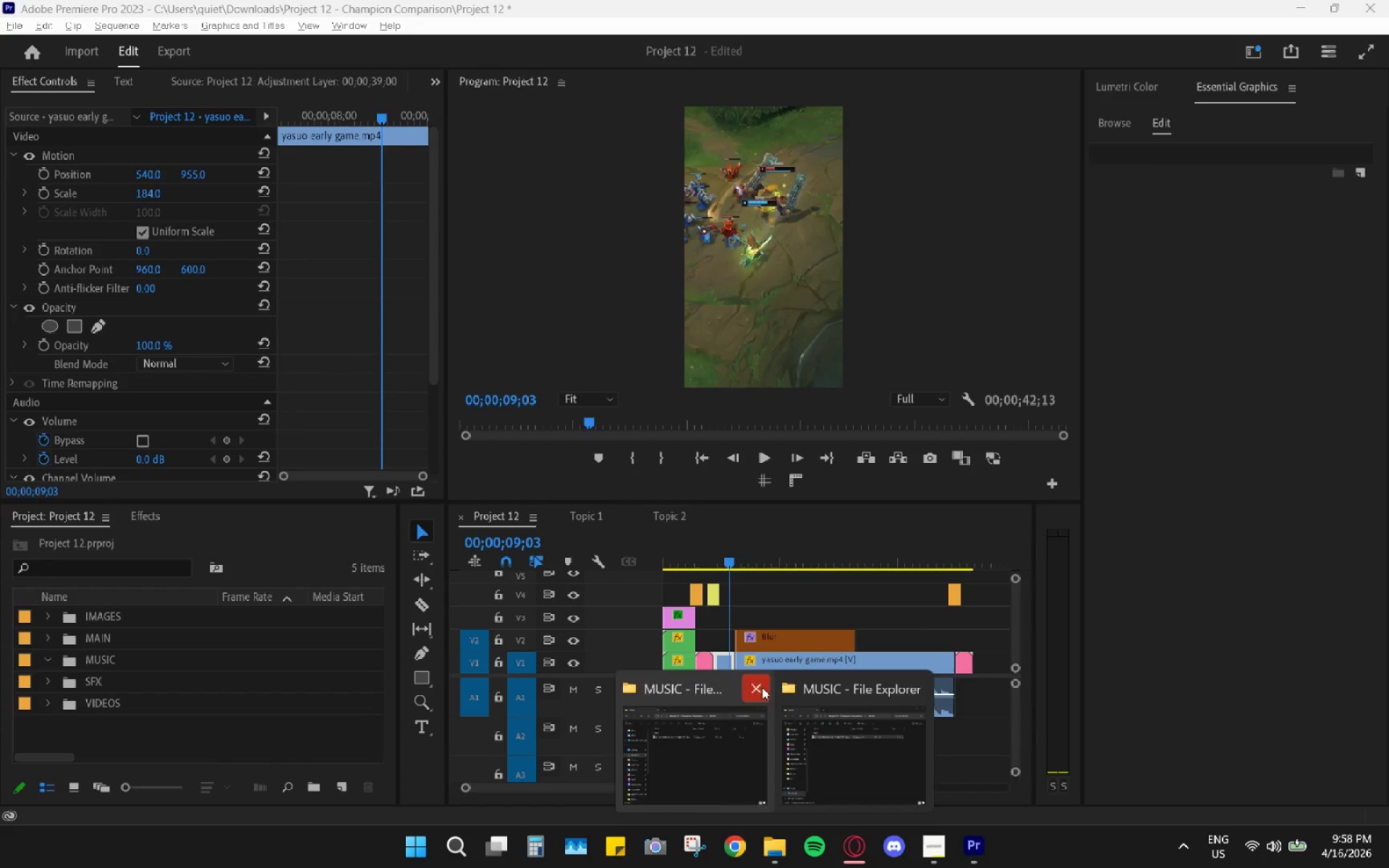 
double_click([804, 755])
 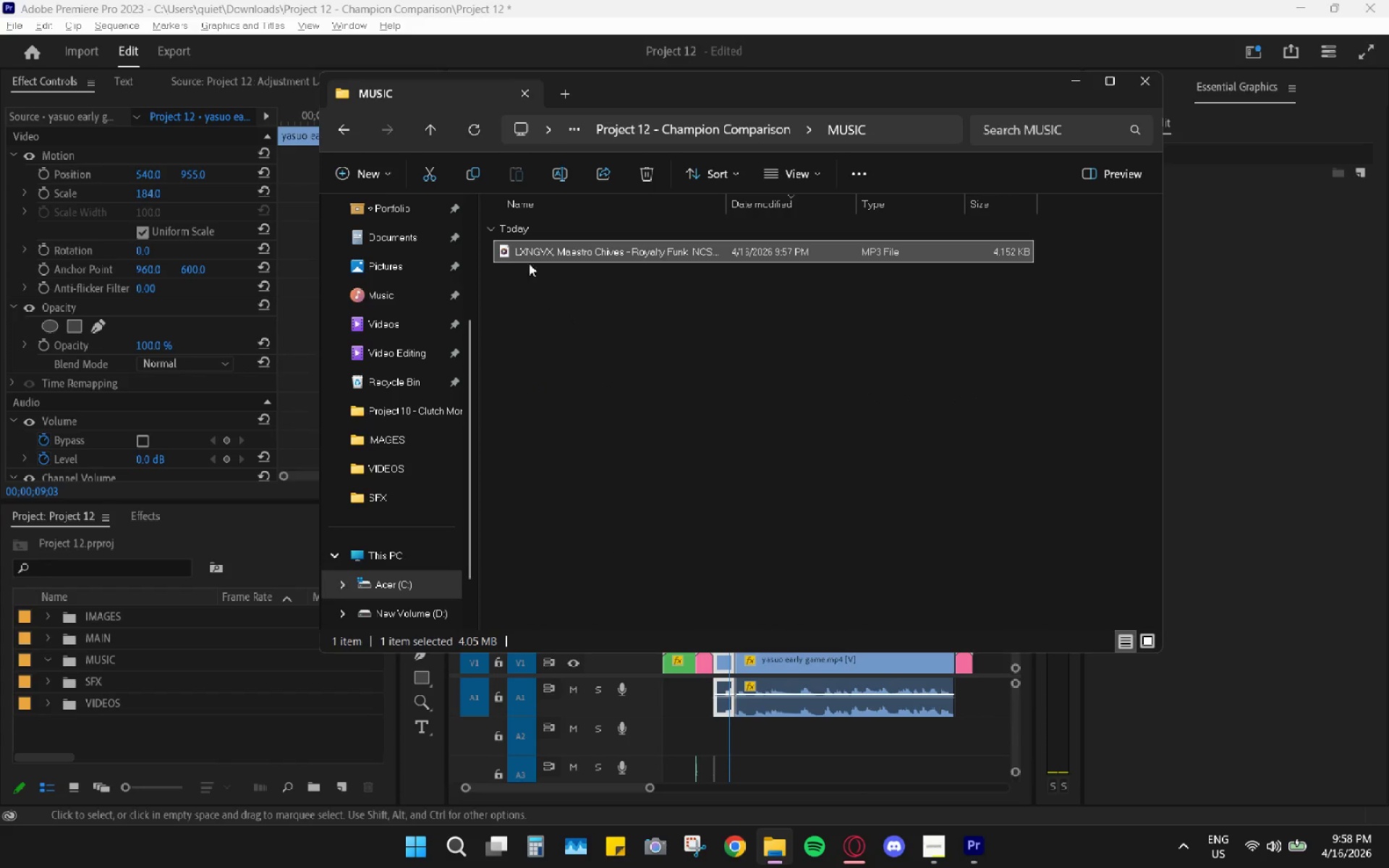 
left_click_drag(start_coordinate=[524, 247], to_coordinate=[104, 658])
 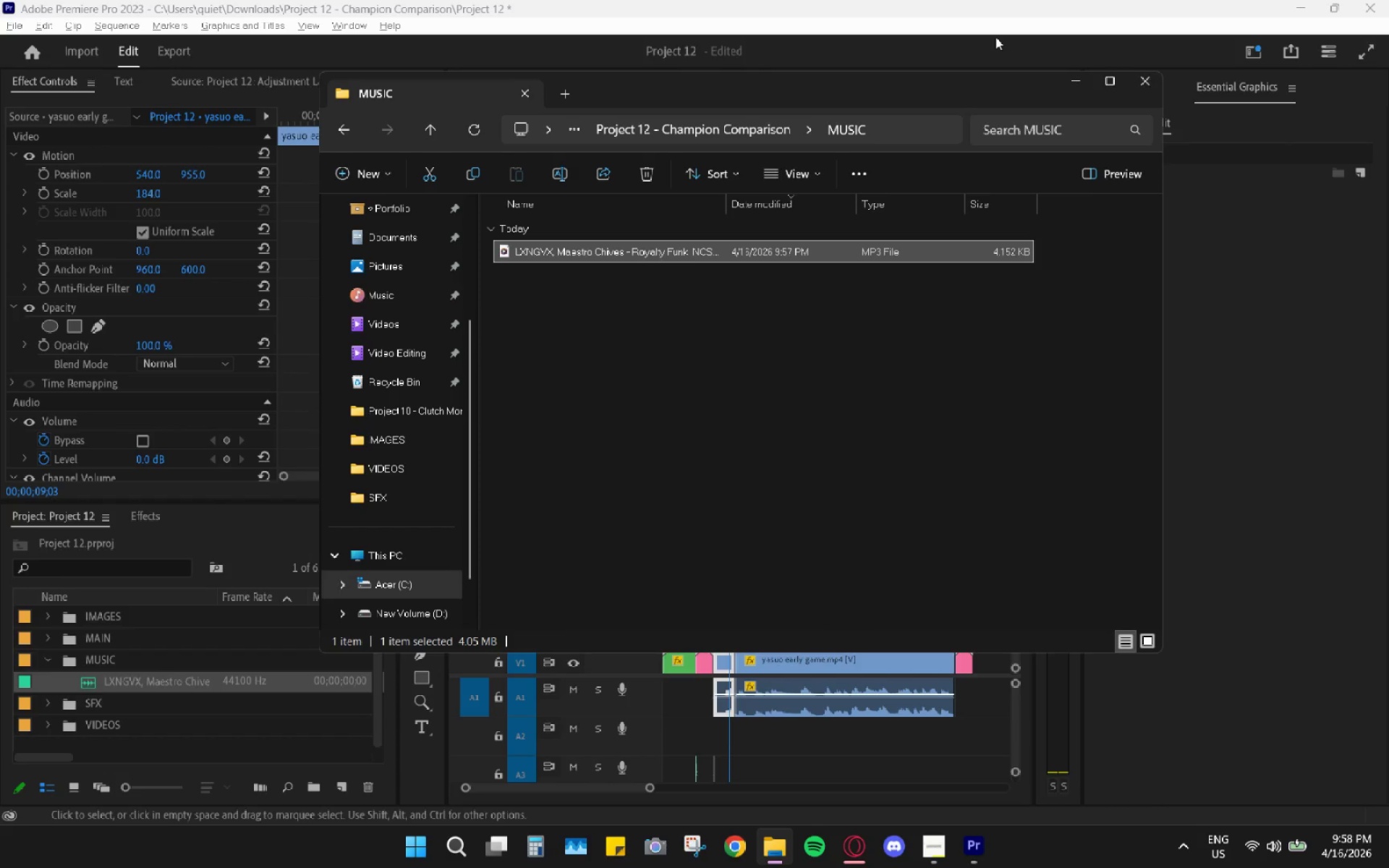 
left_click([1139, 91])
 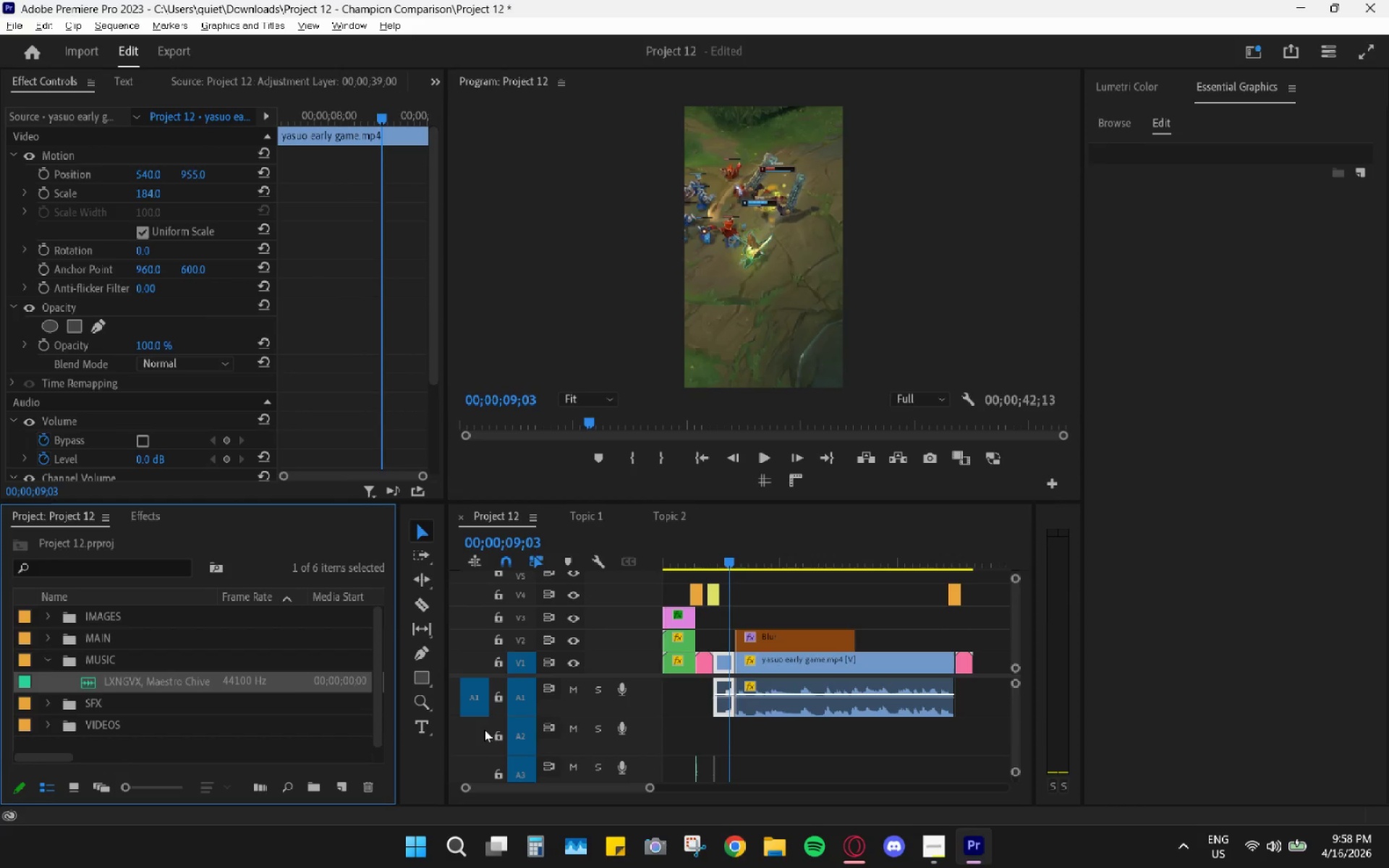 
left_click_drag(start_coordinate=[111, 678], to_coordinate=[661, 734])
 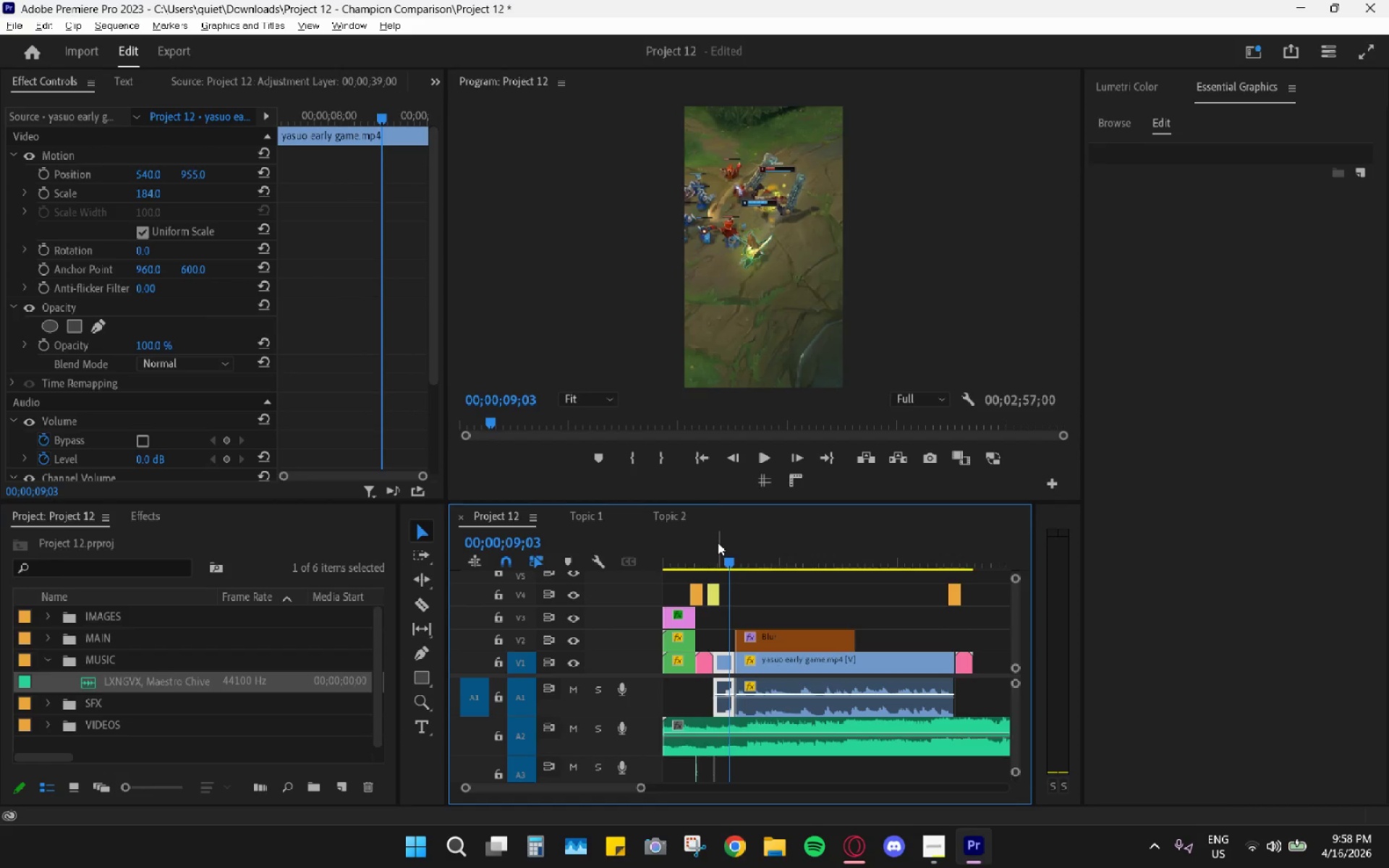 
left_click_drag(start_coordinate=[688, 558], to_coordinate=[620, 573])
 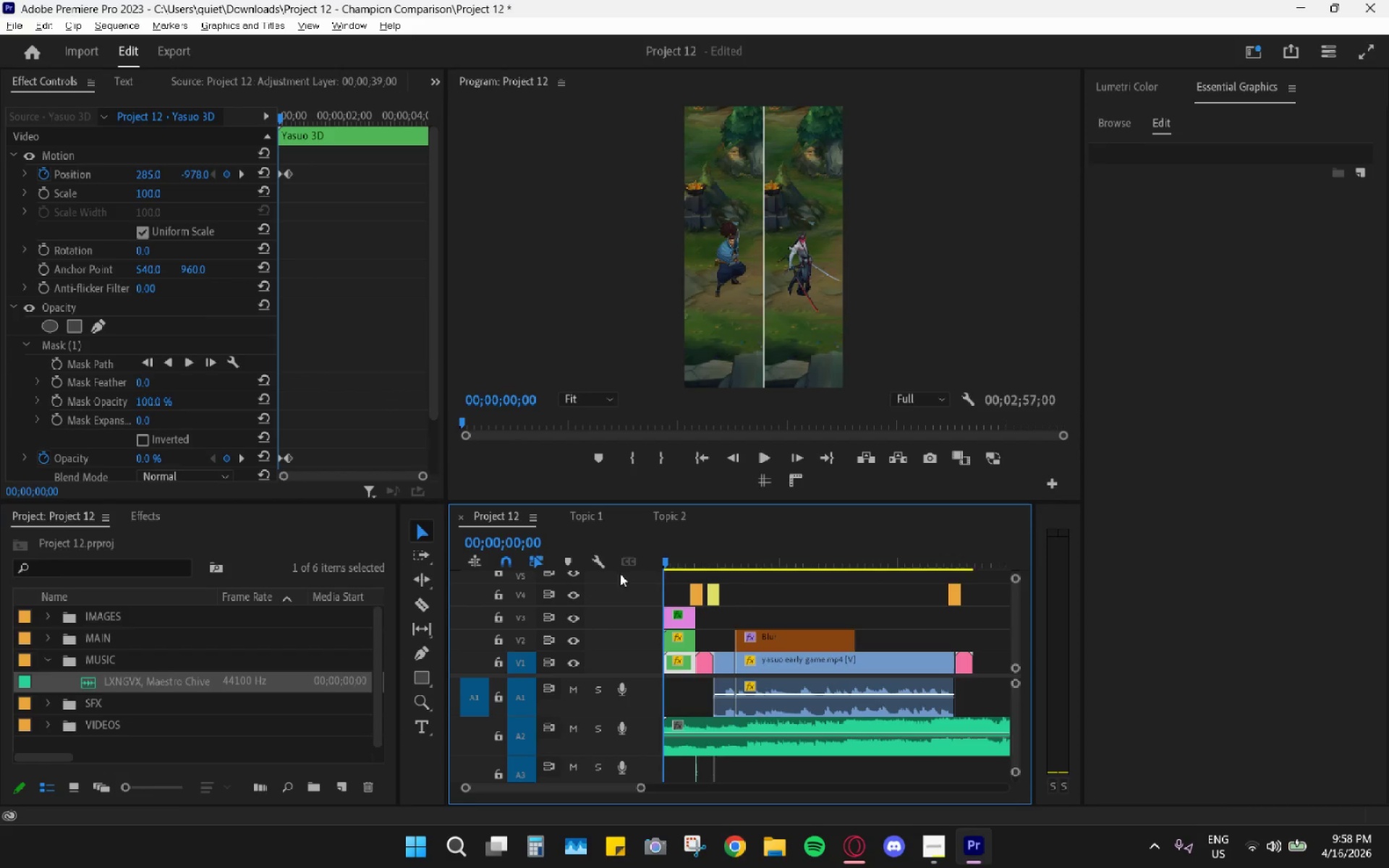 
key(Space)
 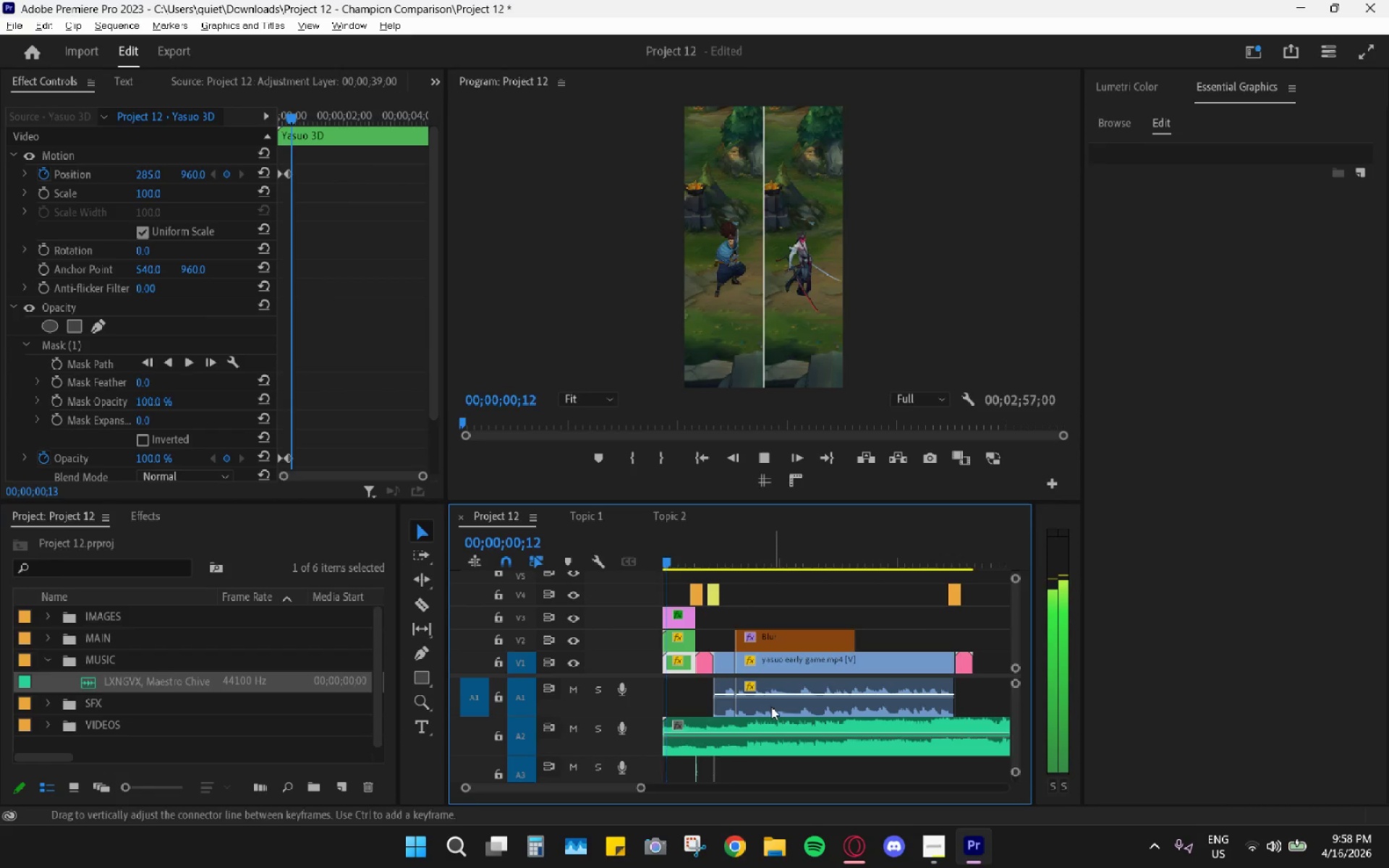 
key(Space)
 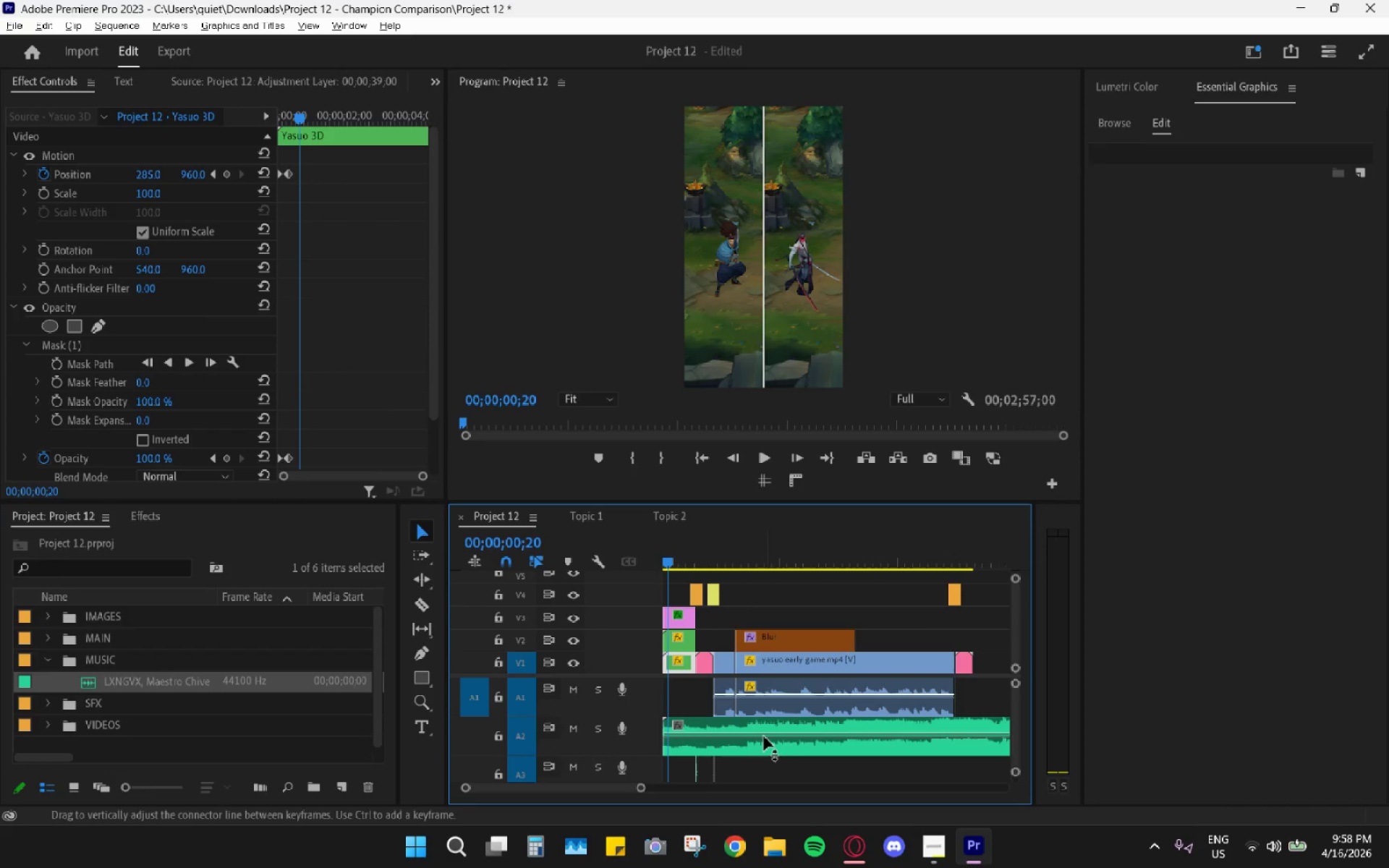 
key(G)
 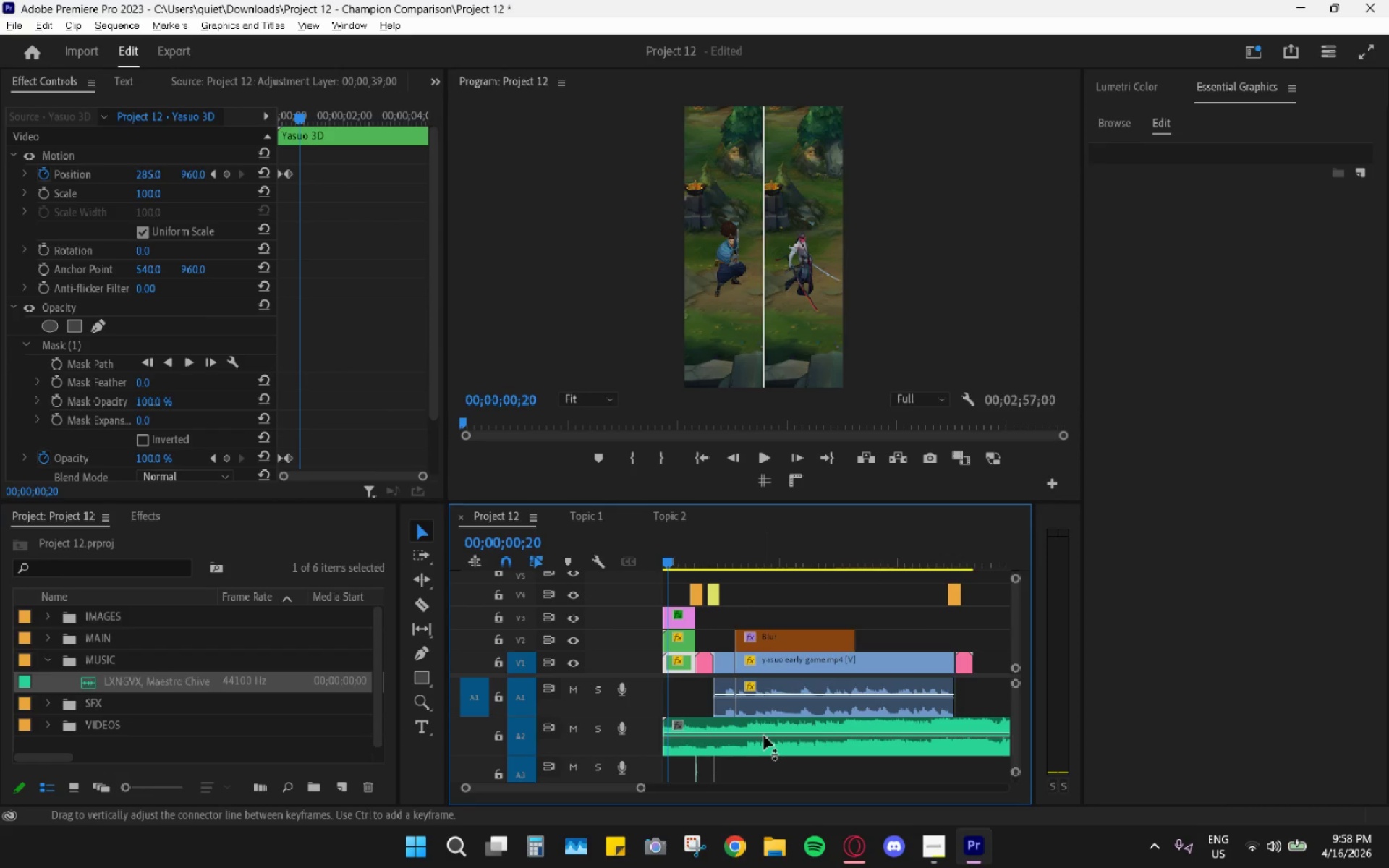 
left_click([760, 734])
 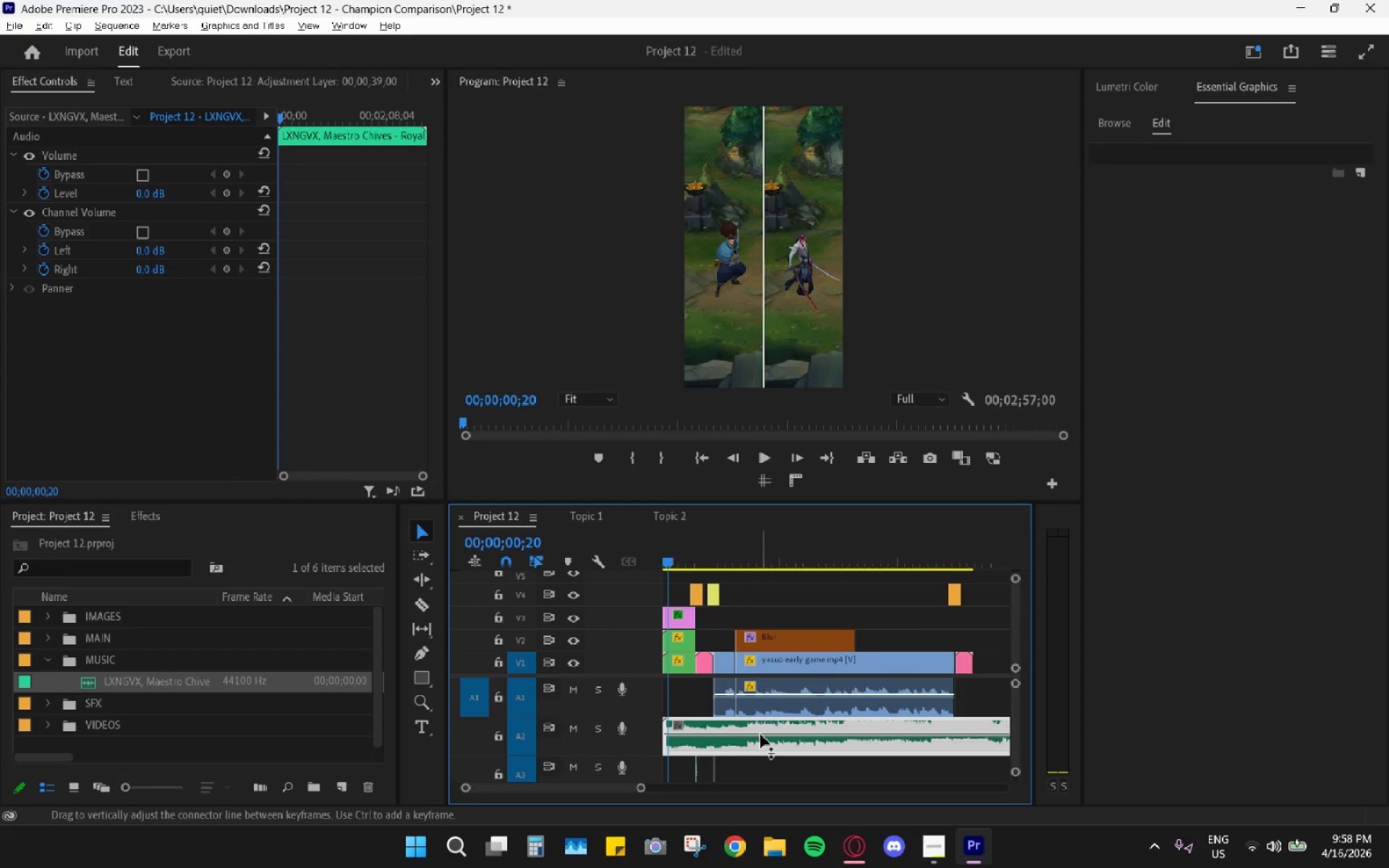 
key(G)
 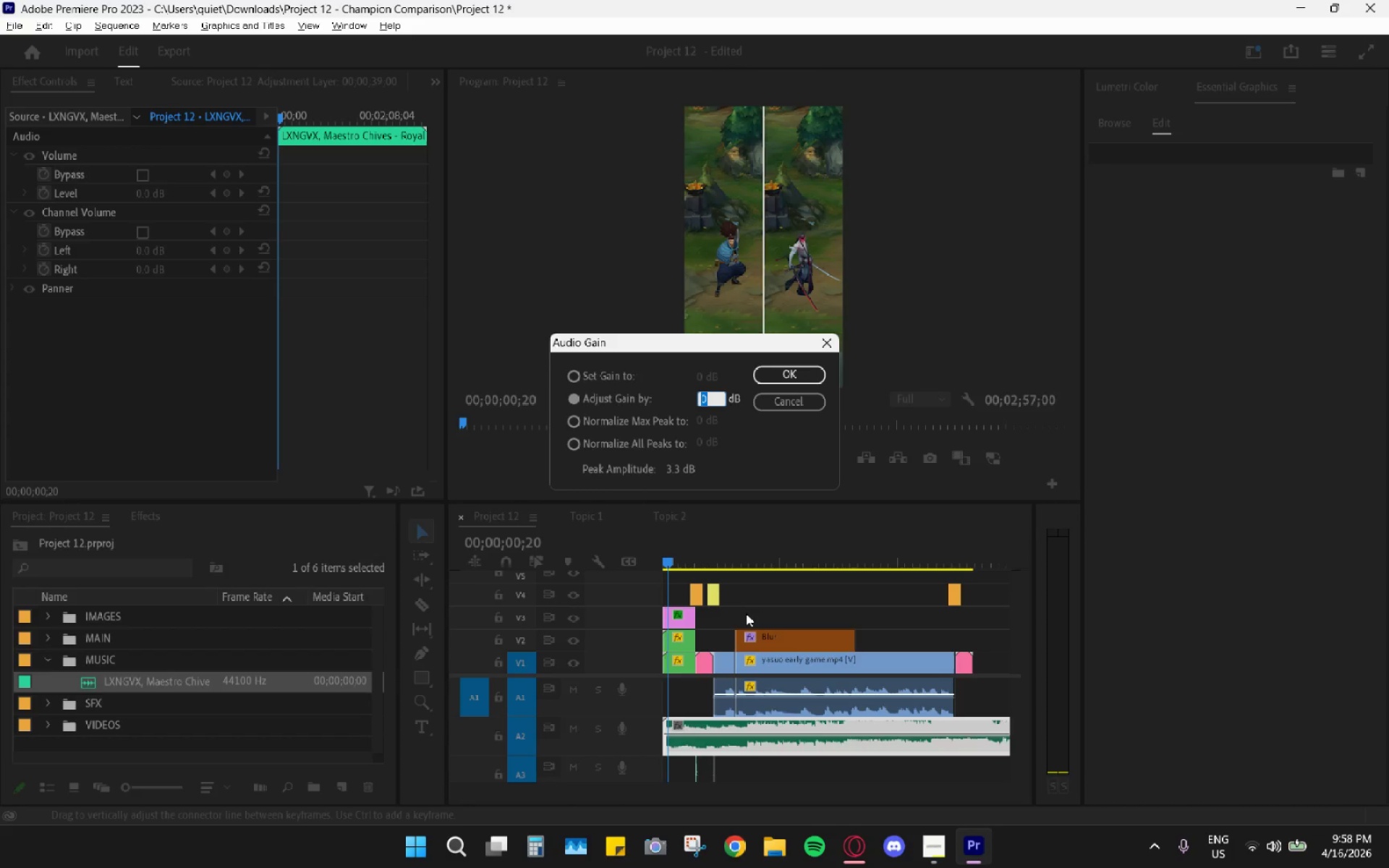 
key(Minus)
 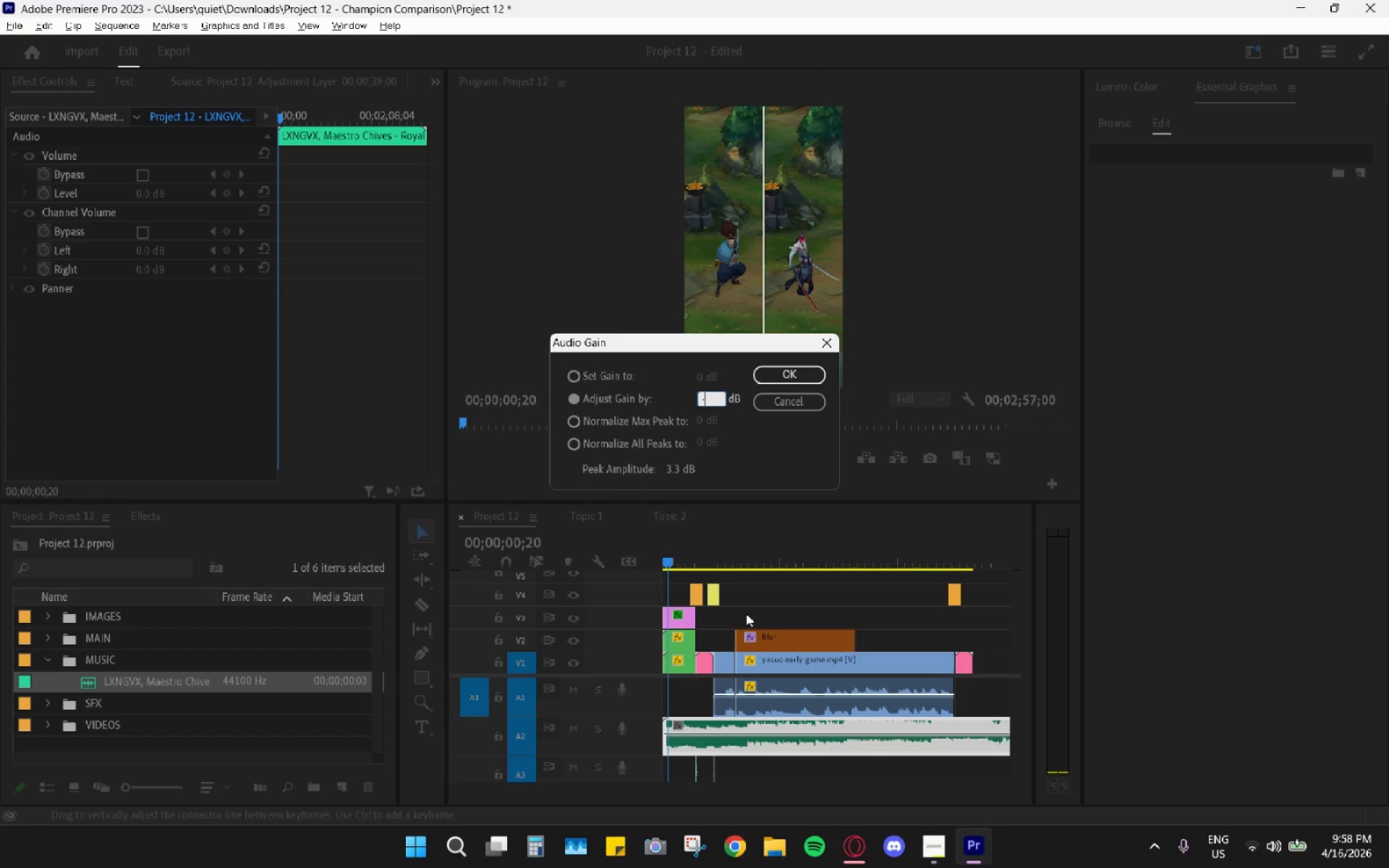 
key(5)
 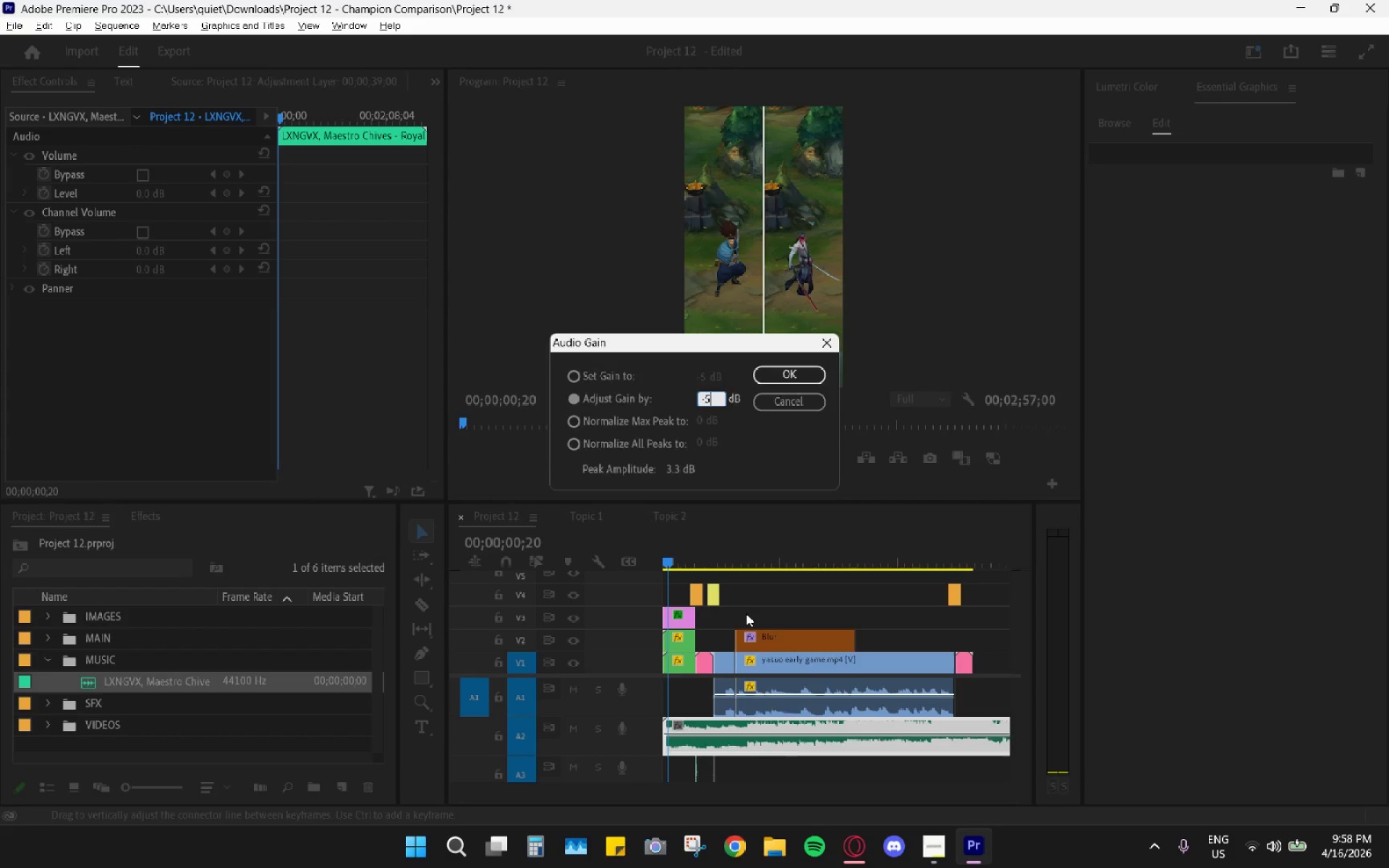 
key(Enter)
 